 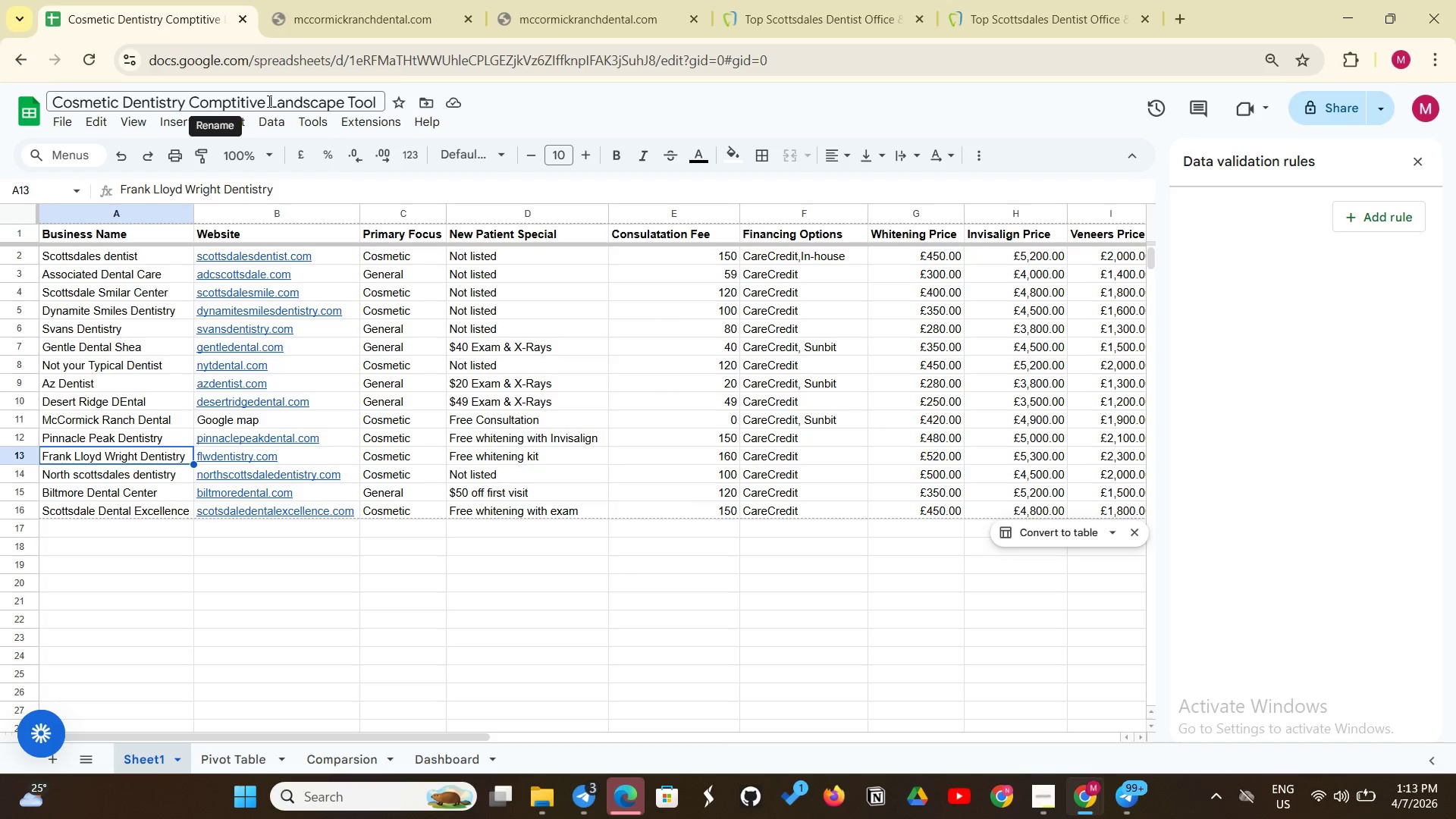 
left_click([353, 755])
 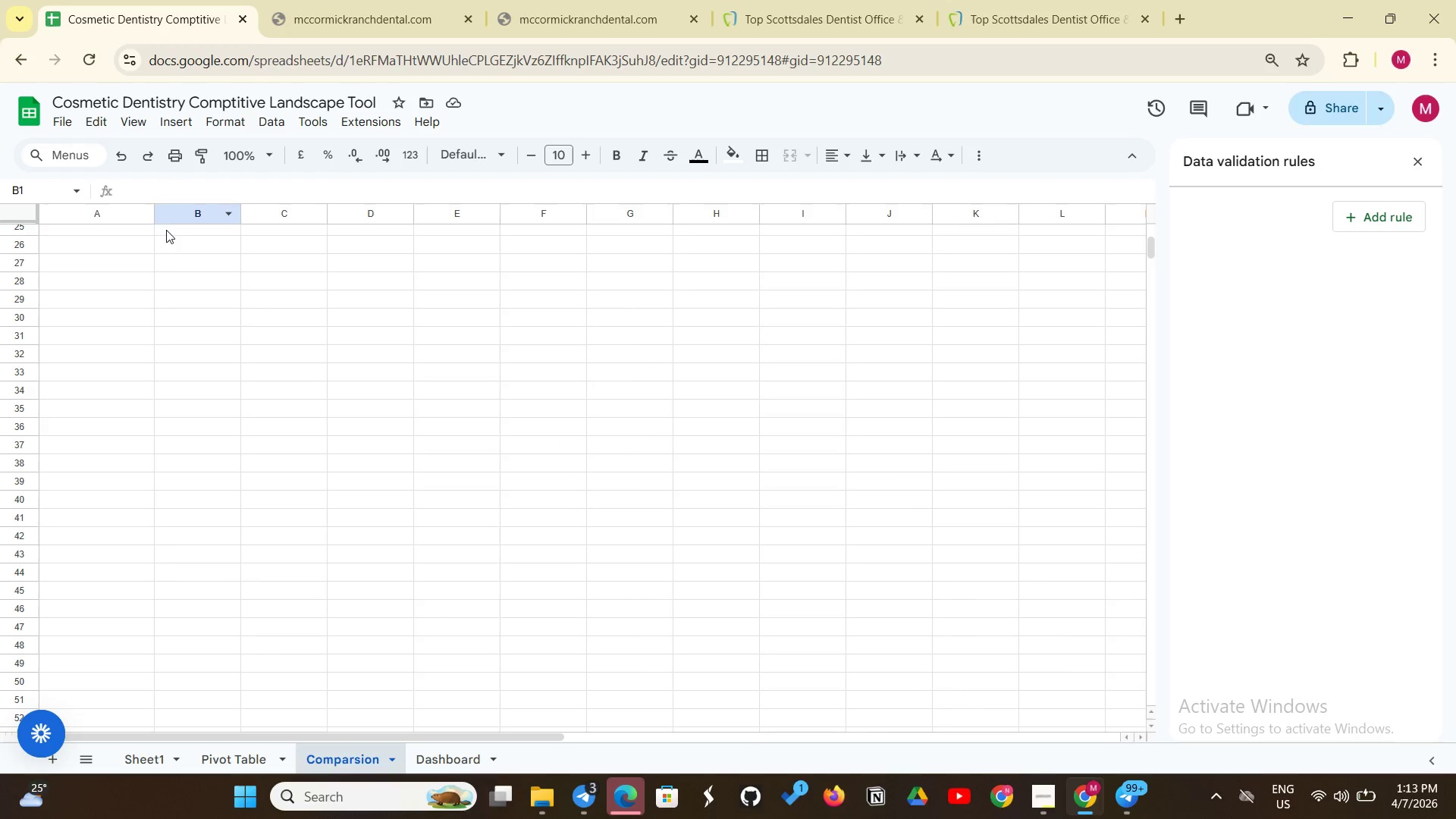 
scroll: coordinate [157, 307], scroll_direction: up, amount: 8.0
 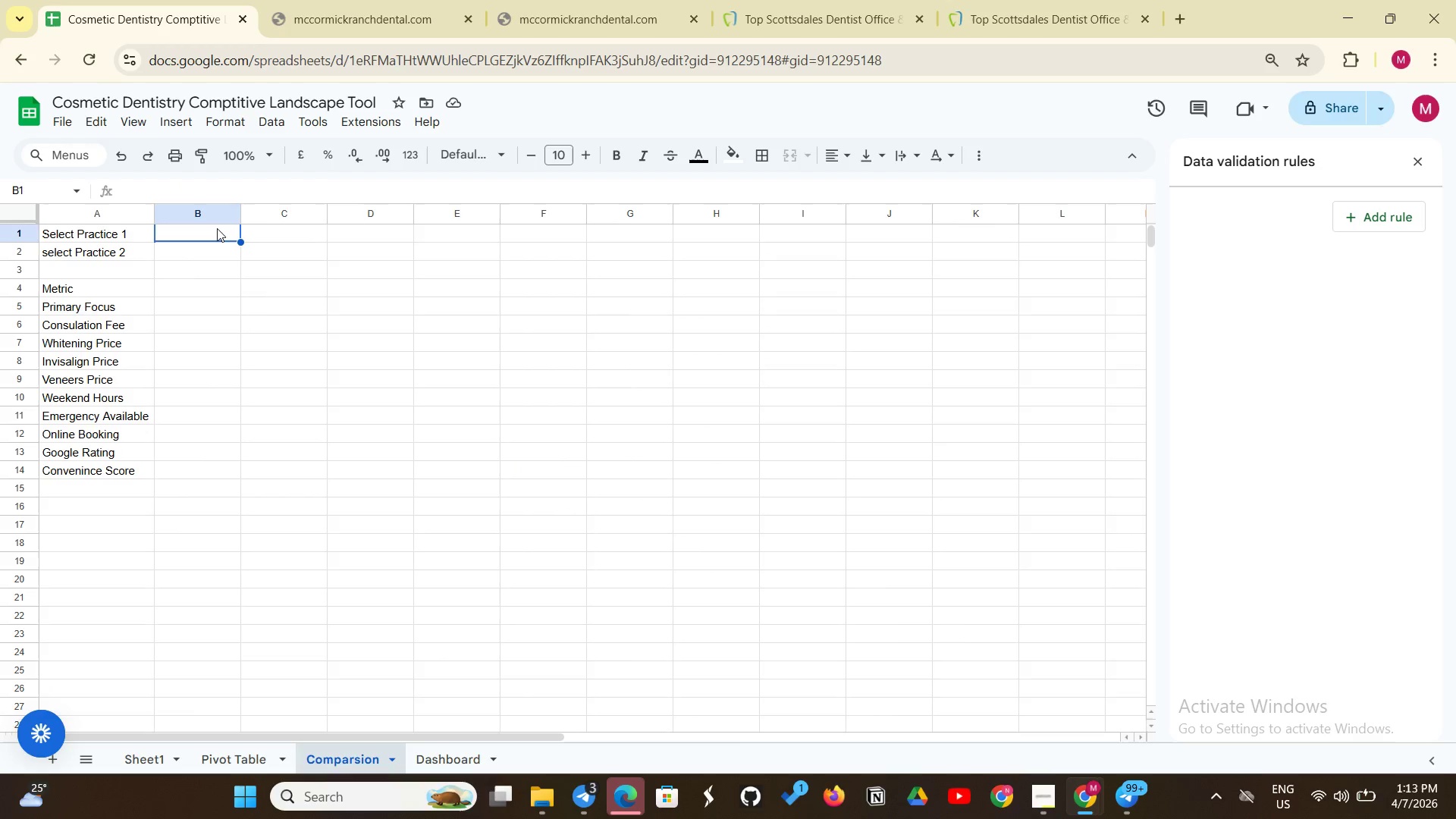 
left_click([217, 228])
 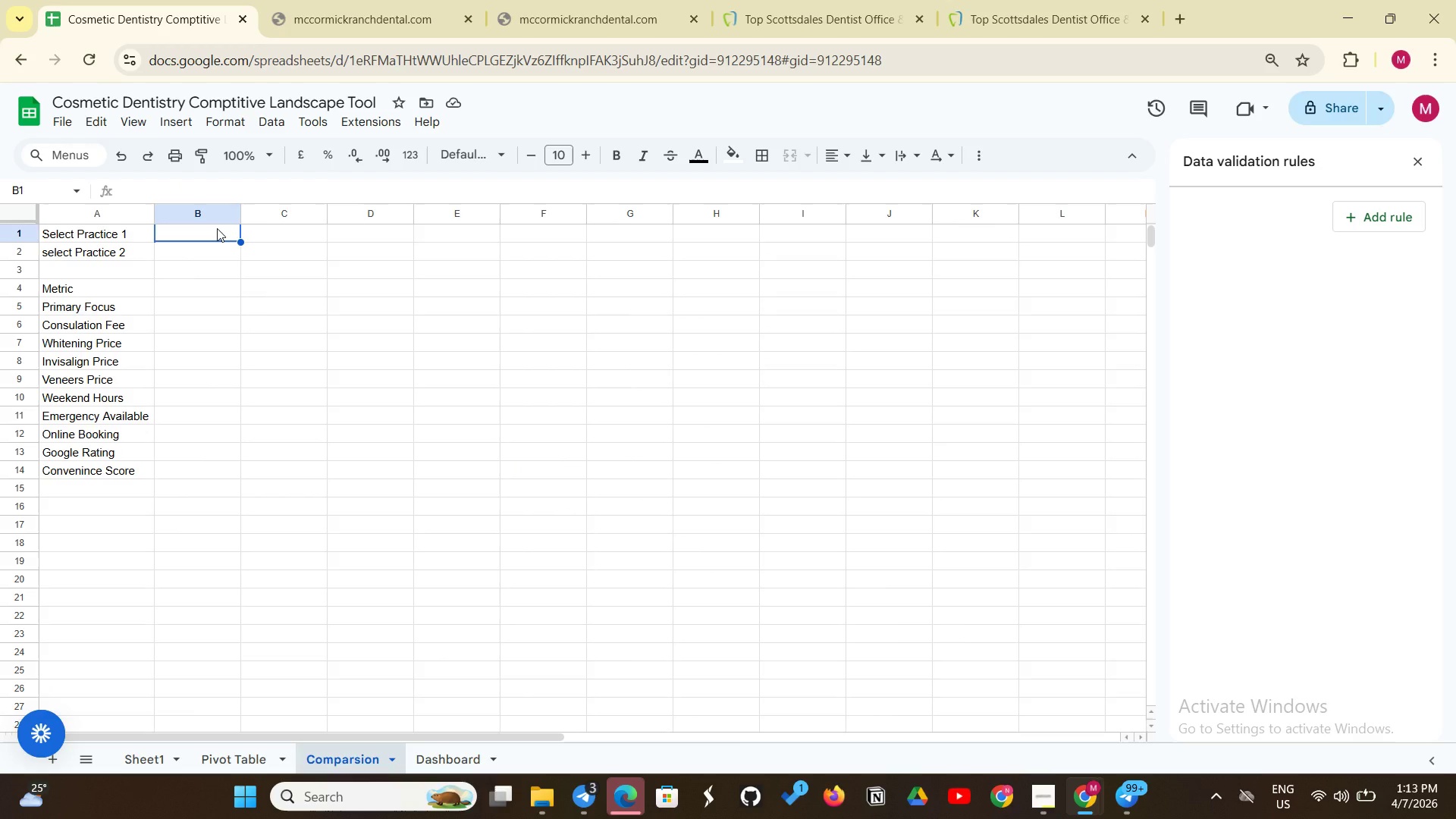 
right_click([217, 228])
 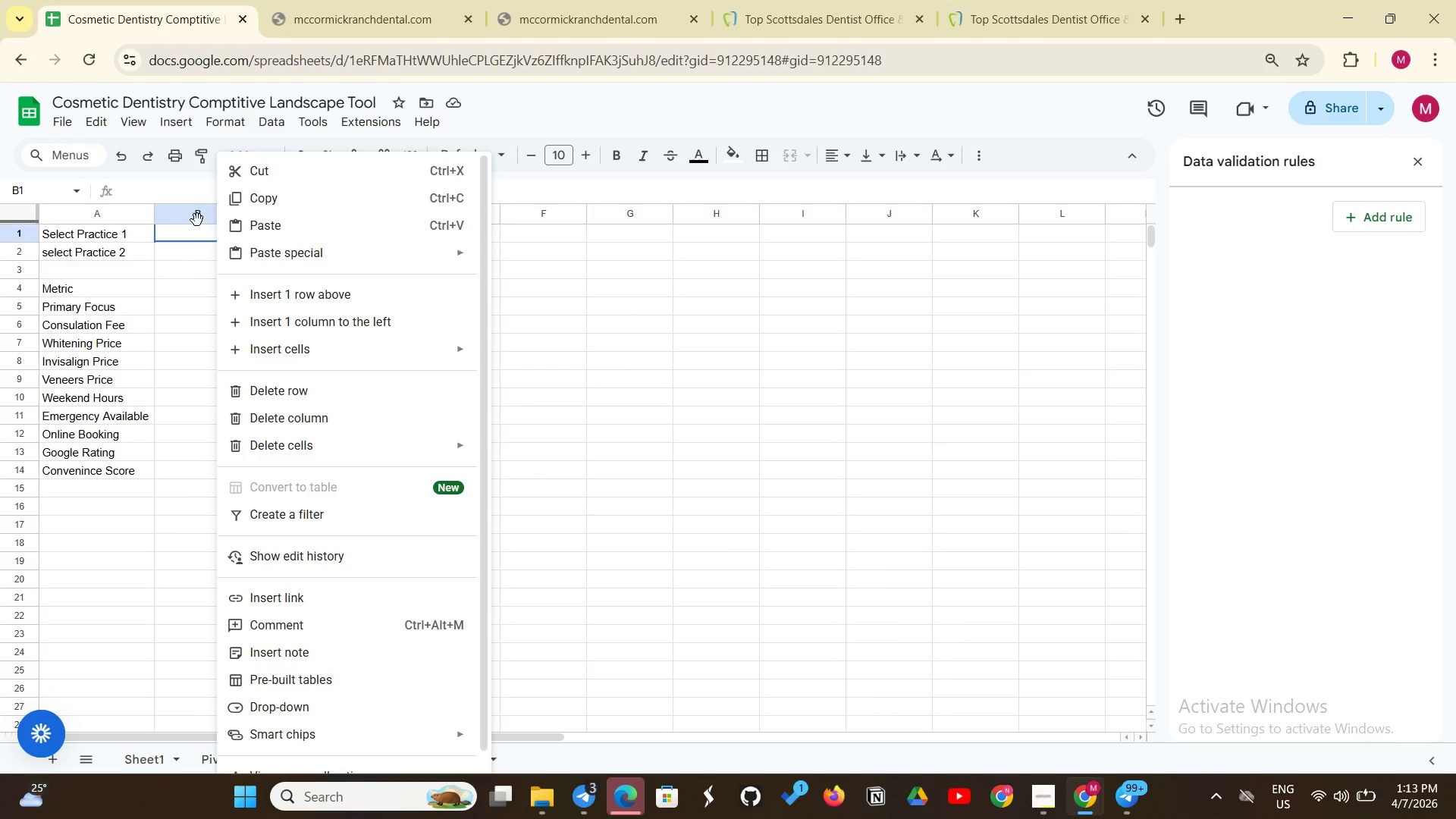 
left_click([177, 230])
 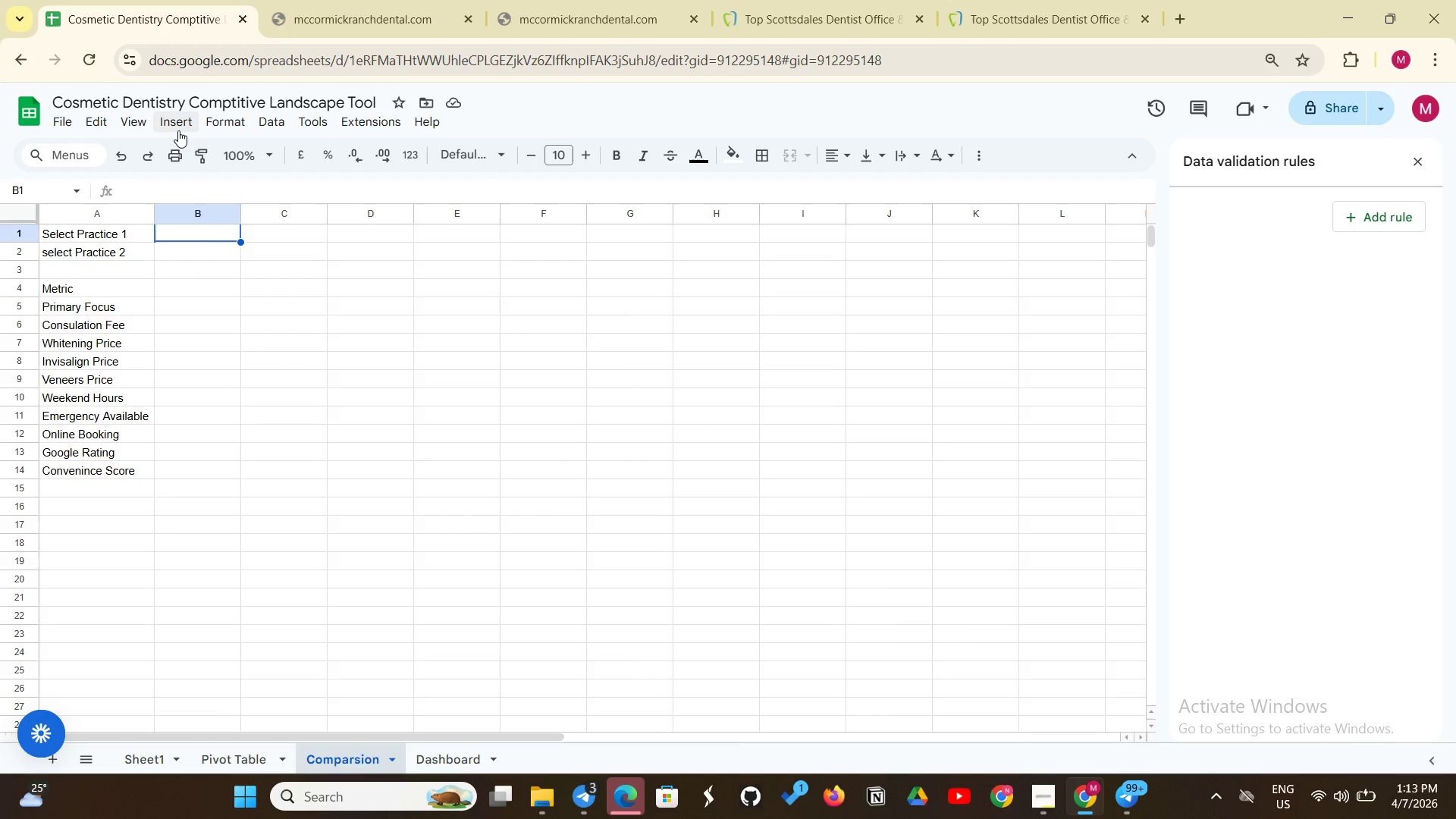 
left_click([178, 130])
 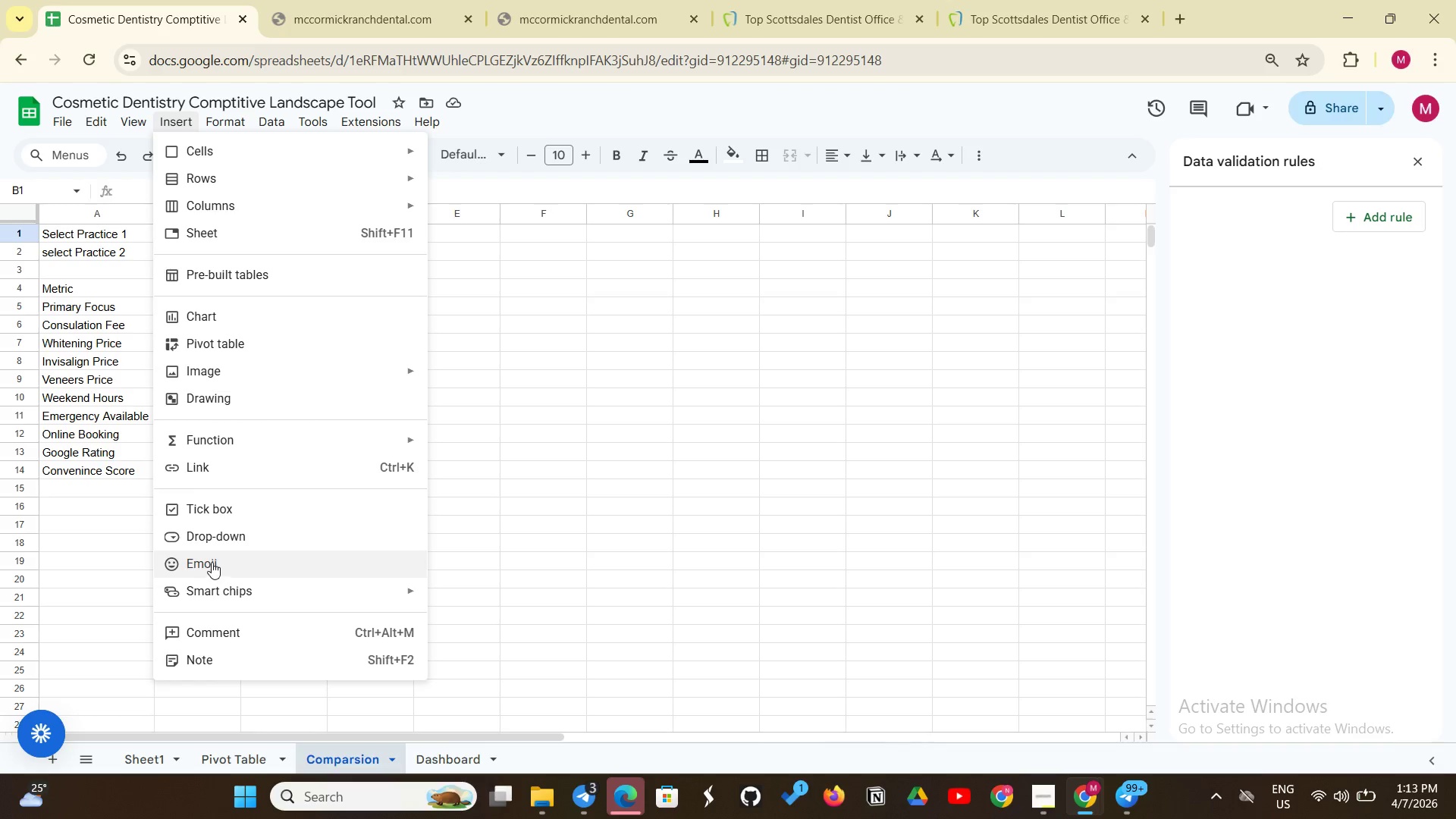 
left_click([237, 540])
 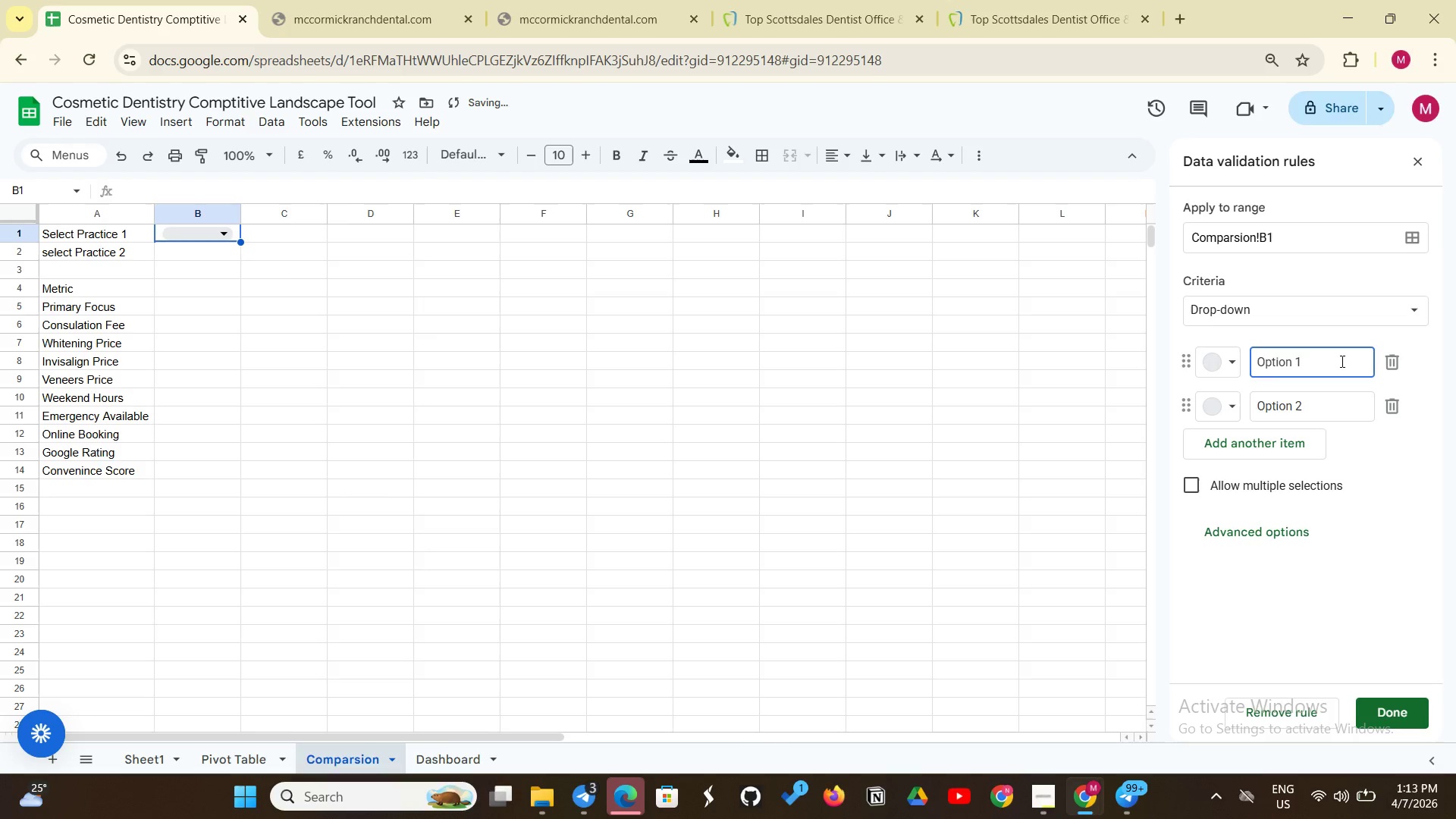 
hold_key(key=Backspace, duration=0.77)
 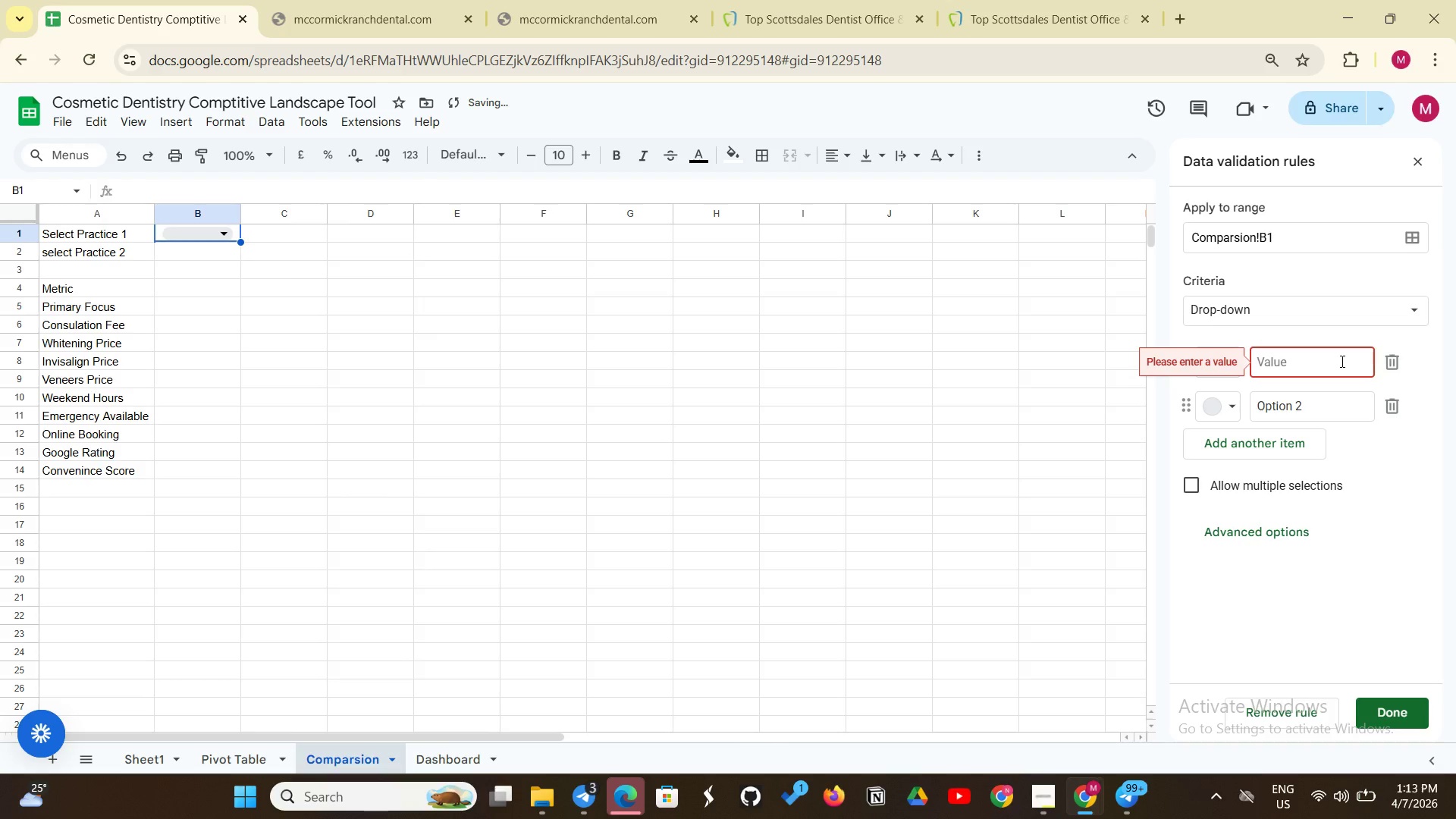 
type(Scottsdales dentist)
 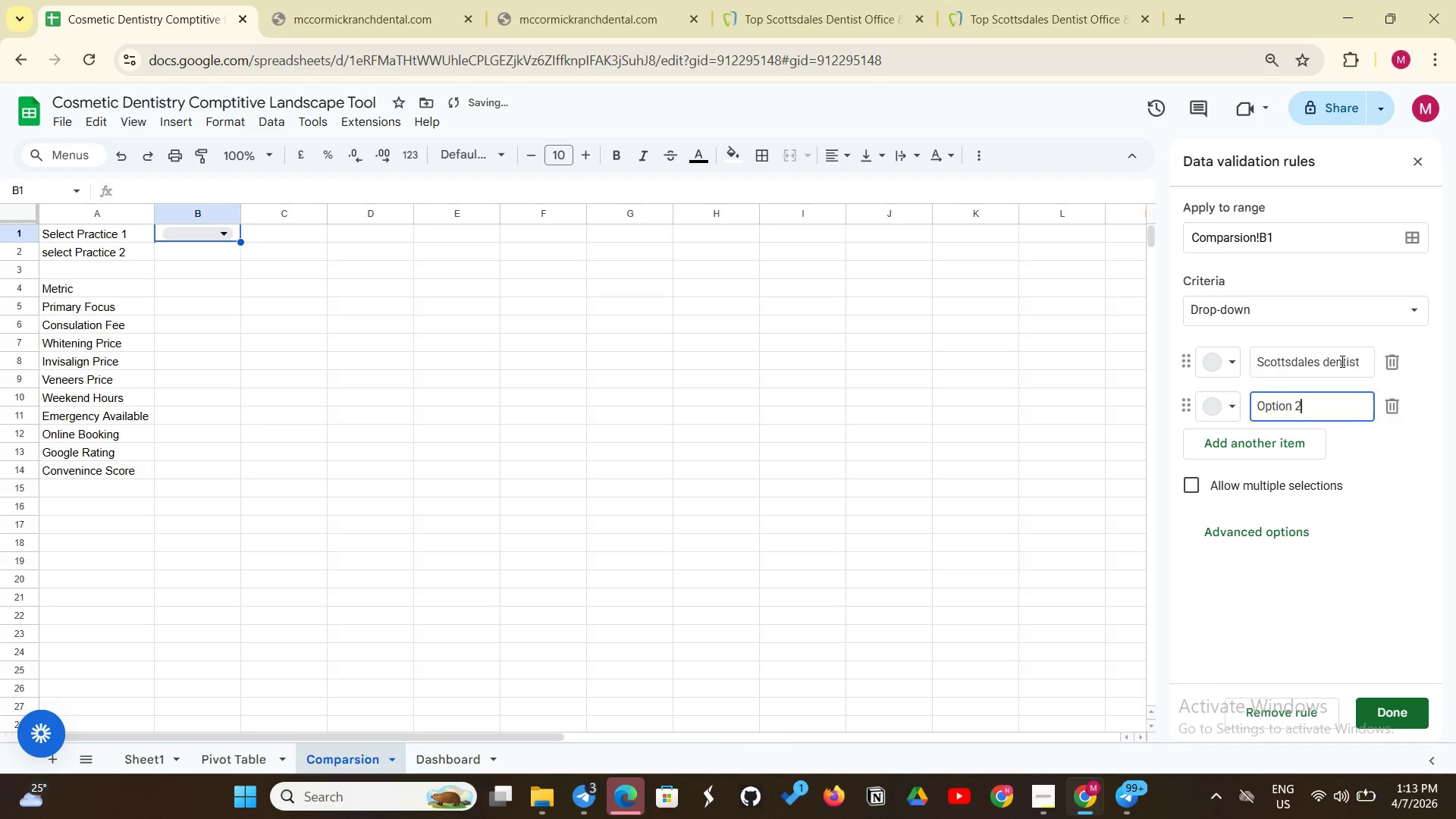 
key(Enter)
 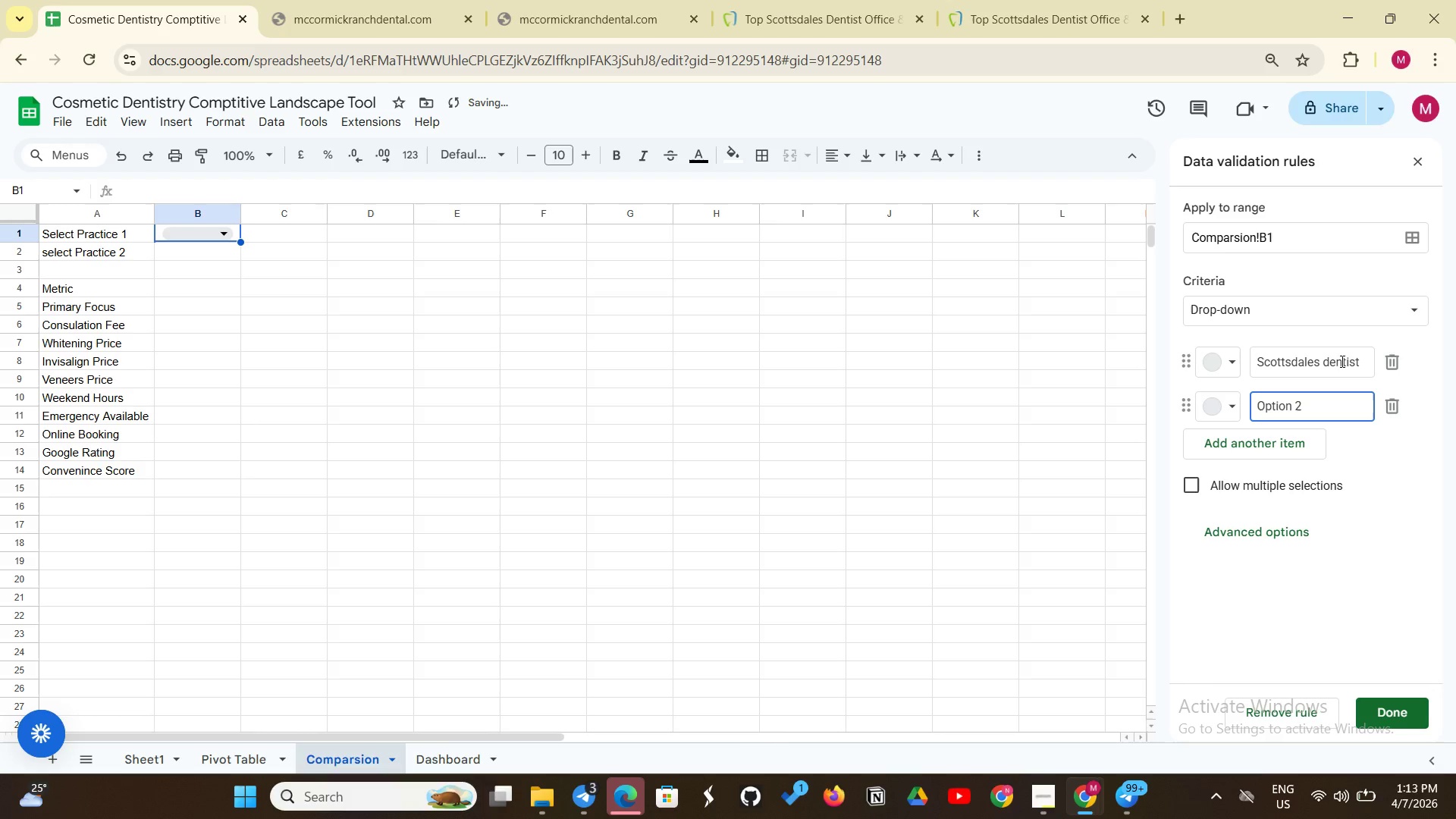 
hold_key(key=Backspace, duration=0.72)
 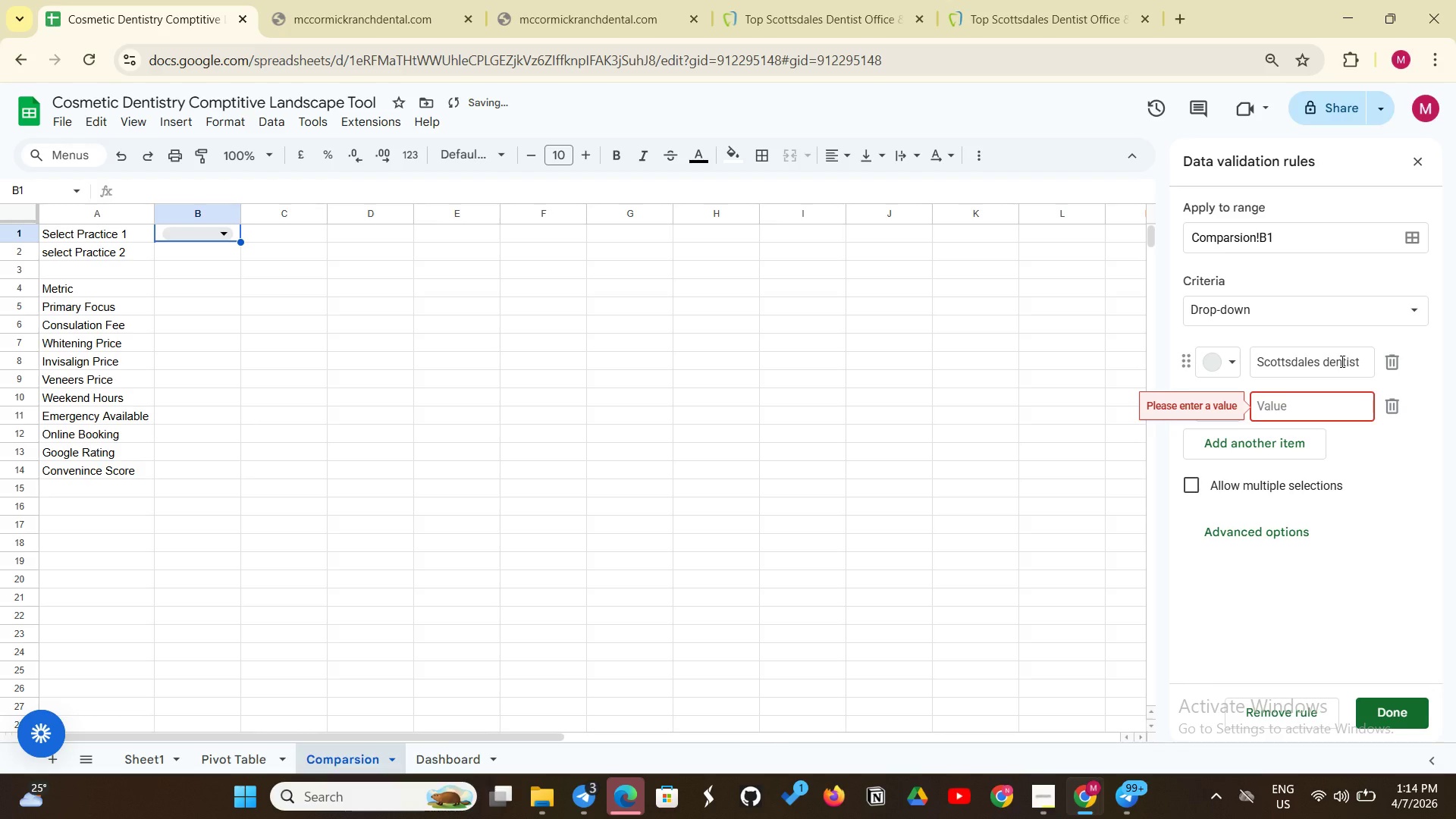 
type(Associated Dental Care)
 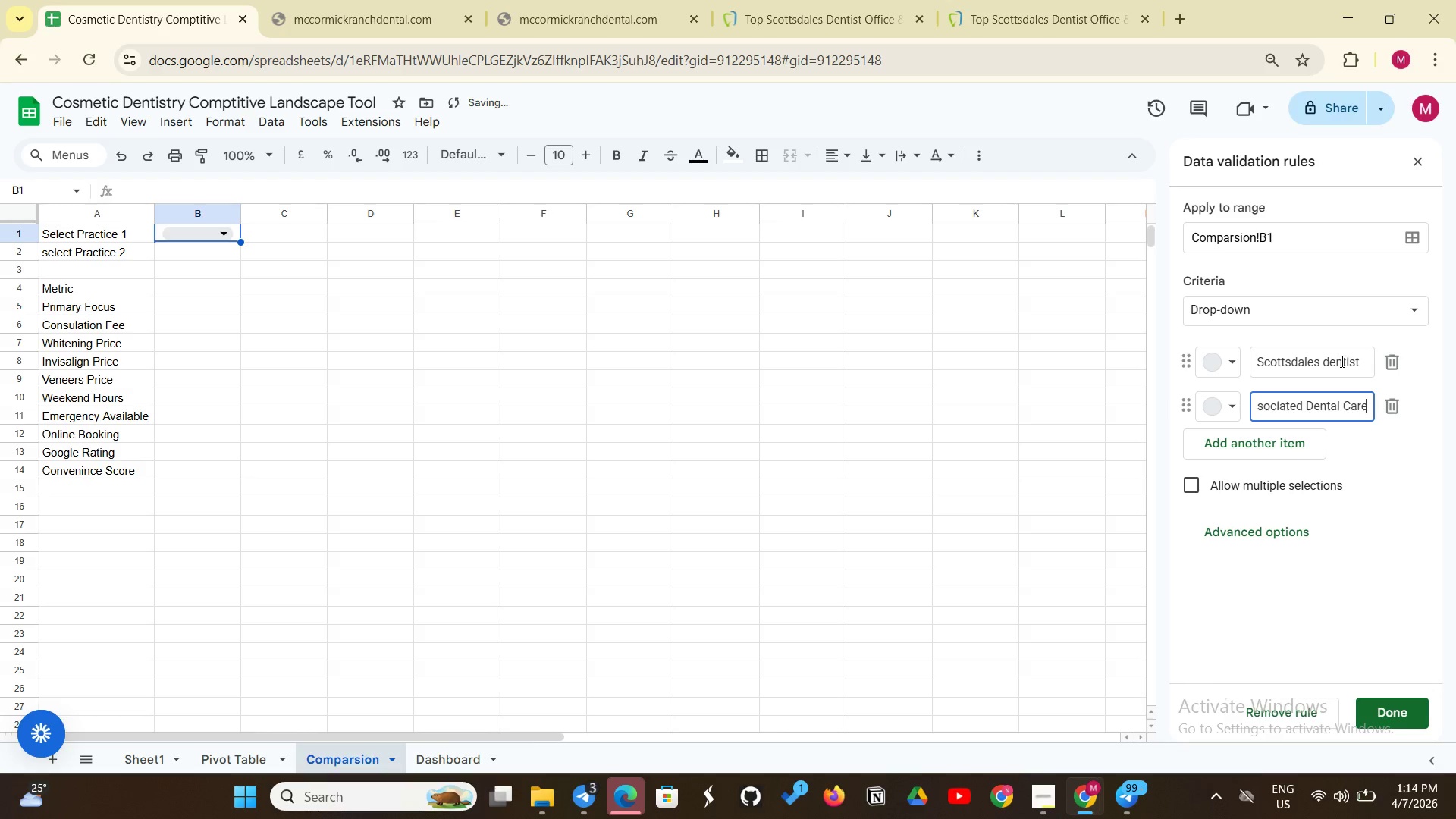 
key(Enter)
 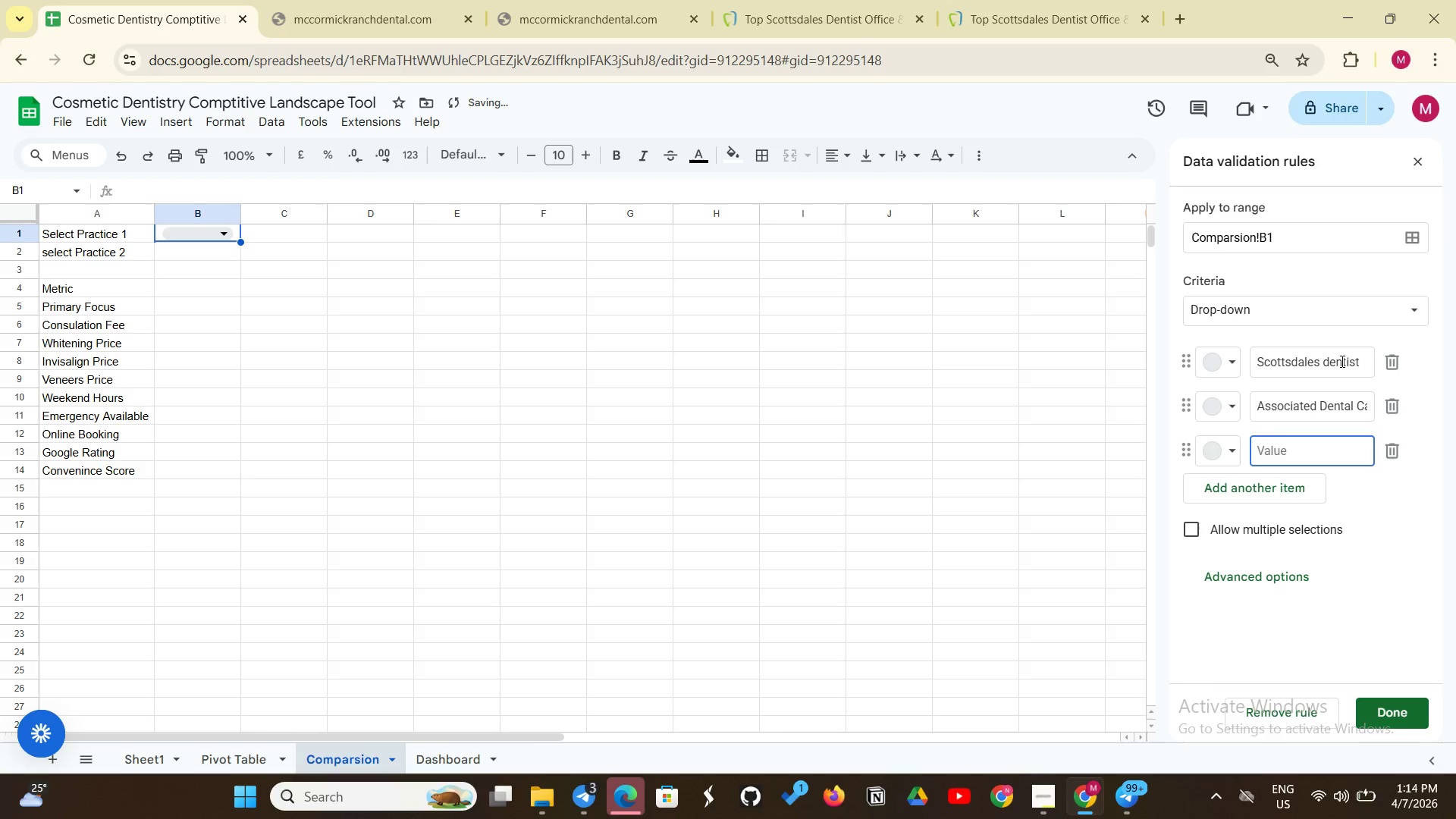 
type(ScottSda)
key(Backspace)
key(Backspace)
key(Backspace)
type(sdale Smila)
 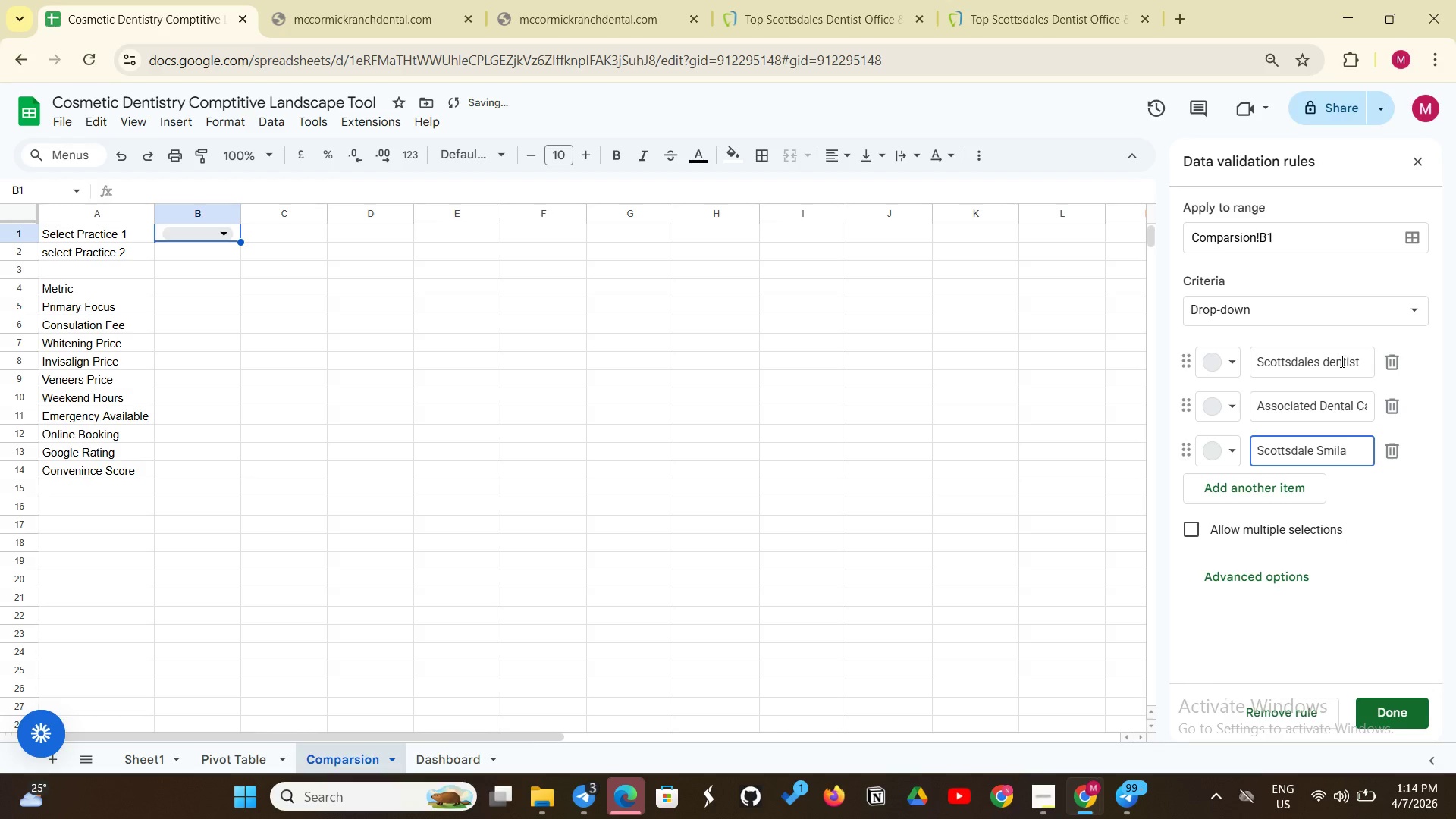 
key(Backspace)
key(Backspace)
key(Backspace)
type(ile Center)
 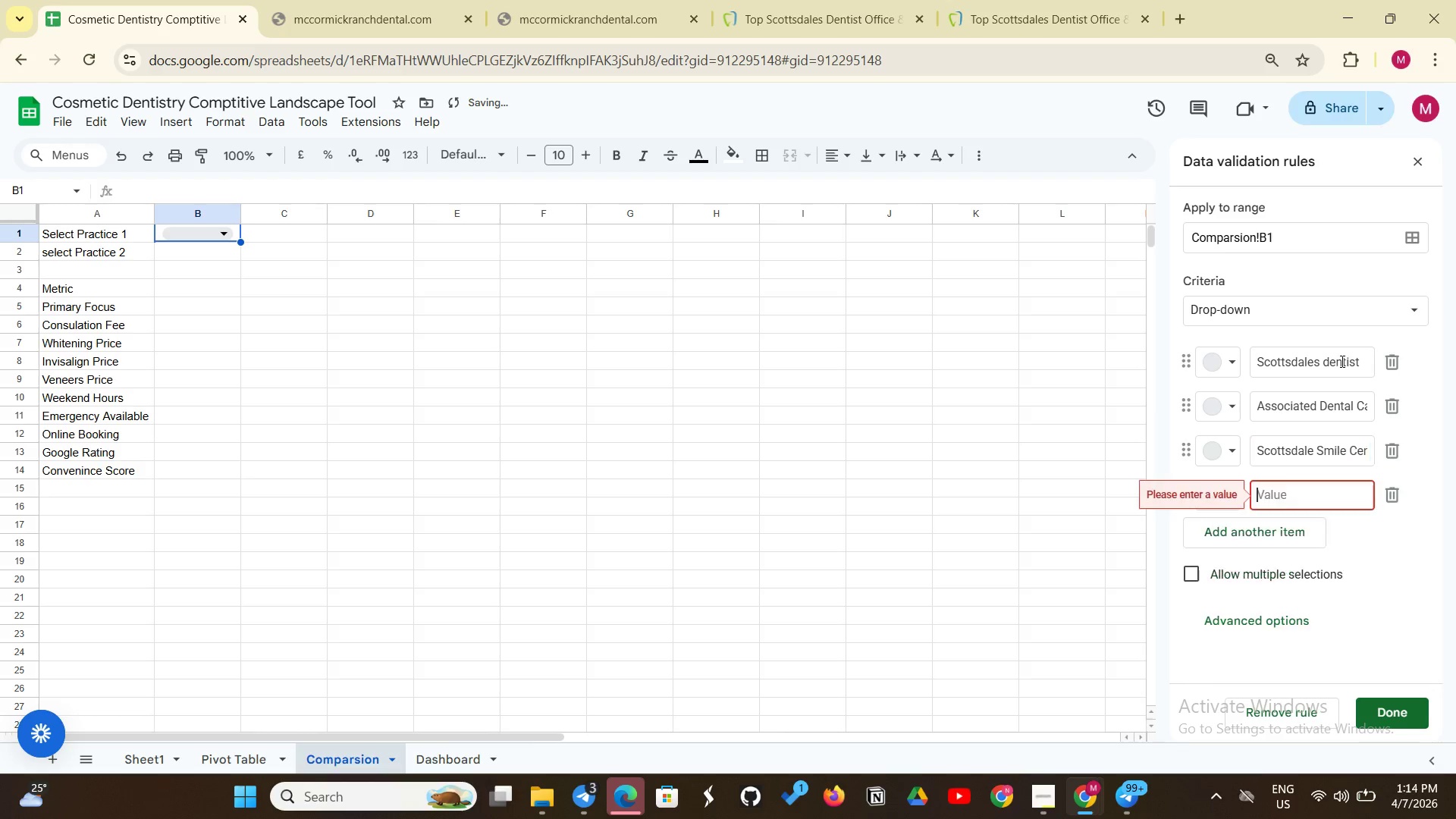 
key(Enter)
 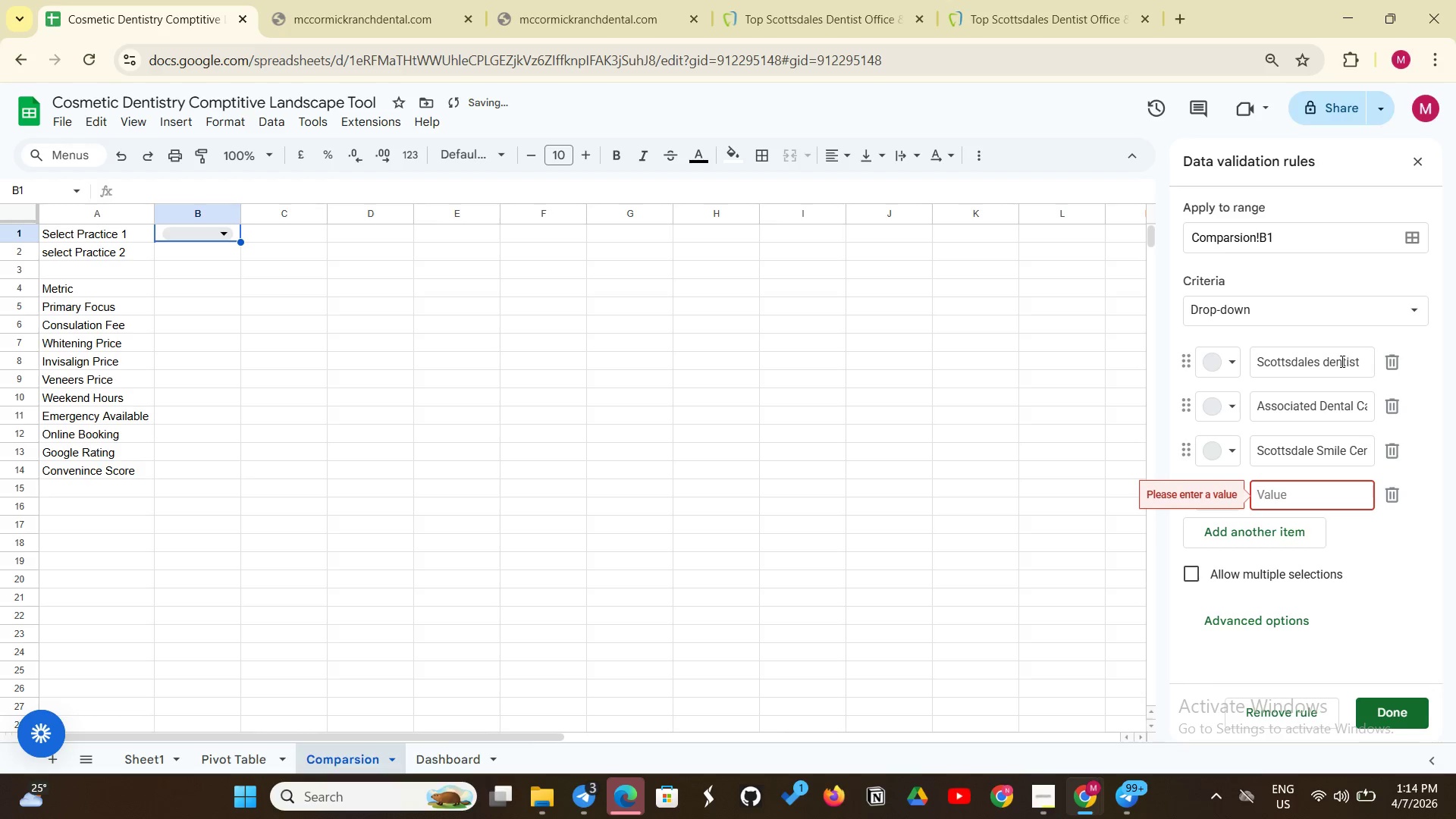 
type(Dynamit smils Dentistry)
 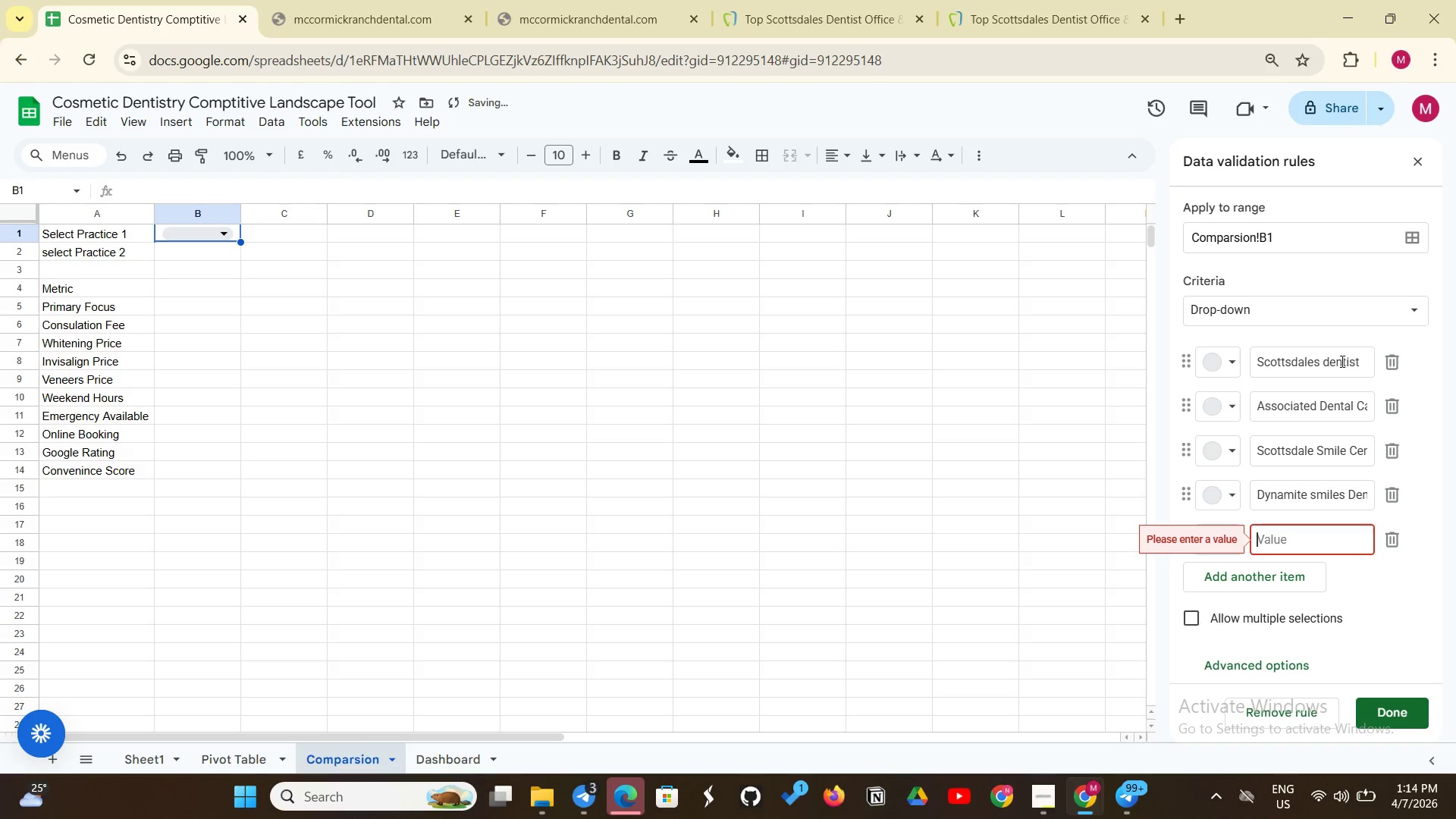 
 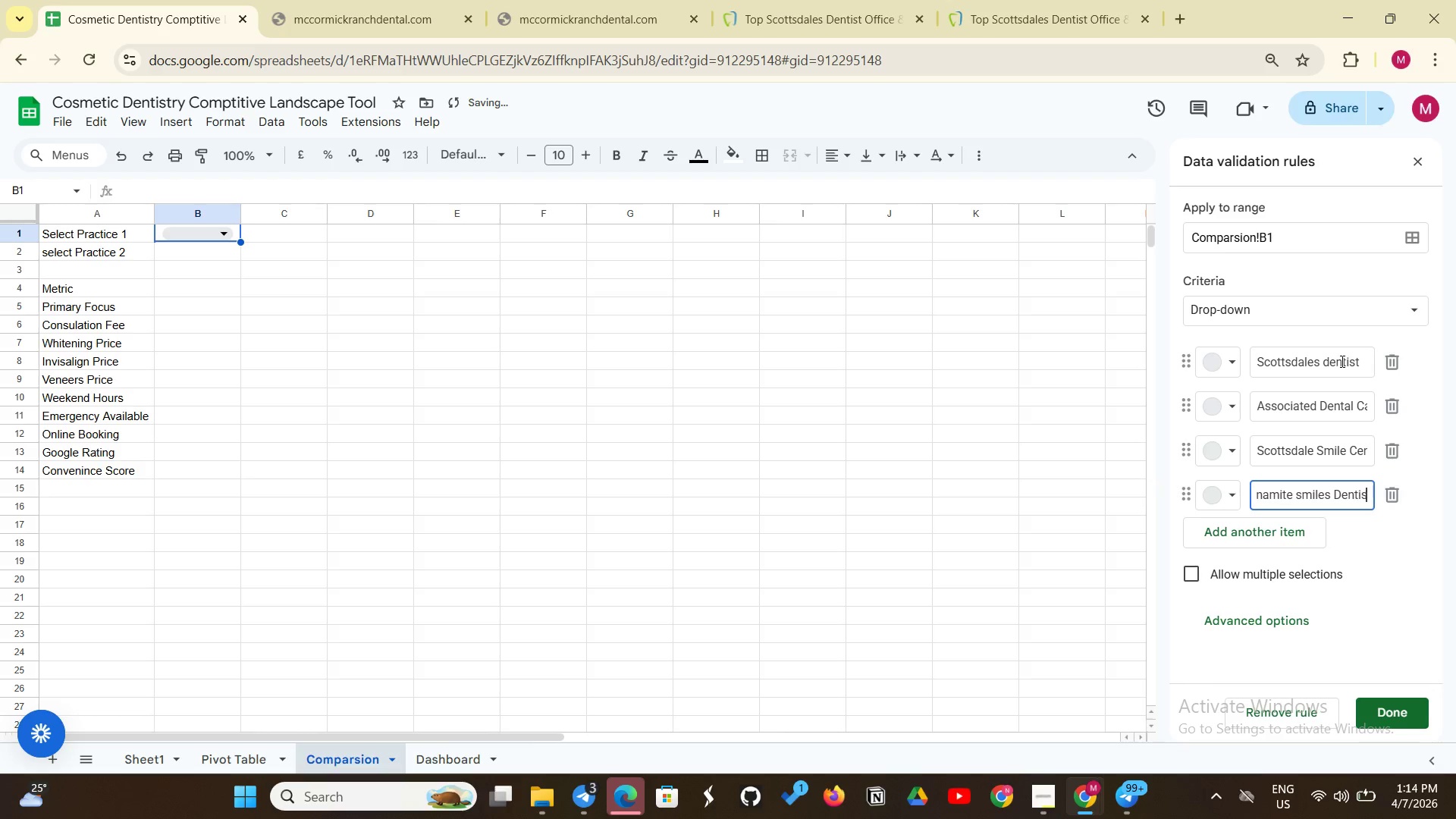 
key(Enter)
 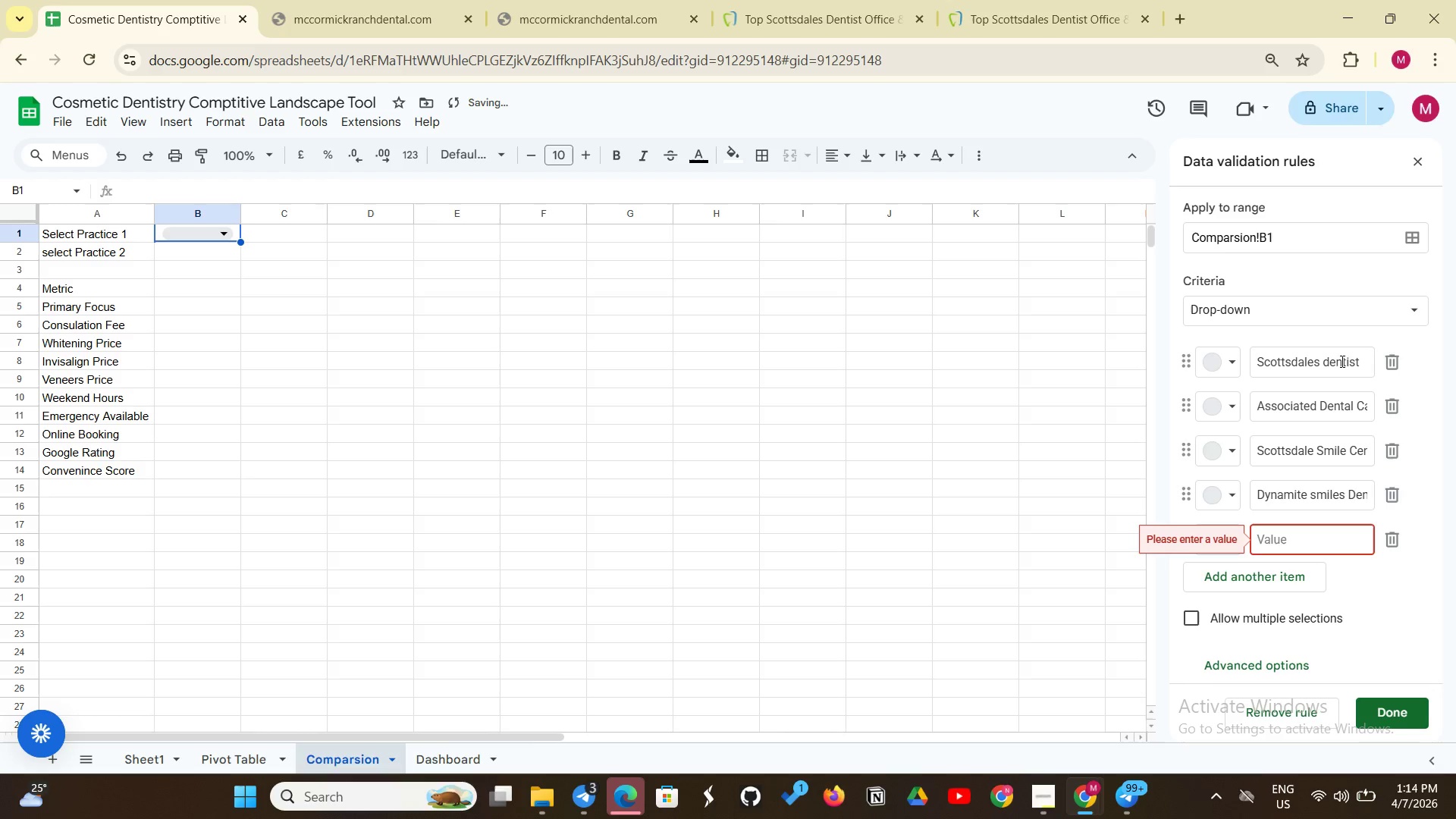 
type(Svans Dentistry)
 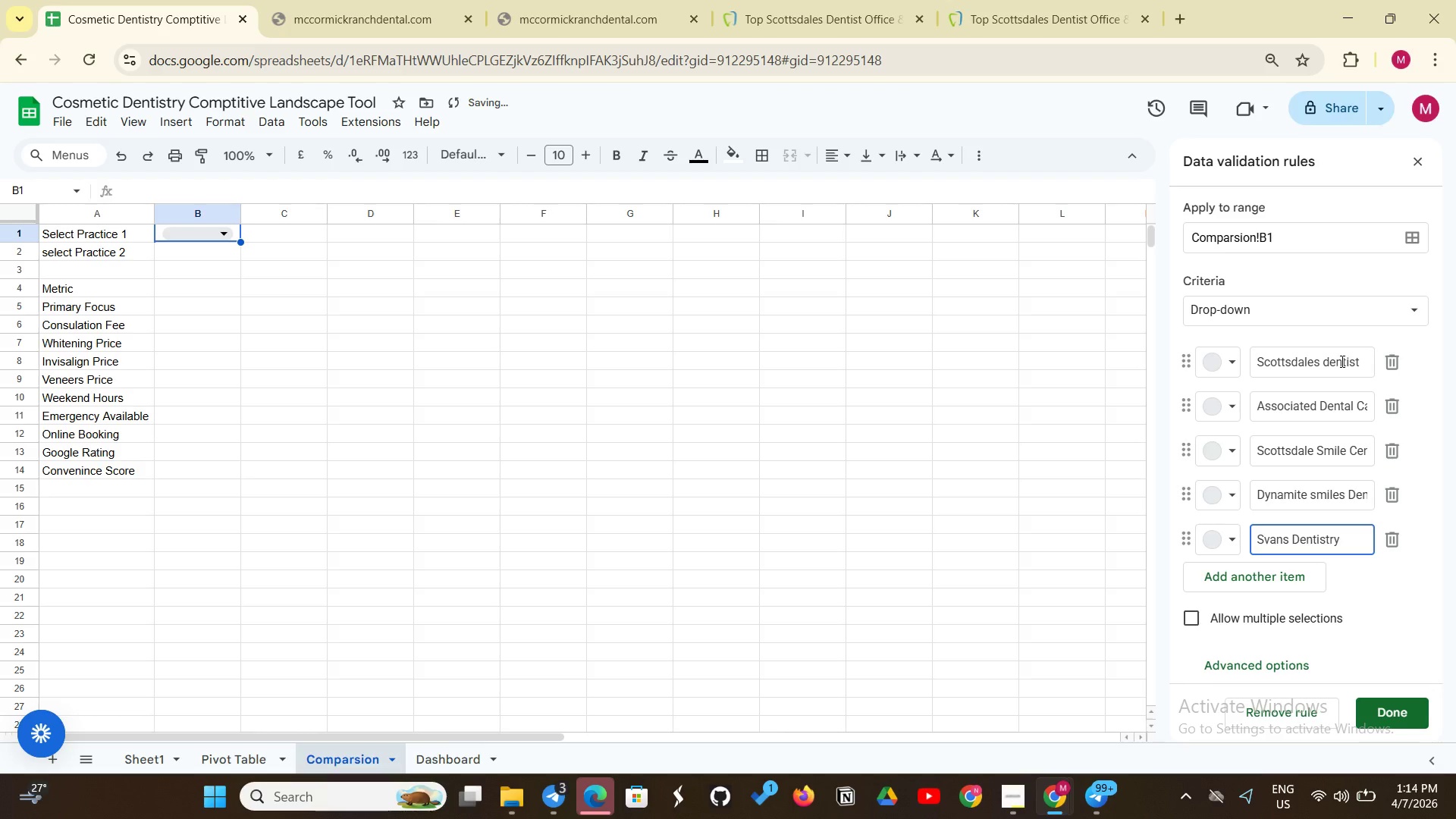 
key(Enter)
 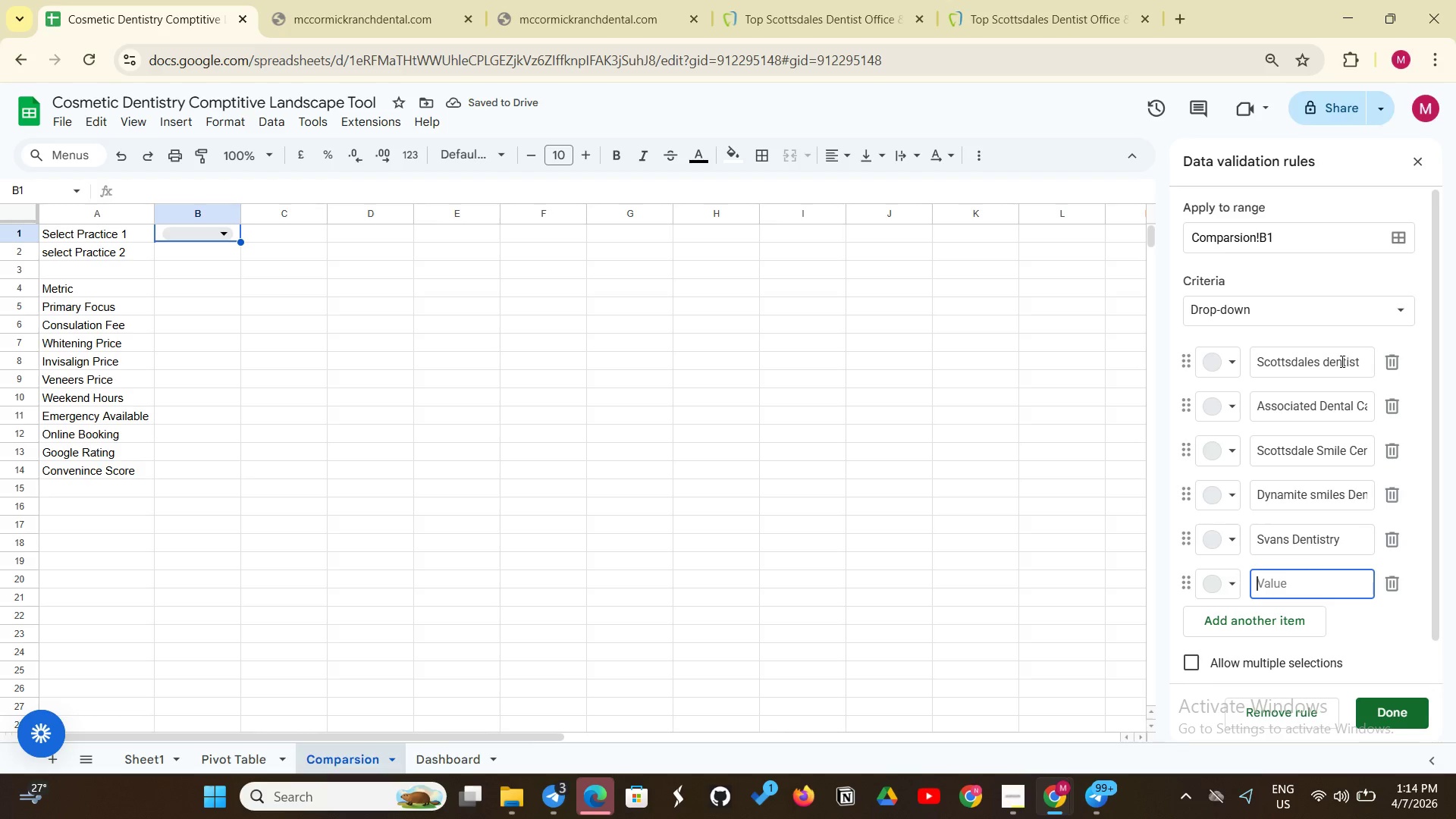 
type(F)
key(Backspace)
type(Gentle Dental )
 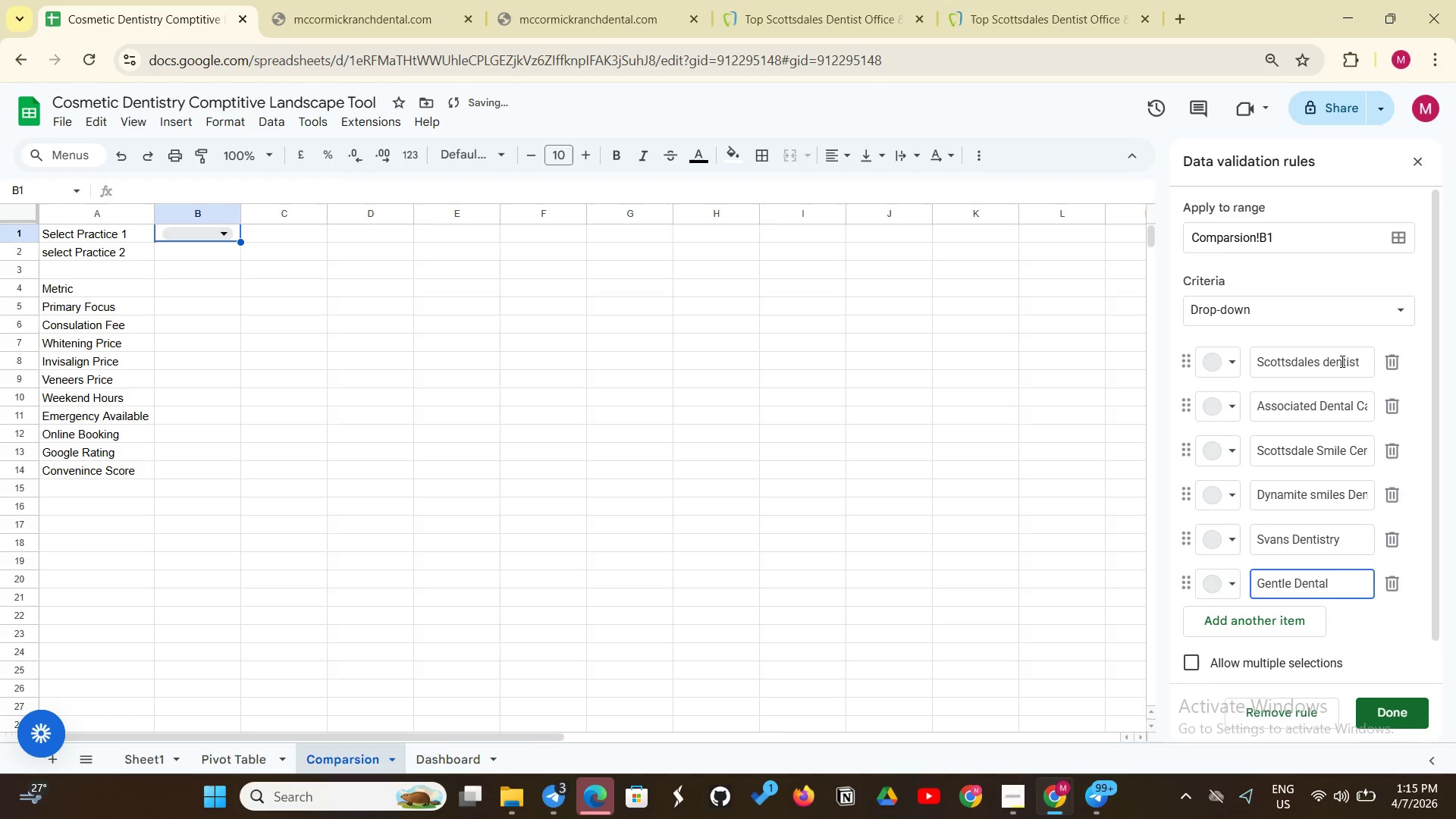 
type(Shea)
 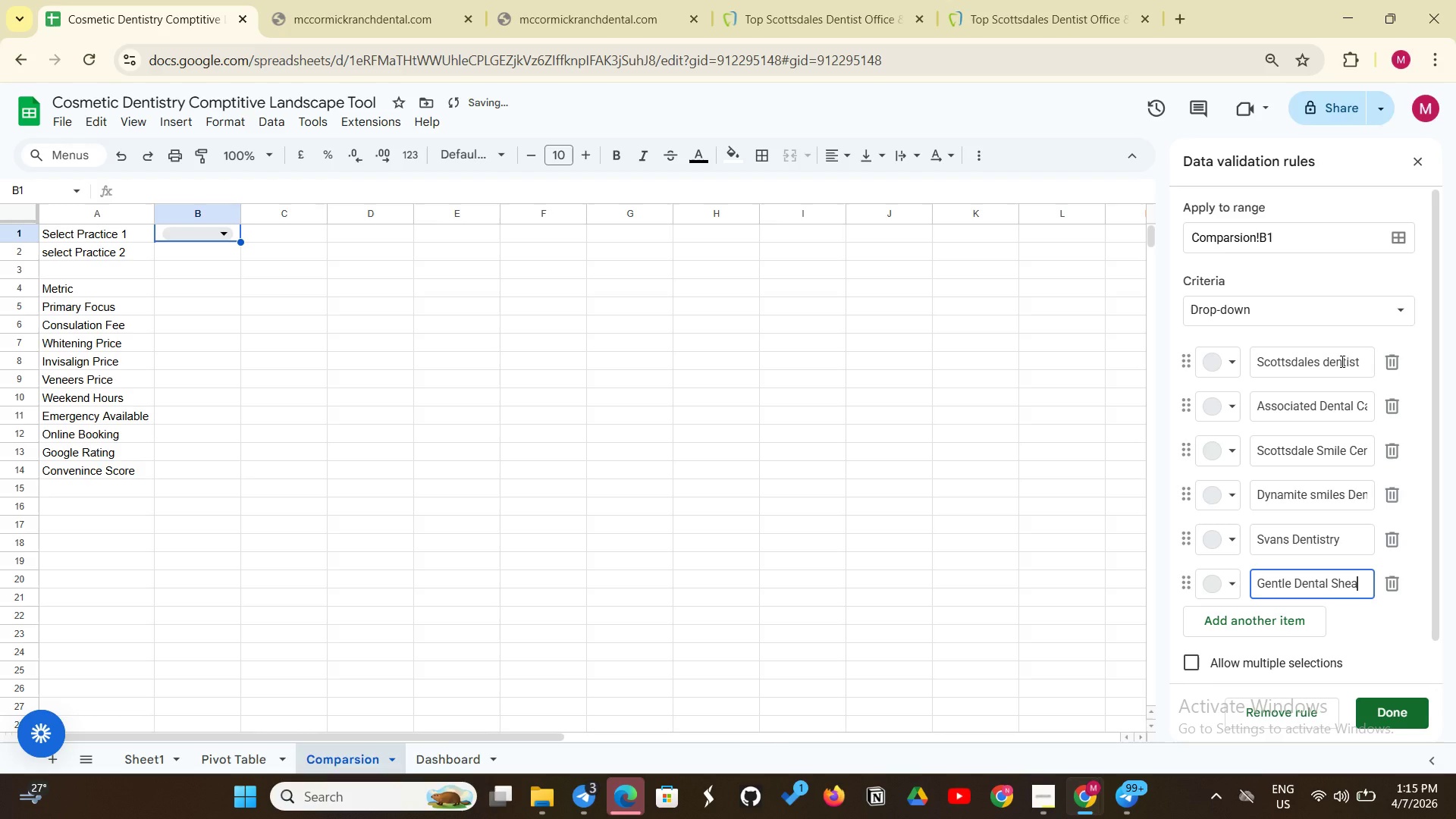 
key(Enter)
 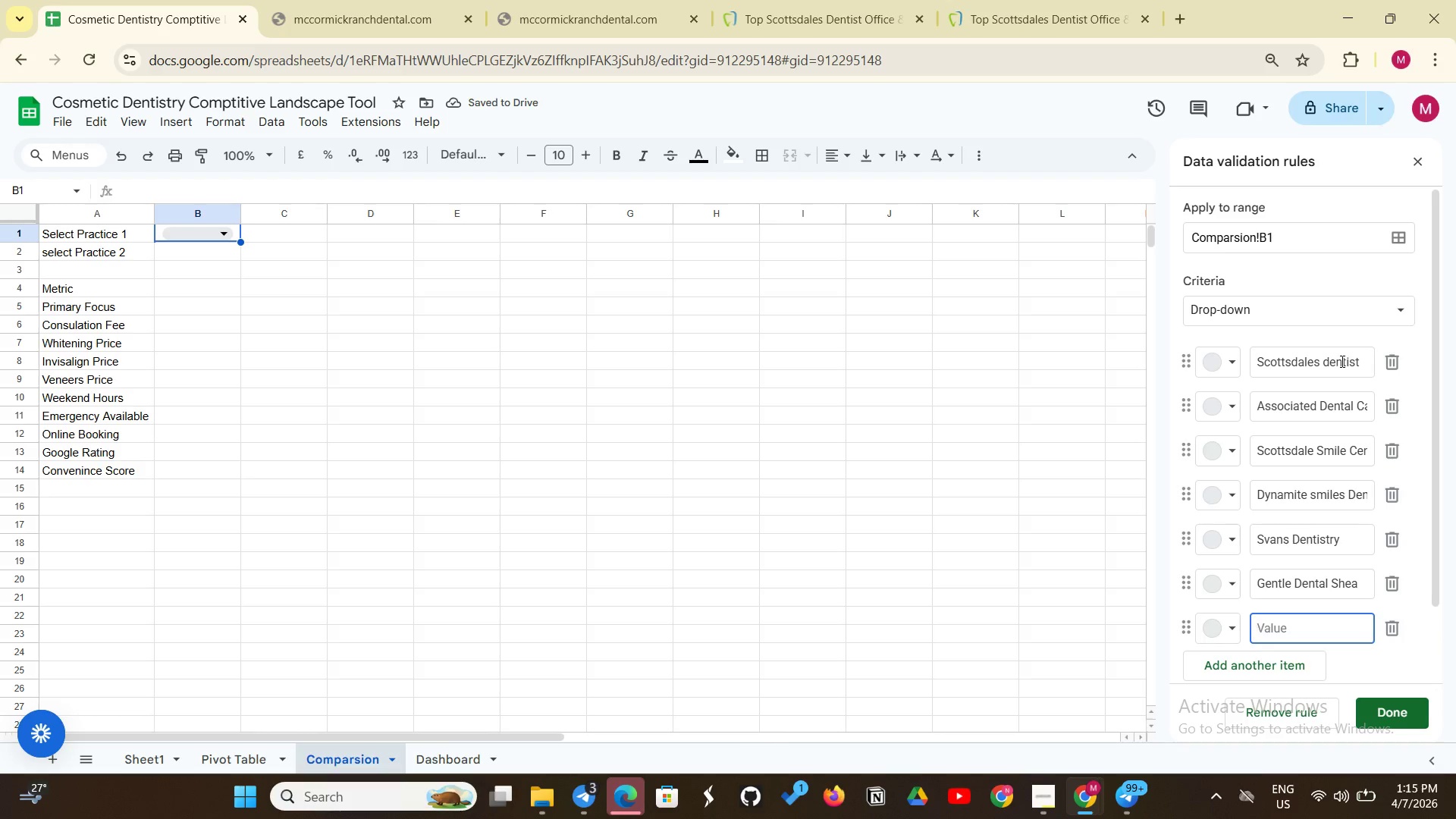 
type(Not Your TPIcal)
 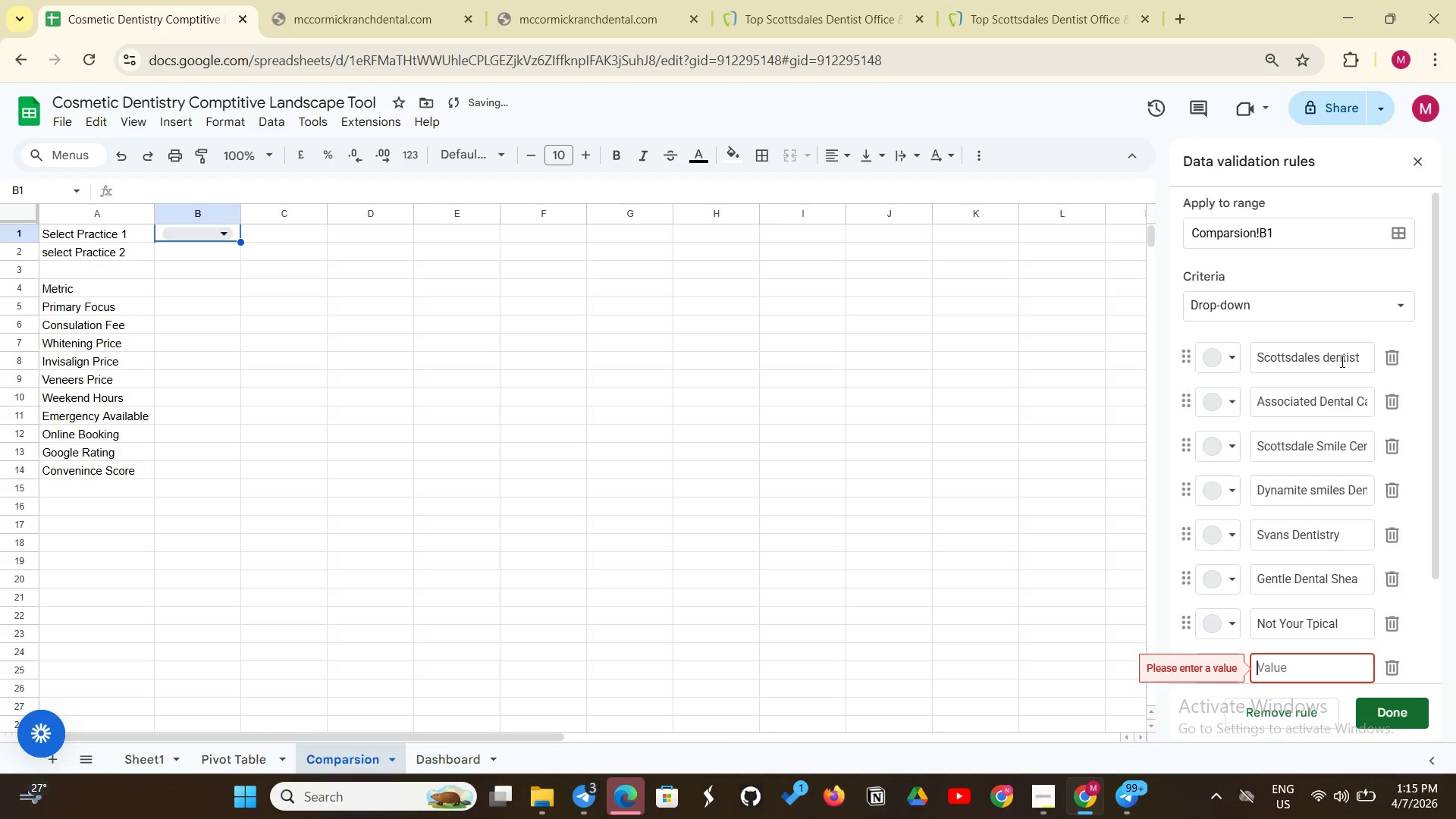 
 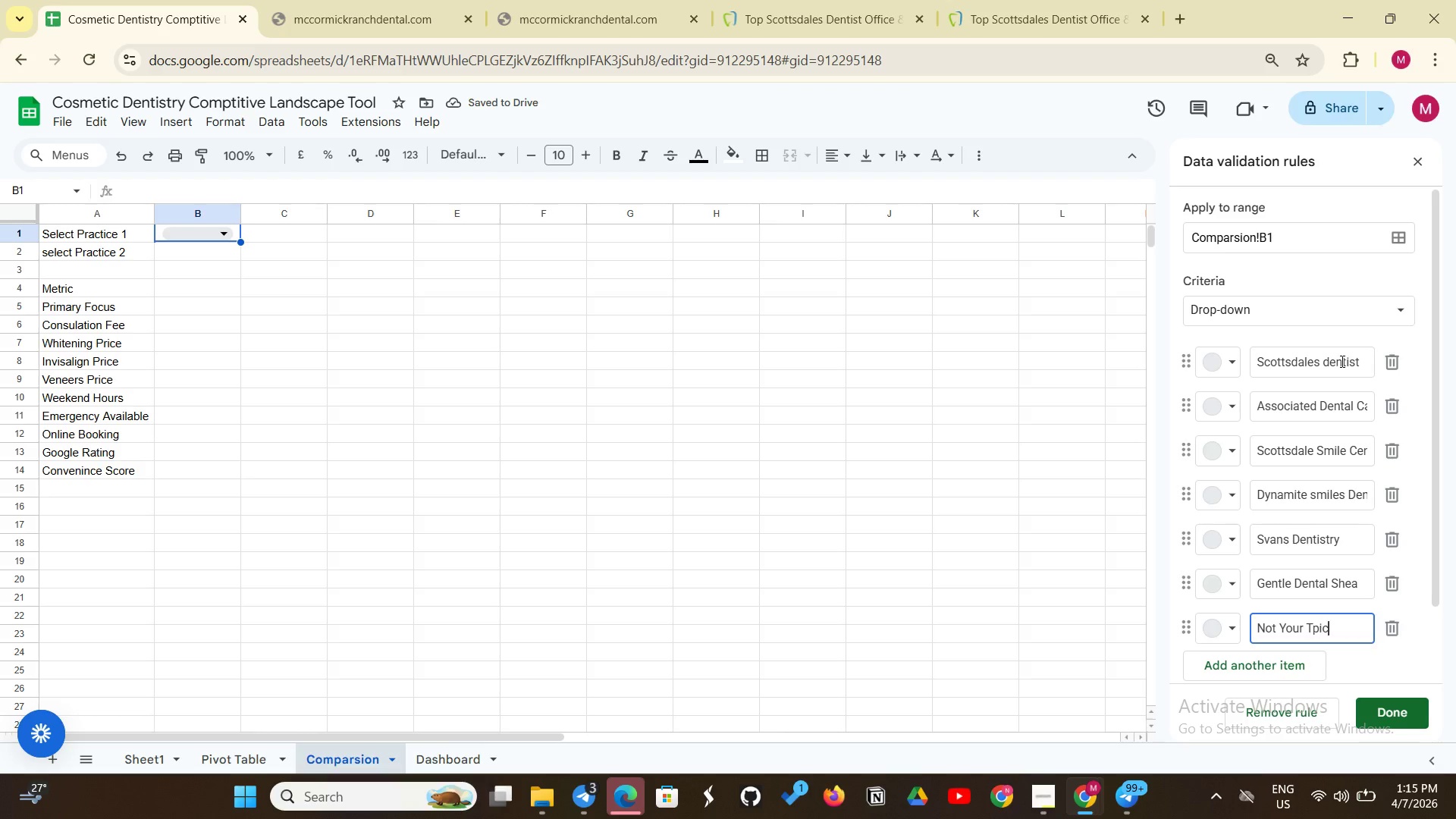 
key(Enter)
 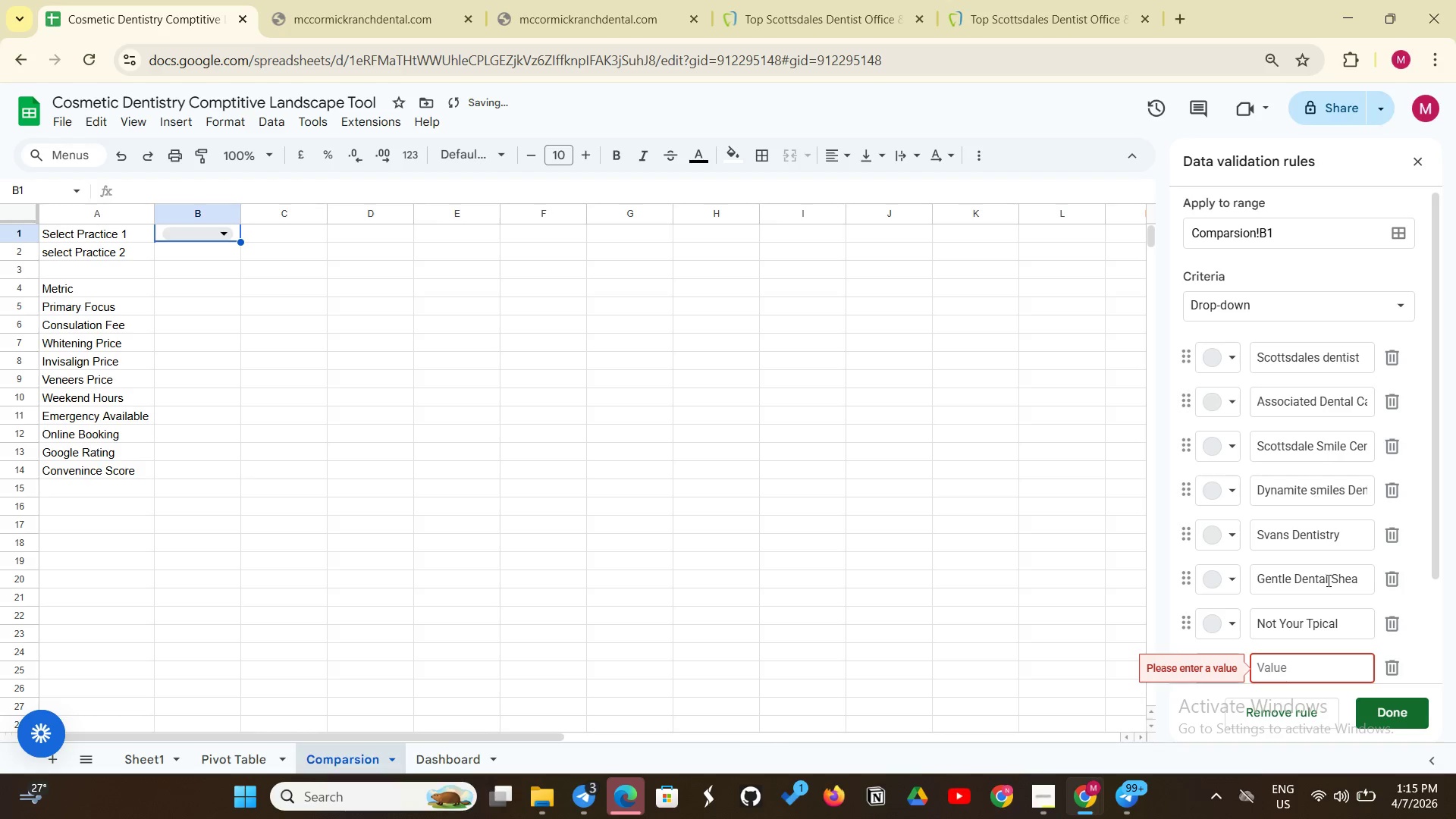 
left_click([1343, 612])
 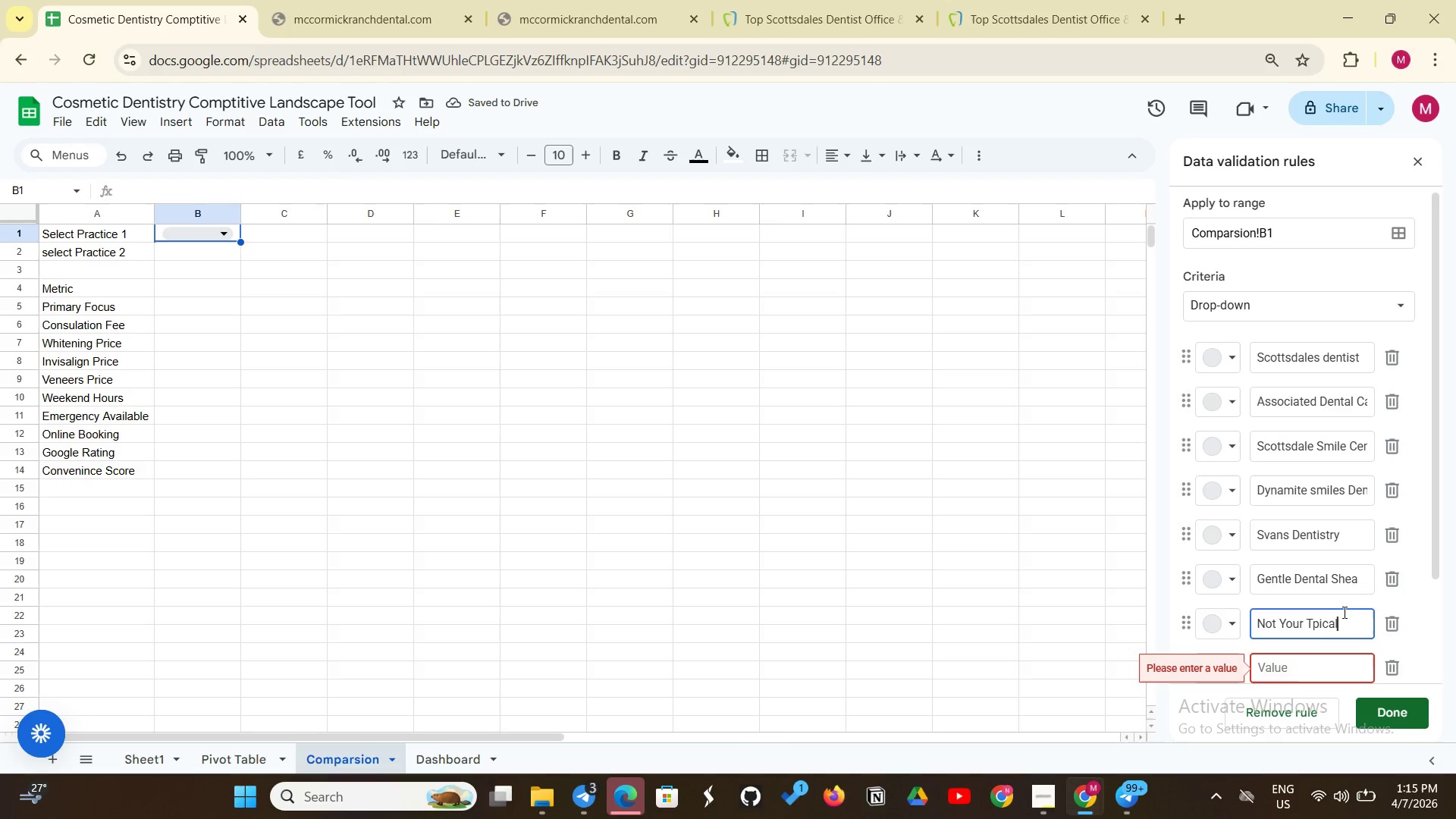 
type( Dentist)
 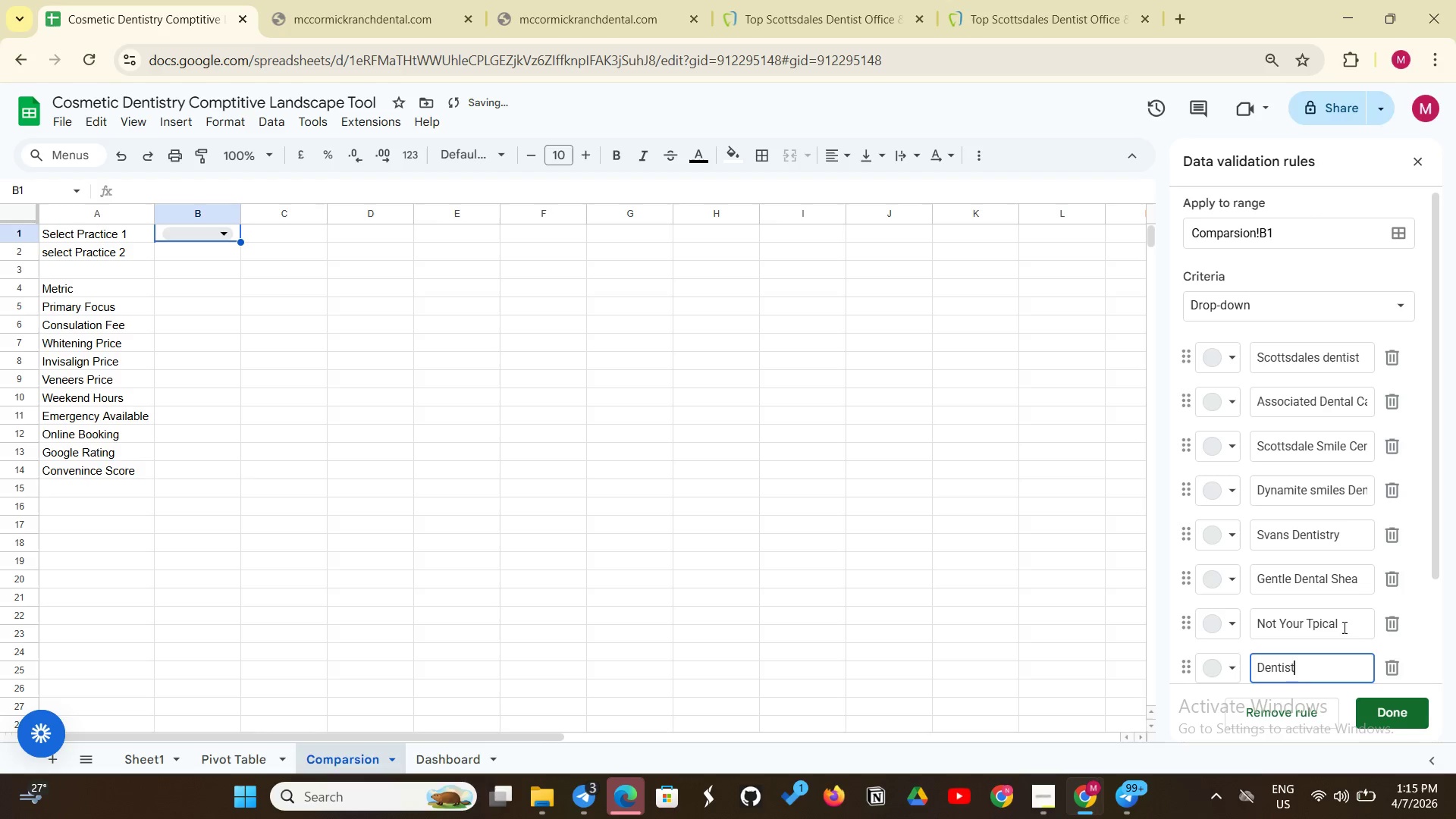 
left_click([1343, 635])
 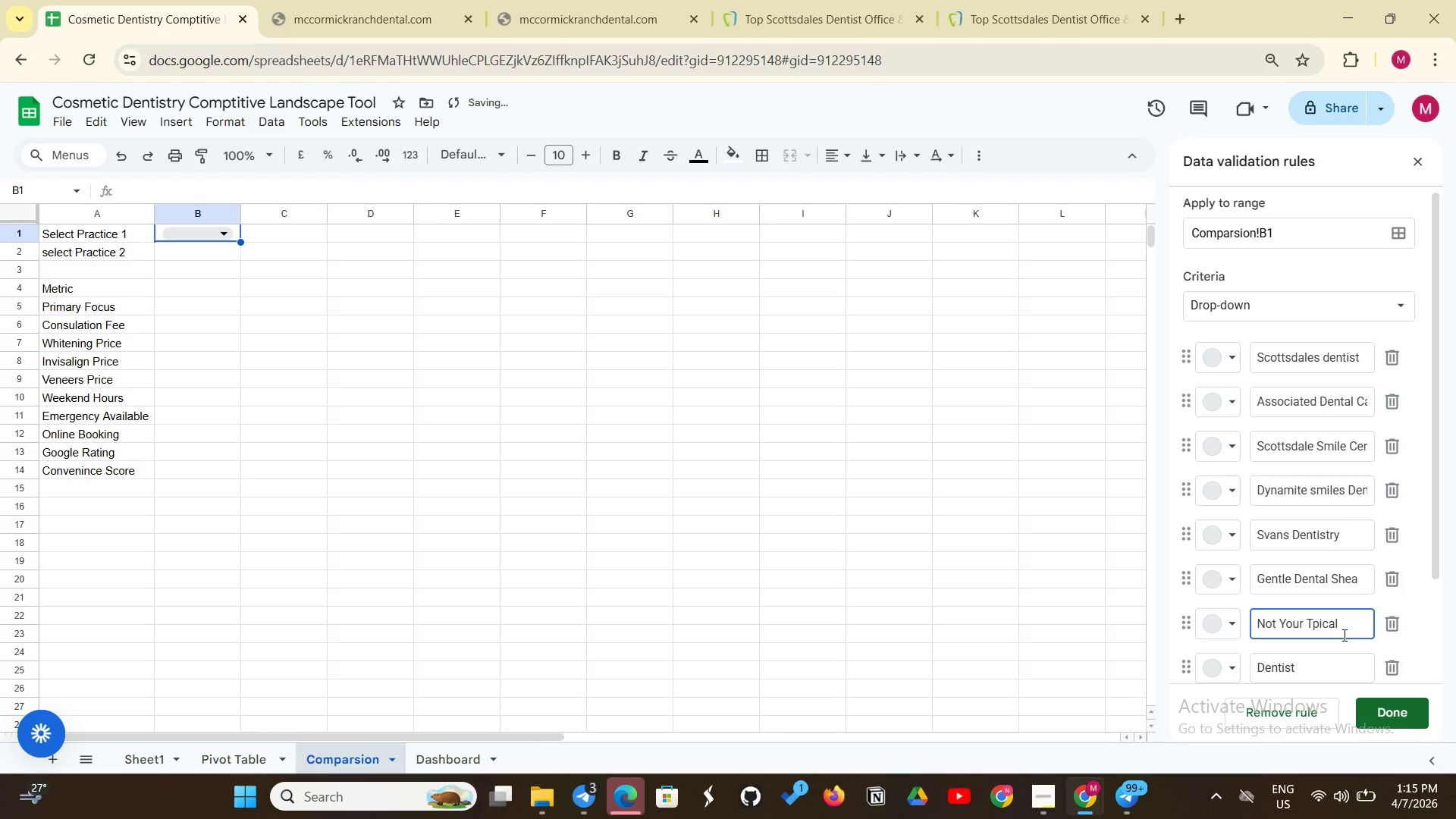 
type(Dentist)
 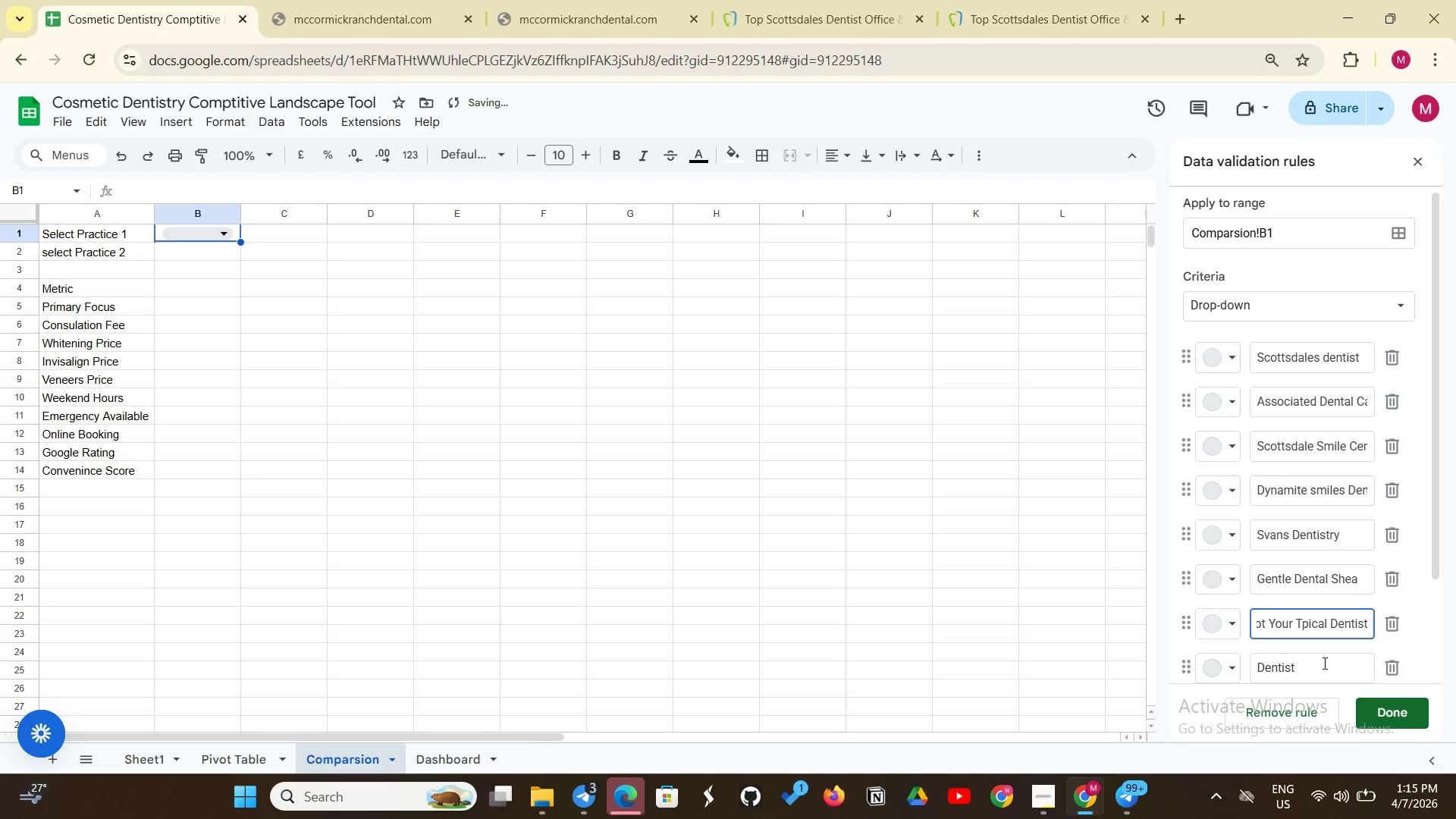 
left_click([1323, 663])
 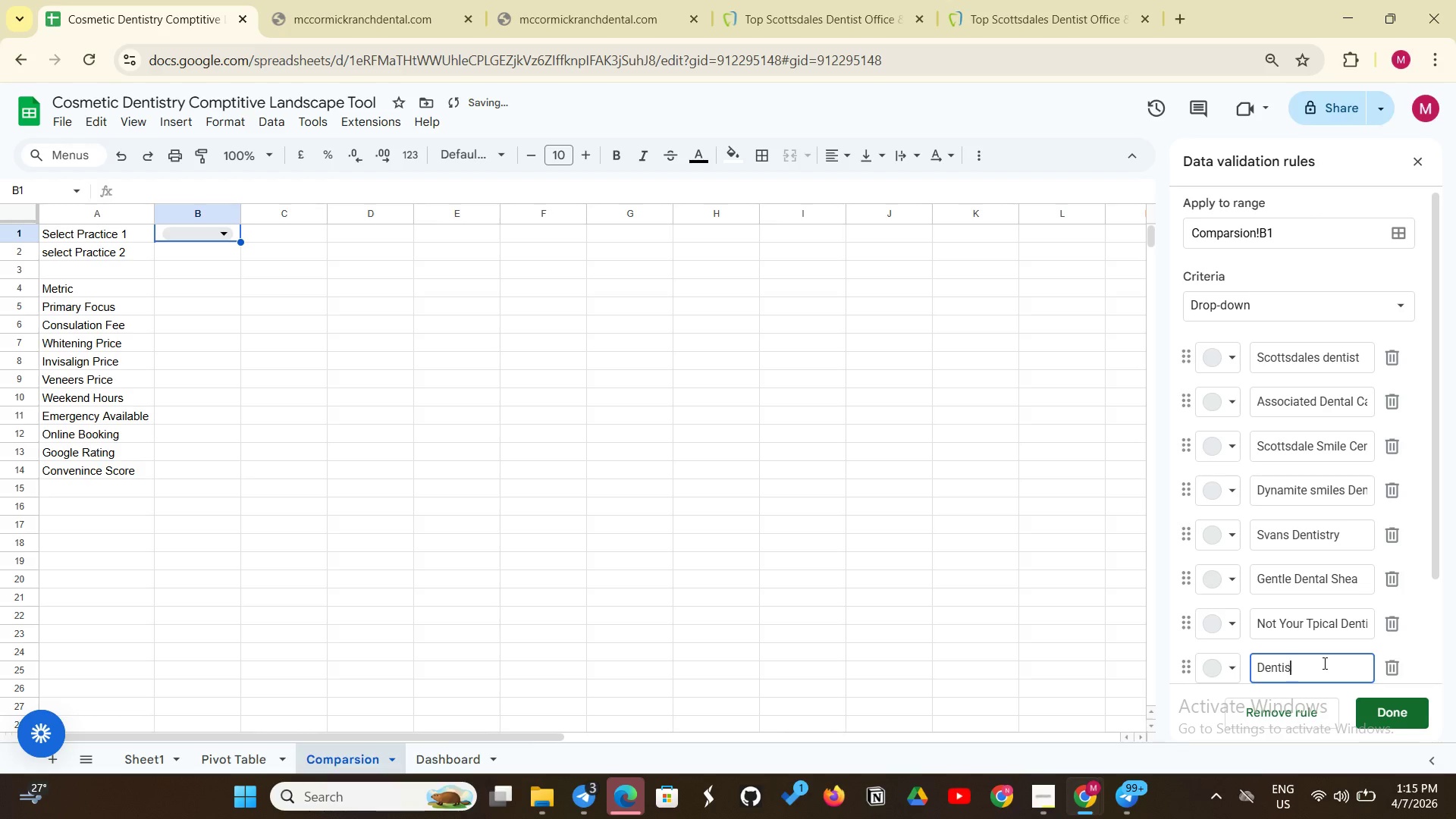 
key(Backspace)
key(Backspace)
key(Backspace)
key(Backspace)
key(Backspace)
key(Backspace)
type(Az Dentist )
 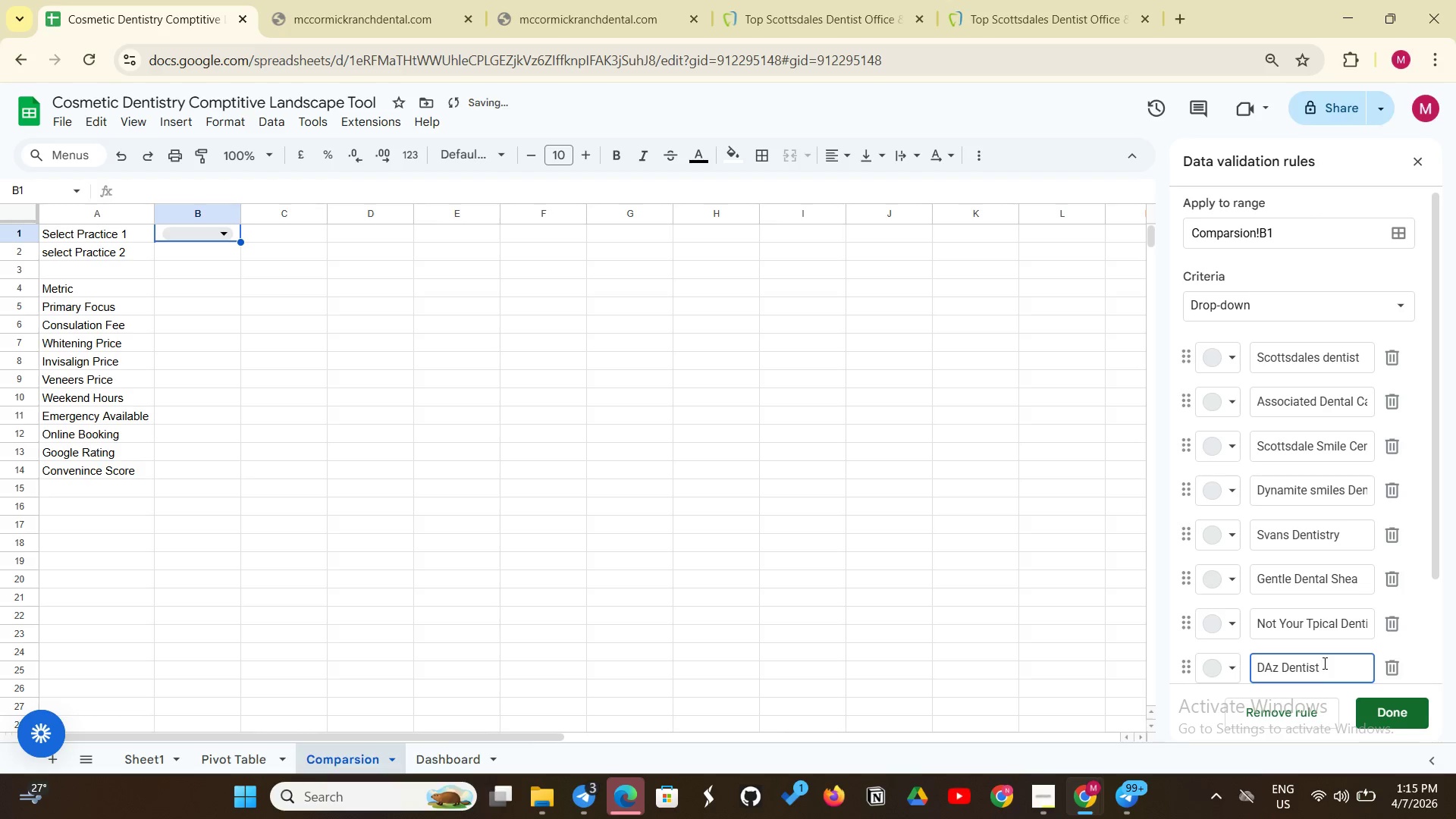 
key(Enter)
 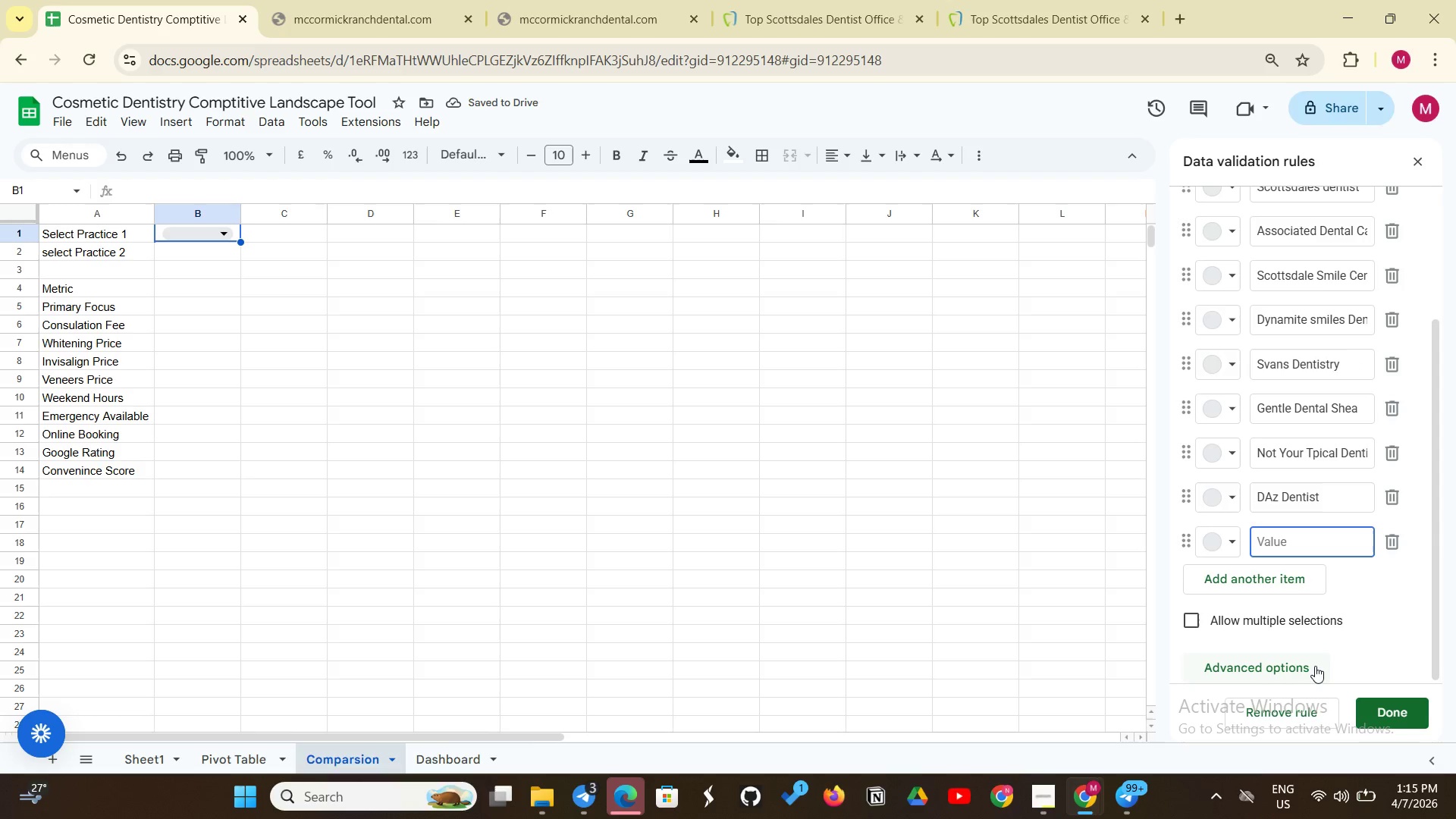 
type(Desert Ridge Dental)
 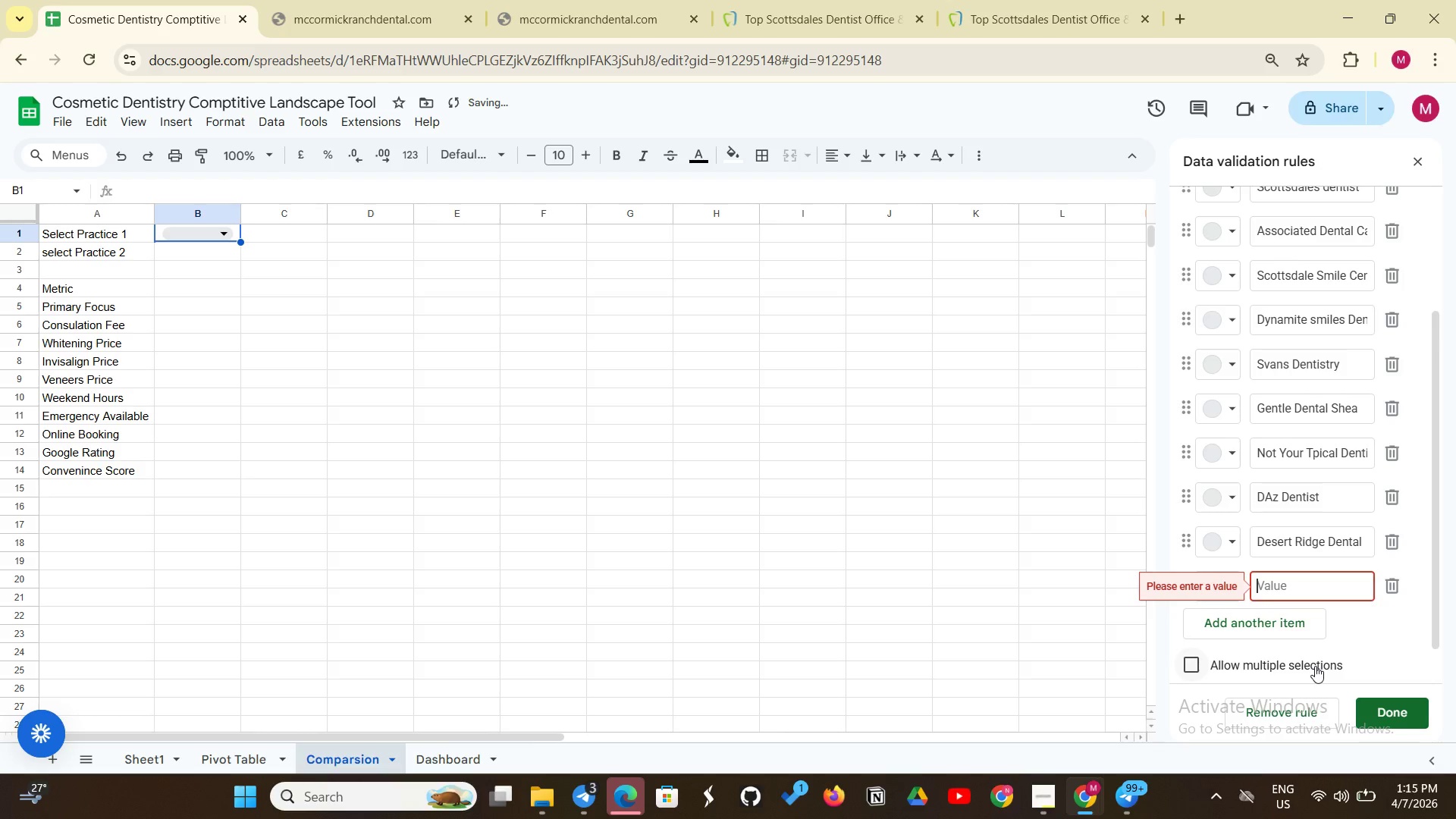 
 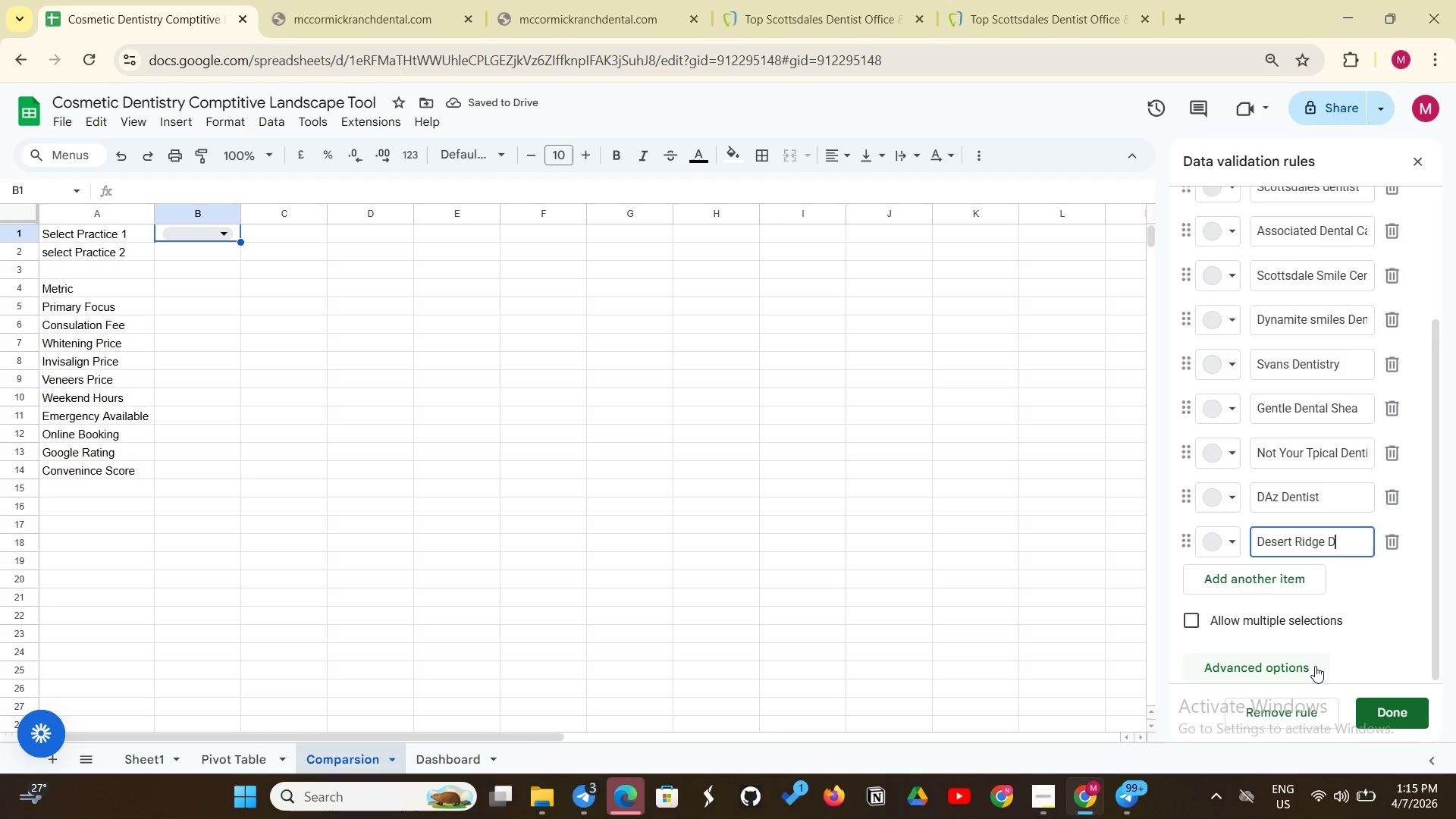 
key(Enter)
 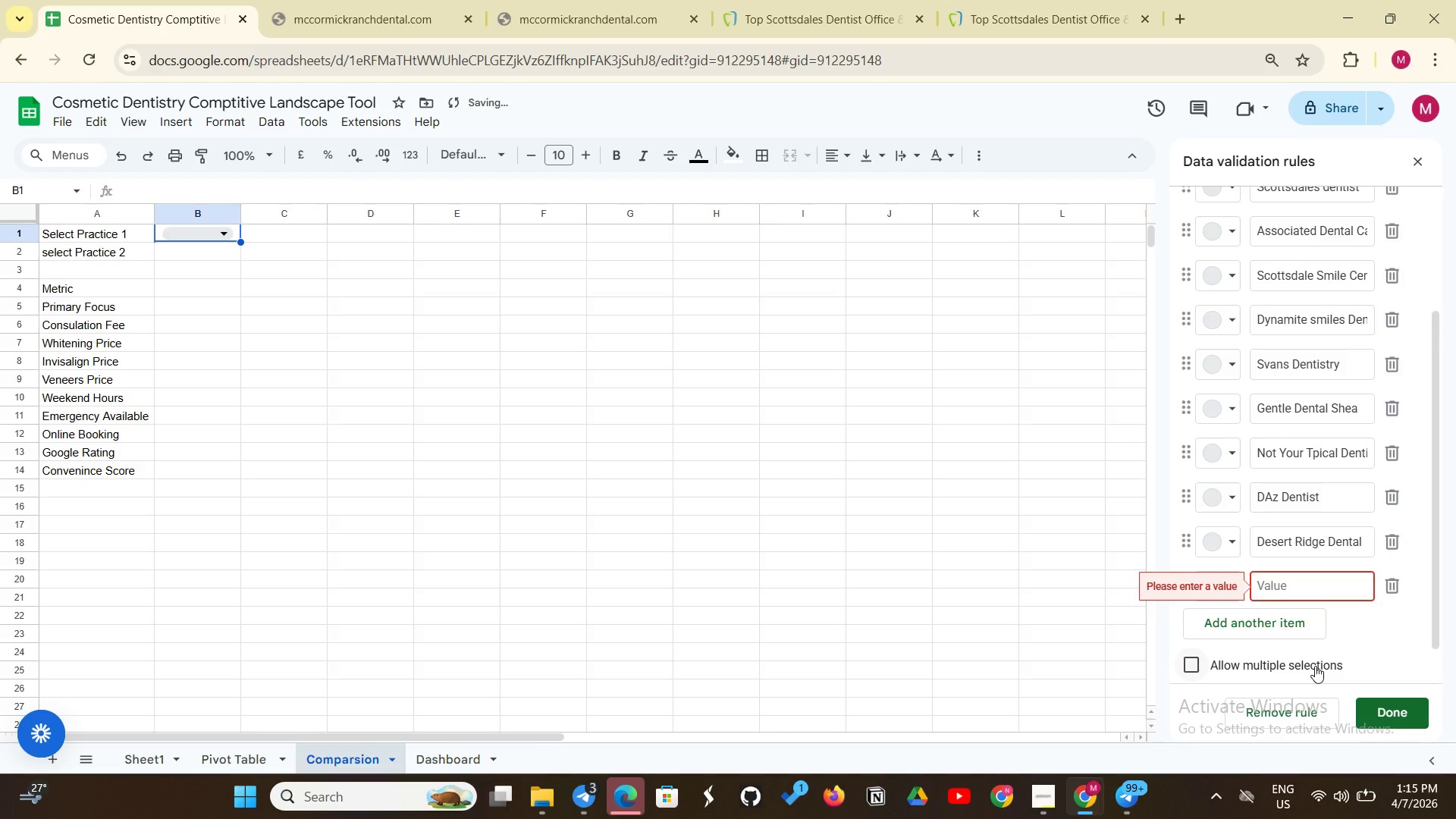 
type(McCormick ranch Dental)
 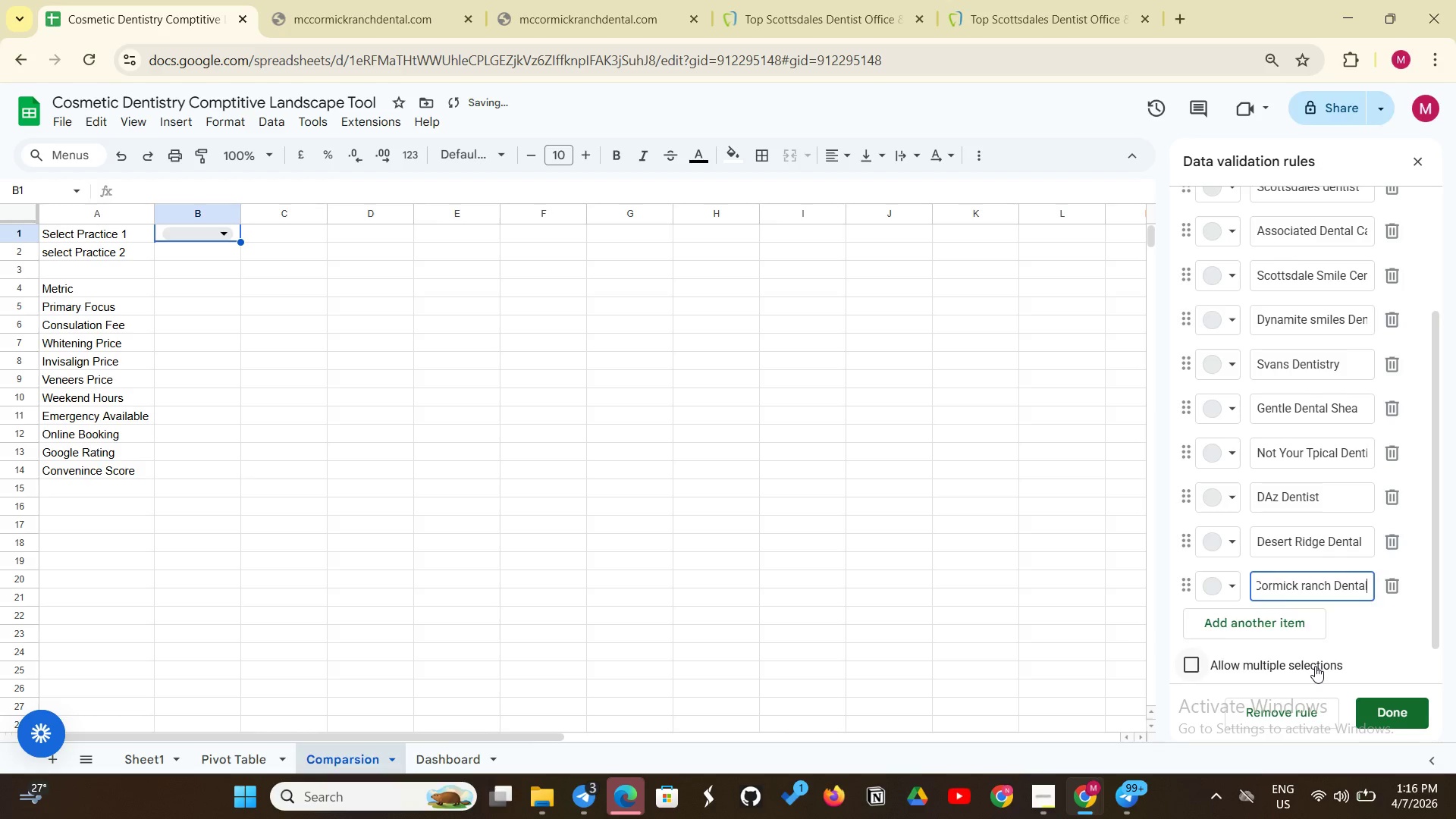 
key(Enter)
 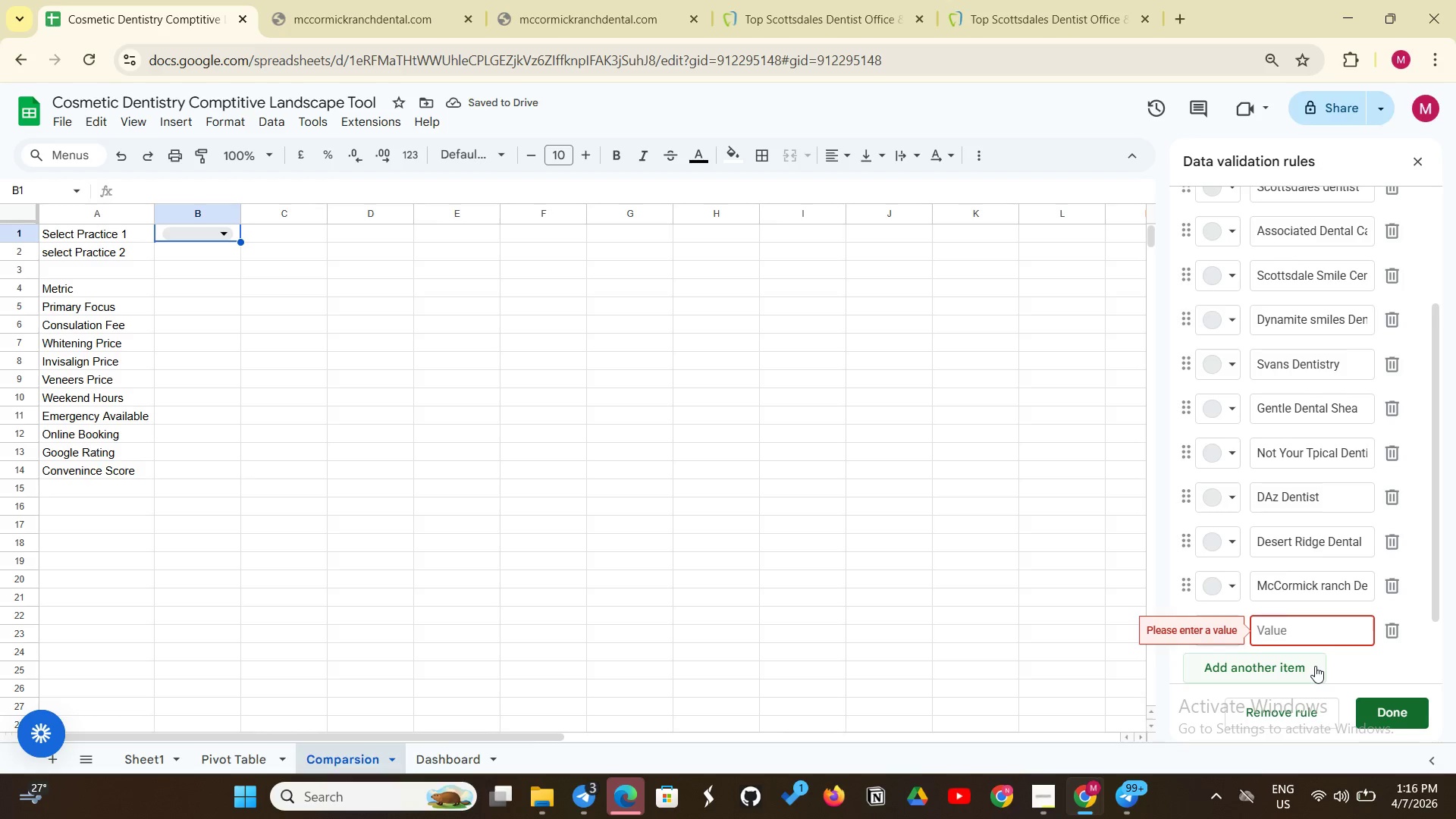 
wait(5.81)
 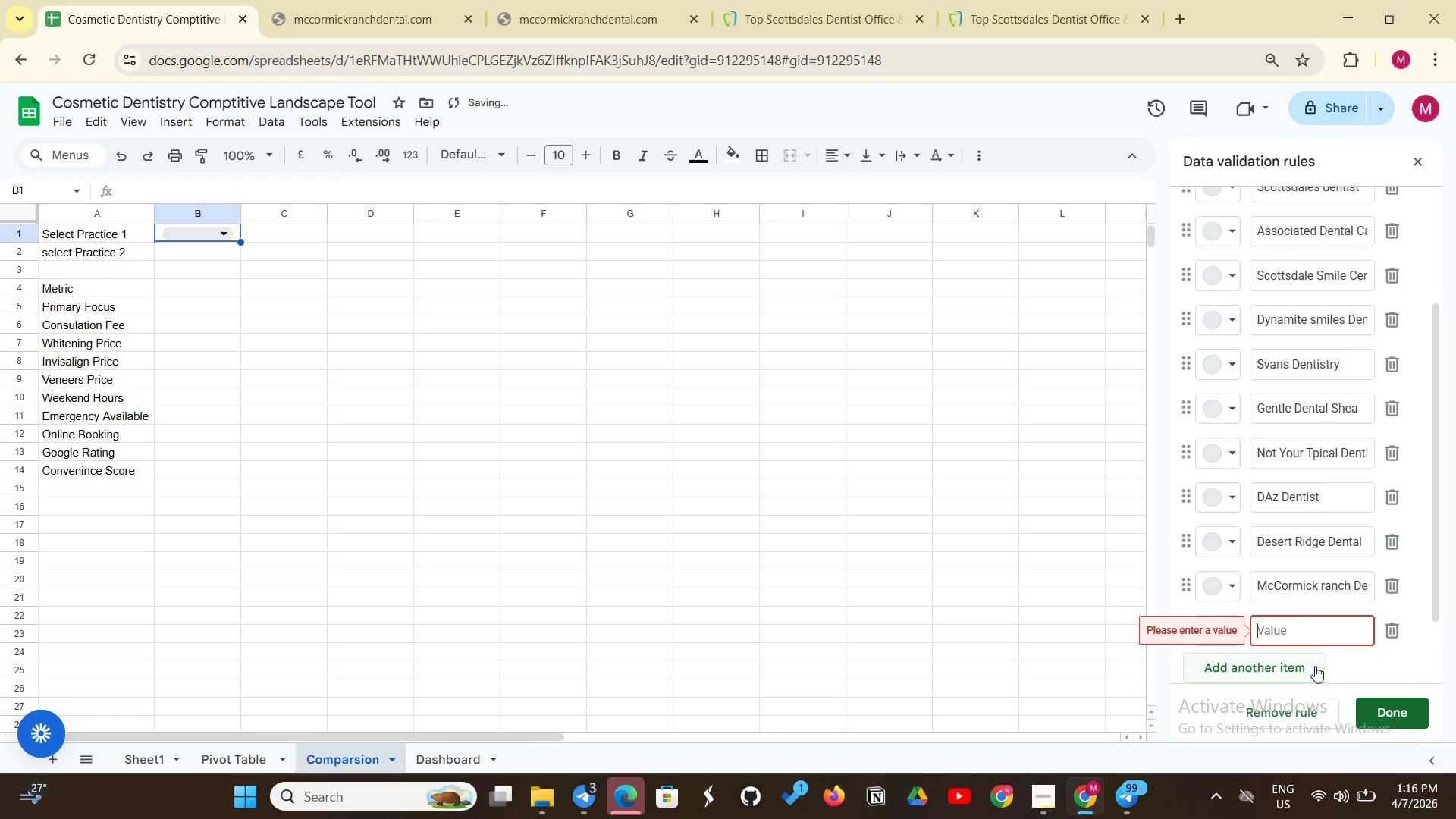 
type(Pinnacle Peak Dentistry)
 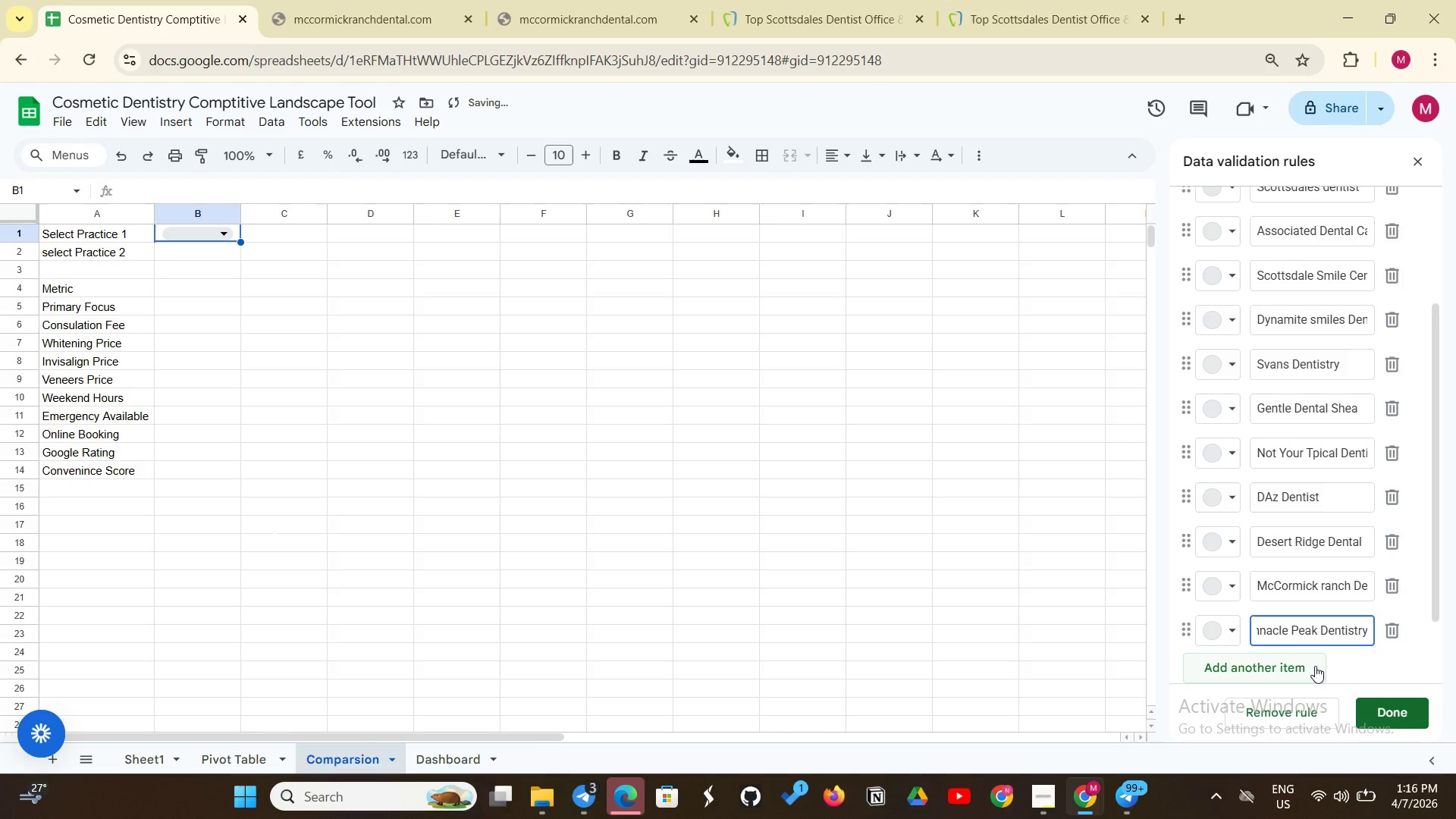 
key(Enter)
 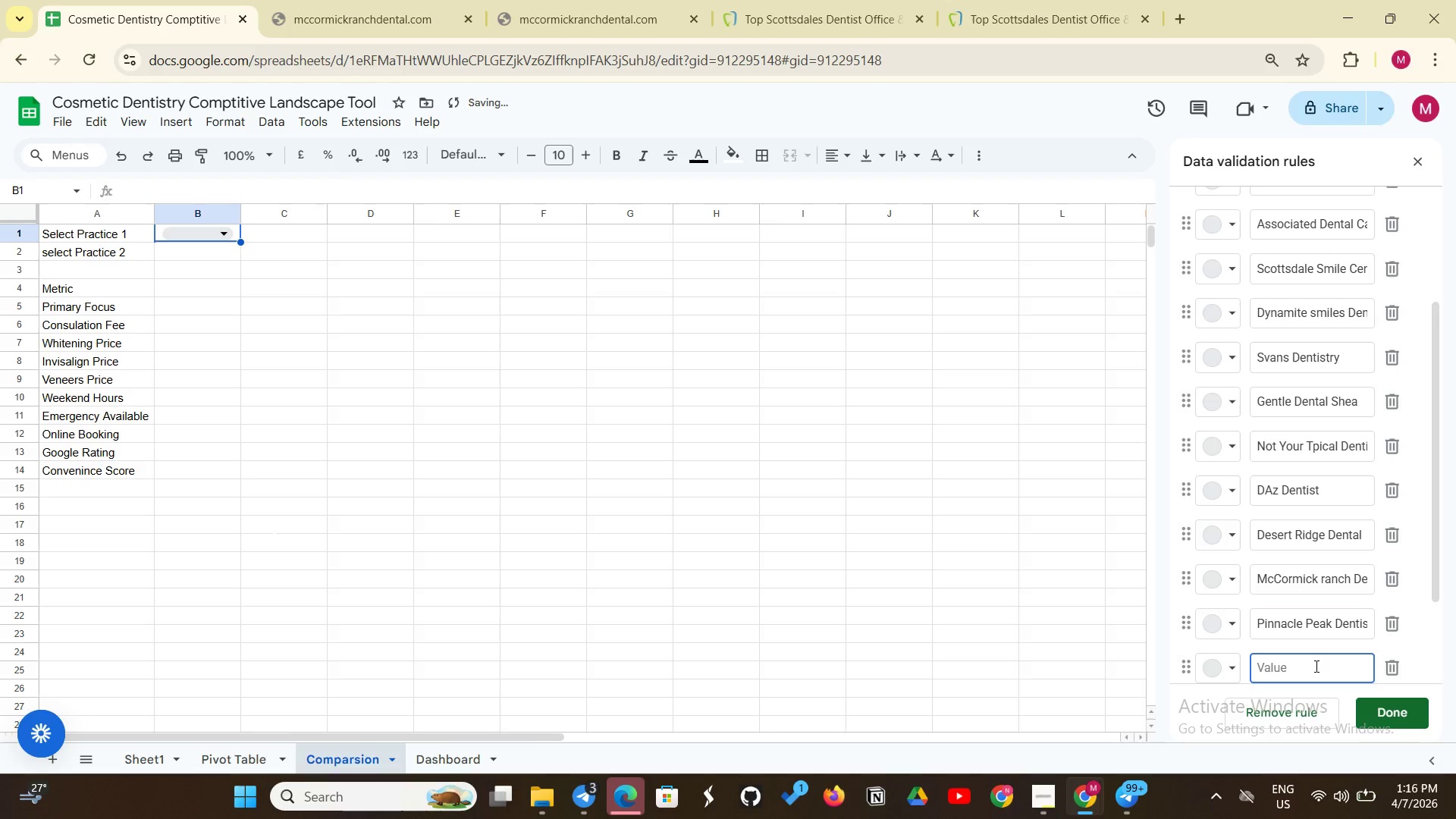 
type(North Scottsdale Dentistry)
 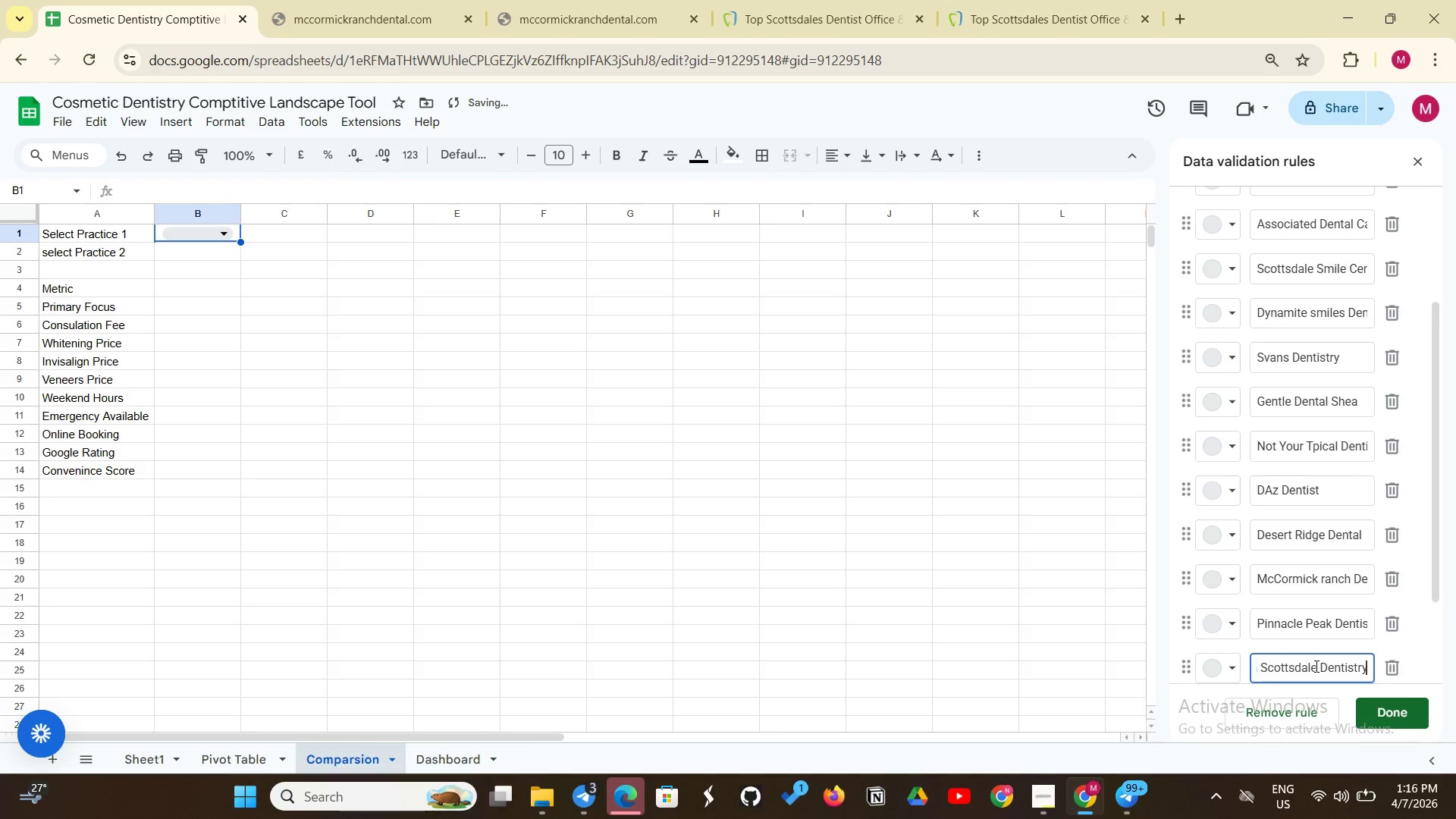 
key(Enter)
 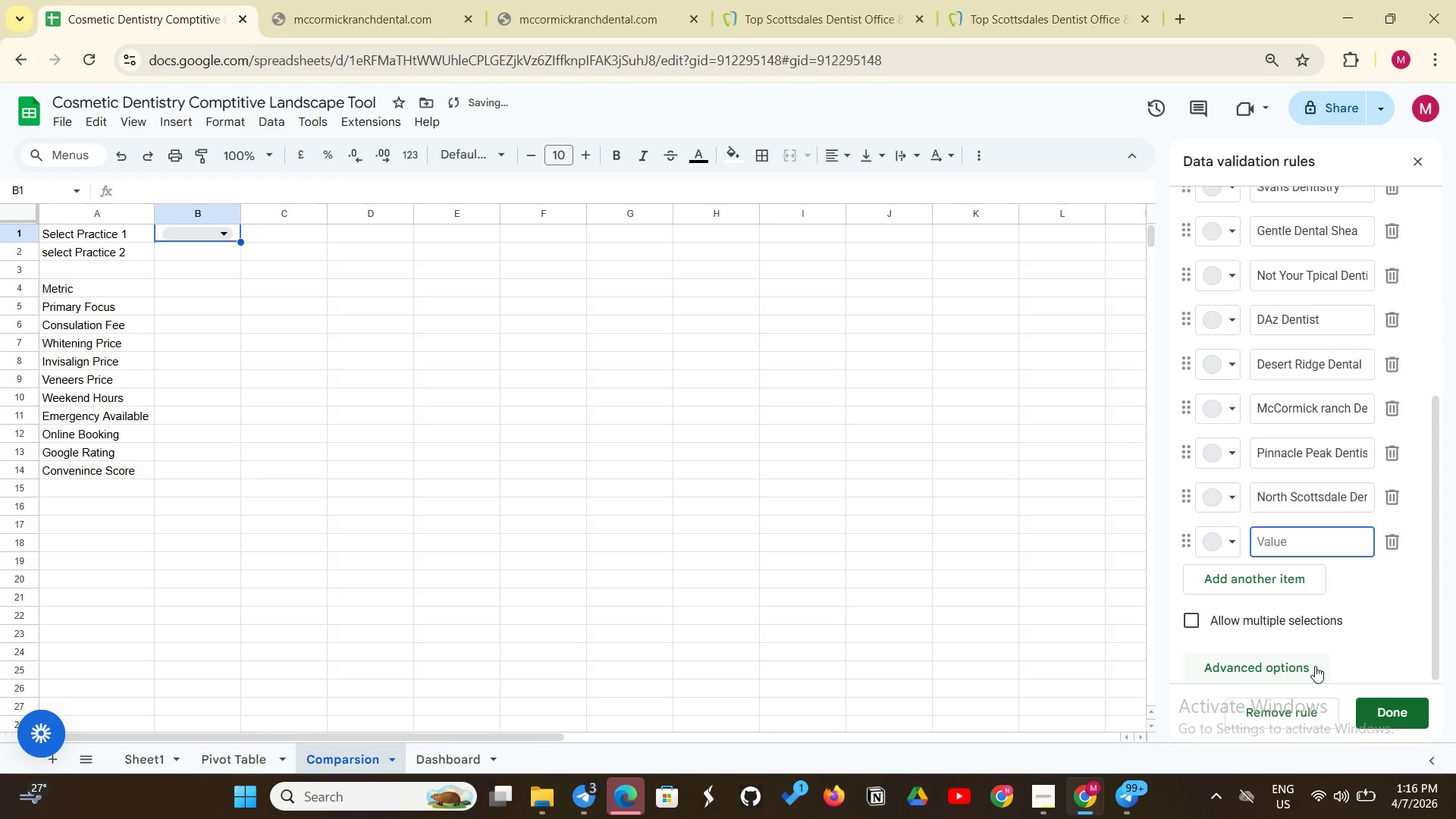 
type(Biltmore Dental Center)
 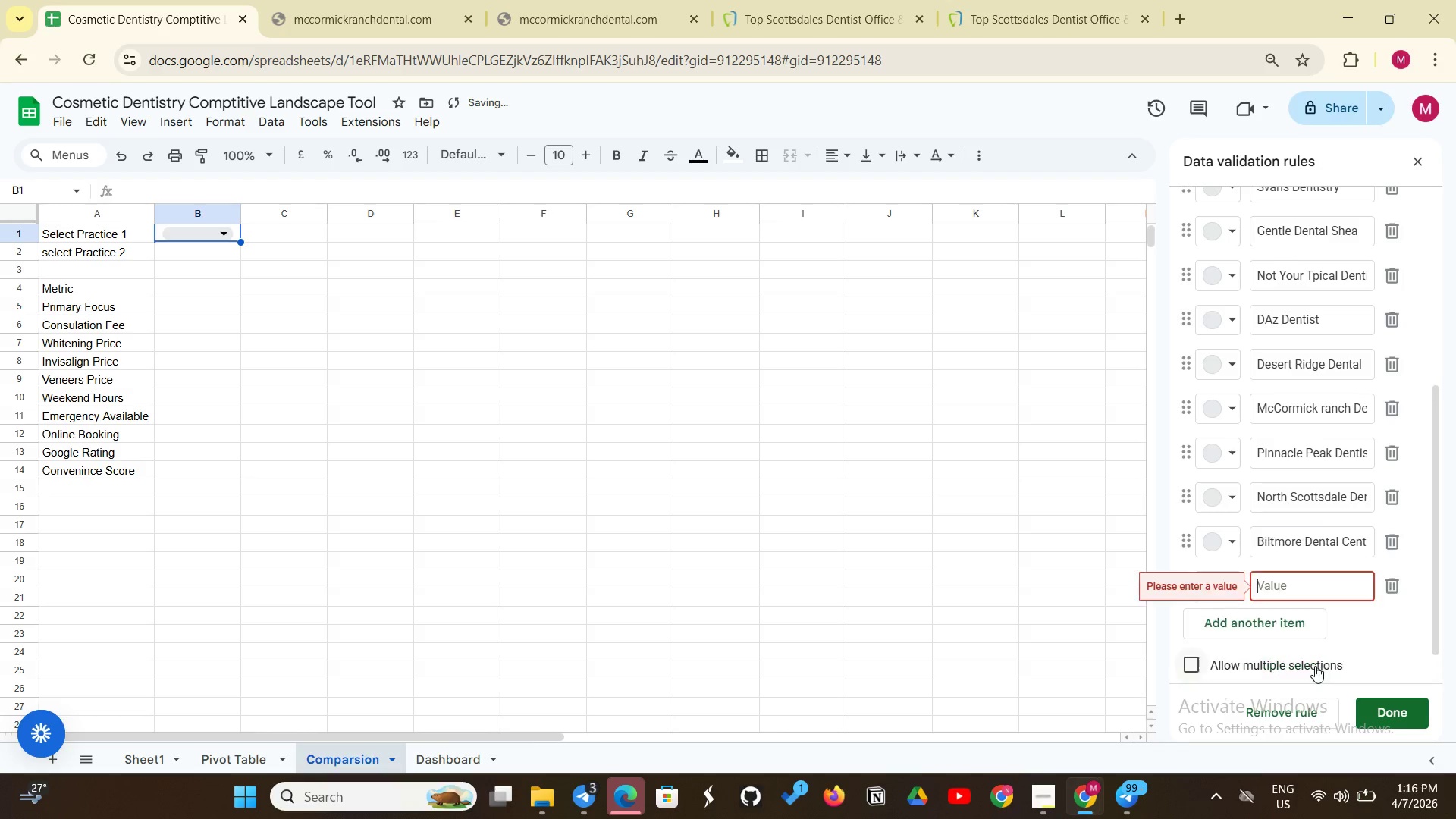 
key(Enter)
 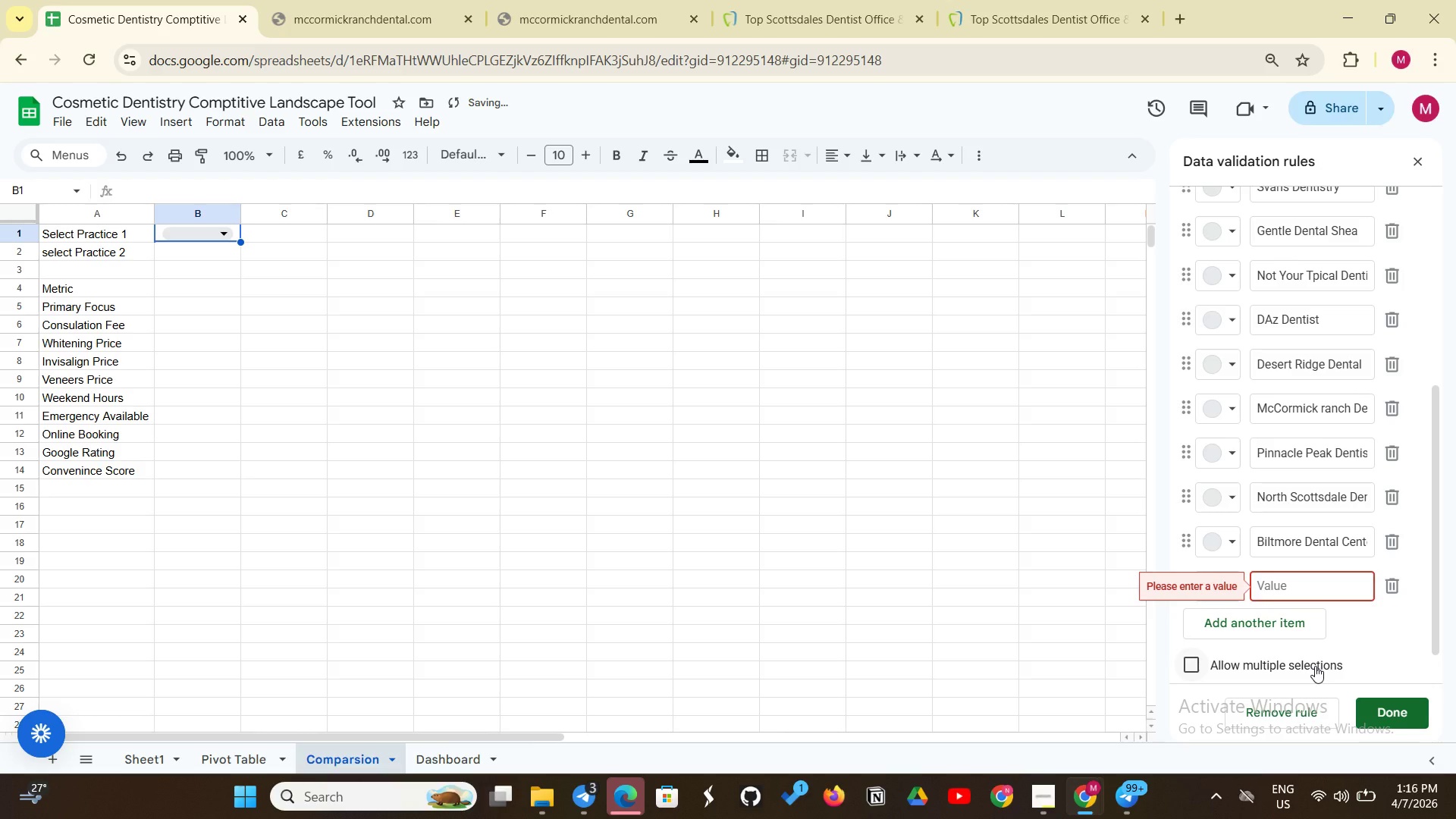 
type(Scottsdae)
 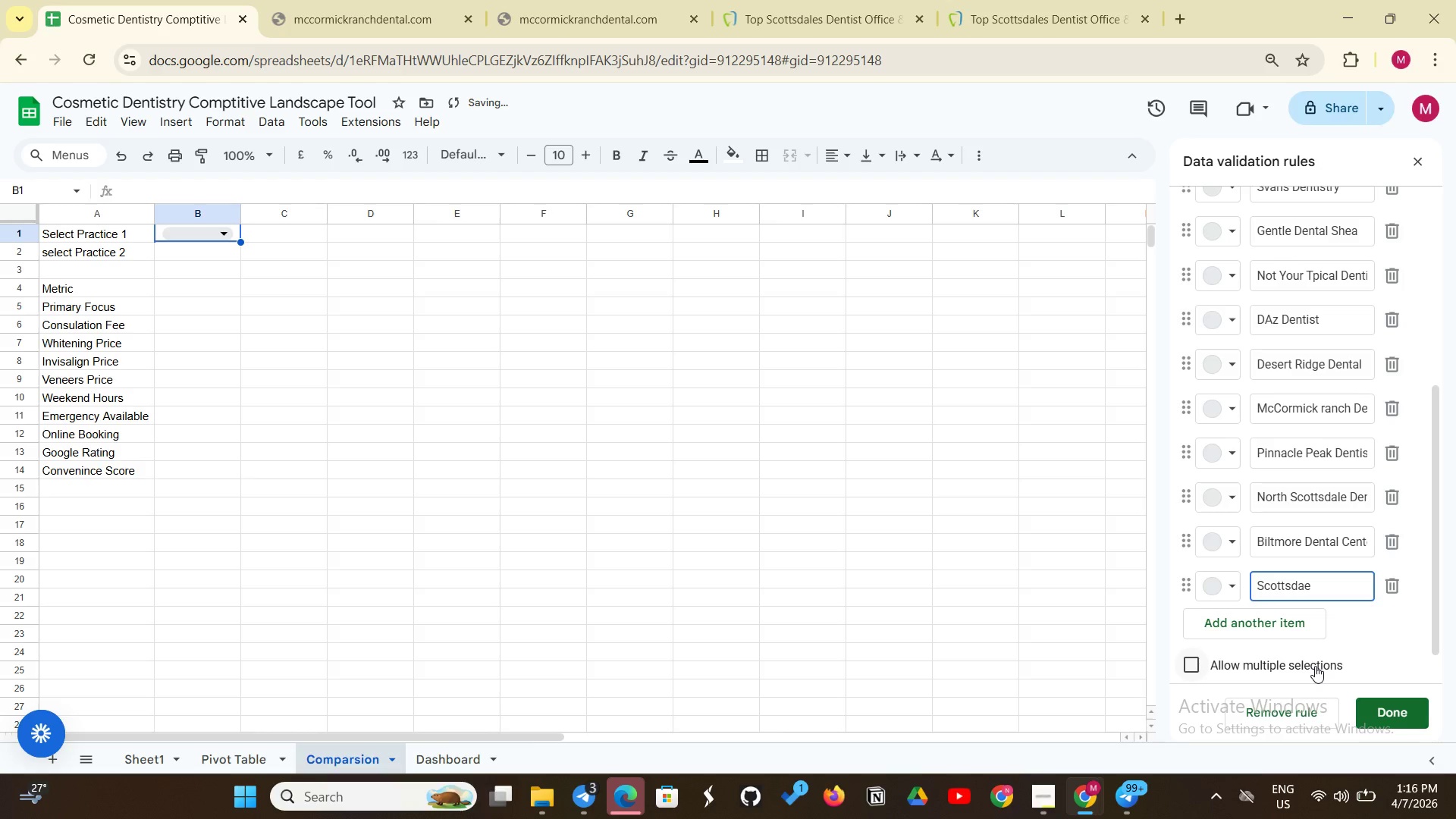 
key(Backspace)
type(le Dental ExcellEn)
key(Backspace)
key(Backspace)
type(ence)
 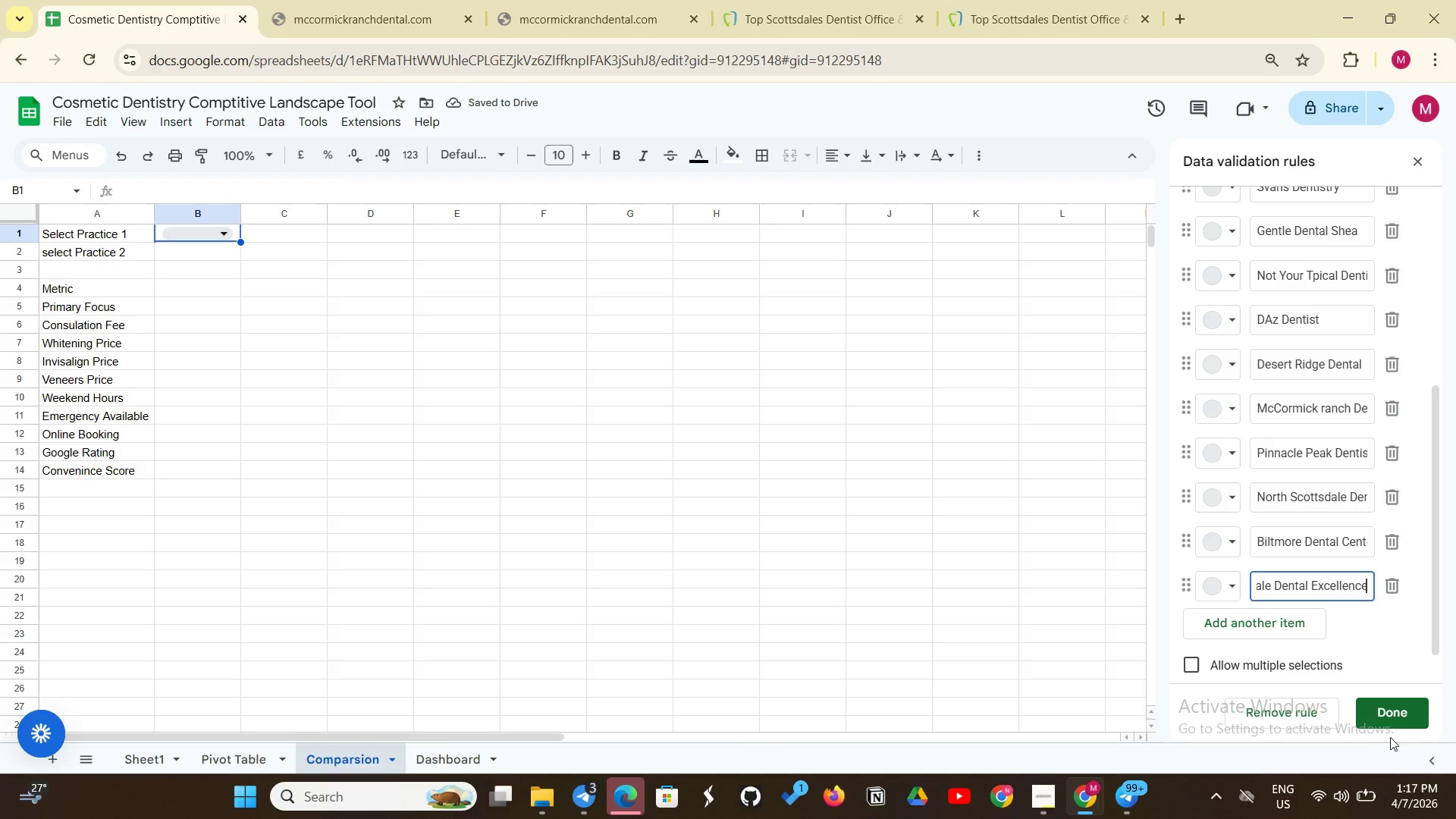 
left_click([1403, 702])
 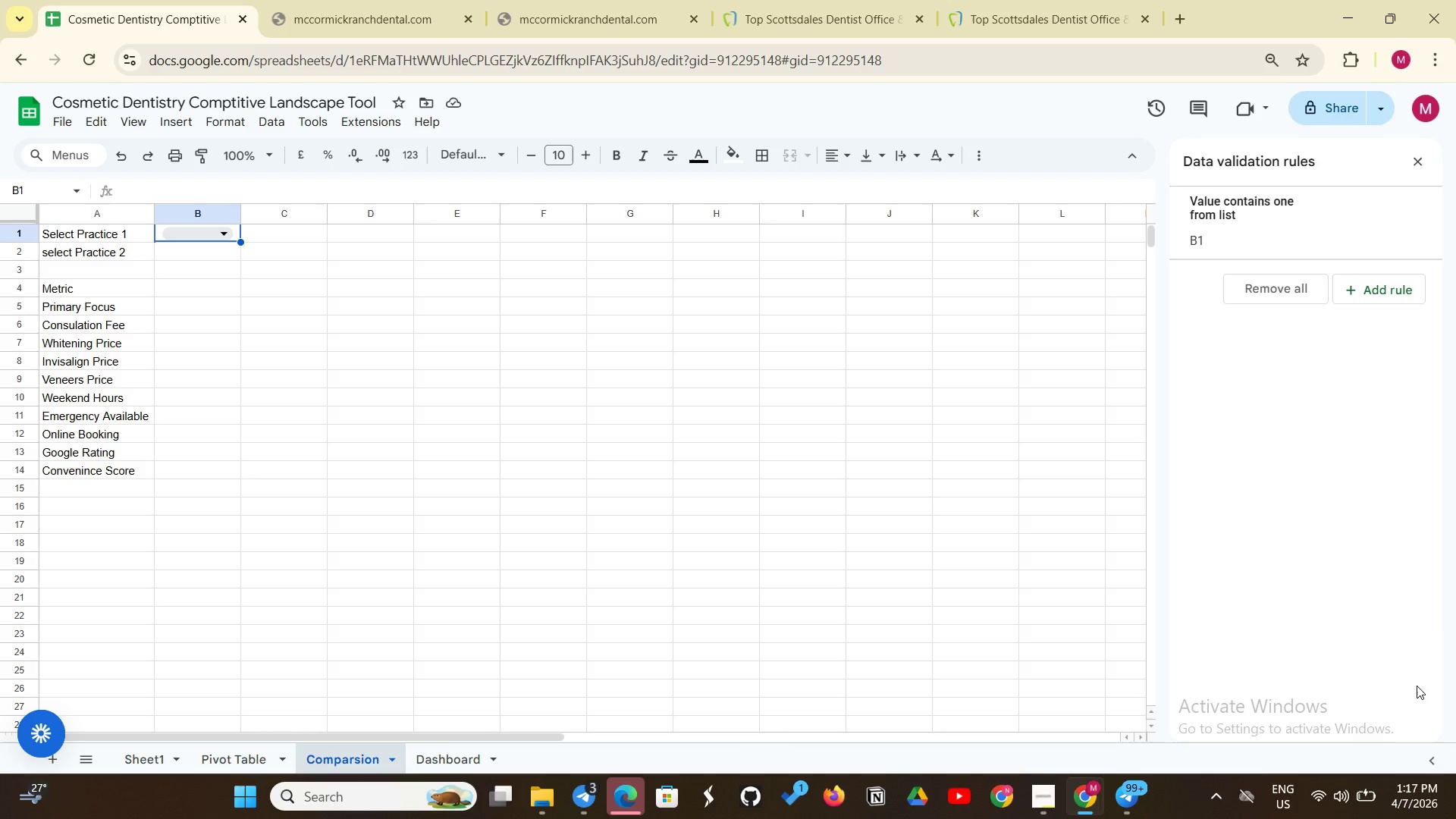 
wait(11.28)
 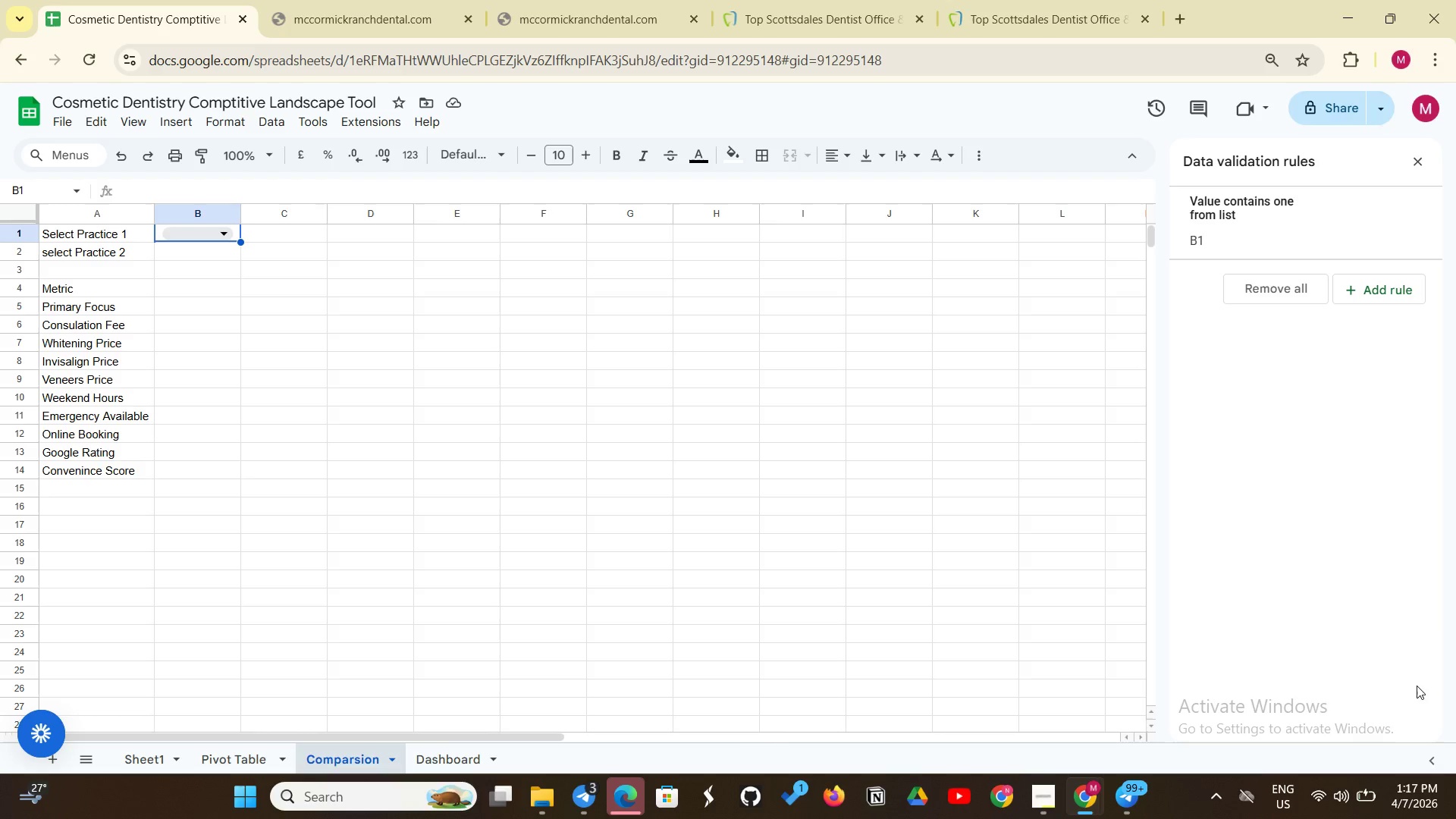 
left_click([216, 252])
 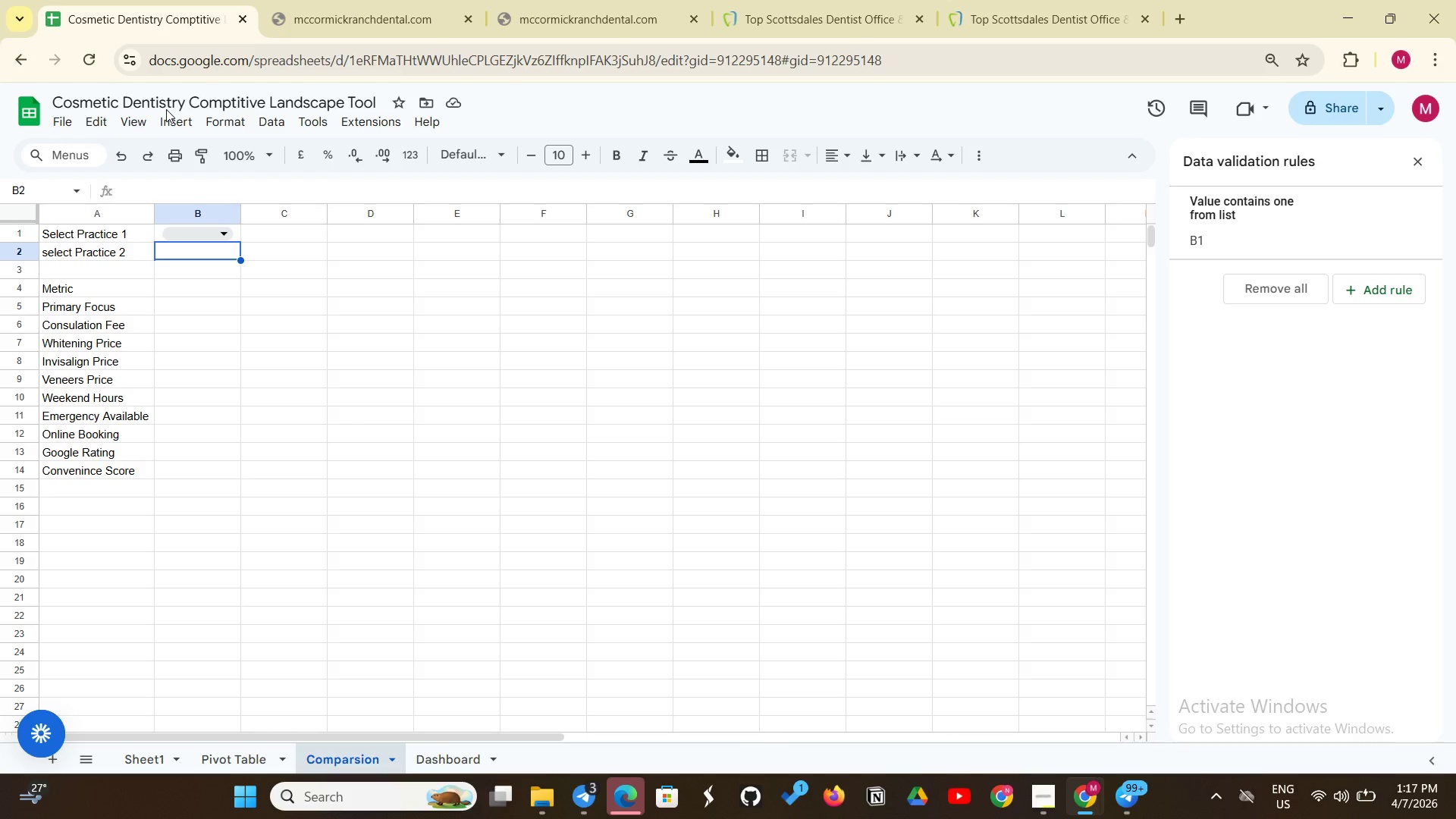 
left_click([166, 110])
 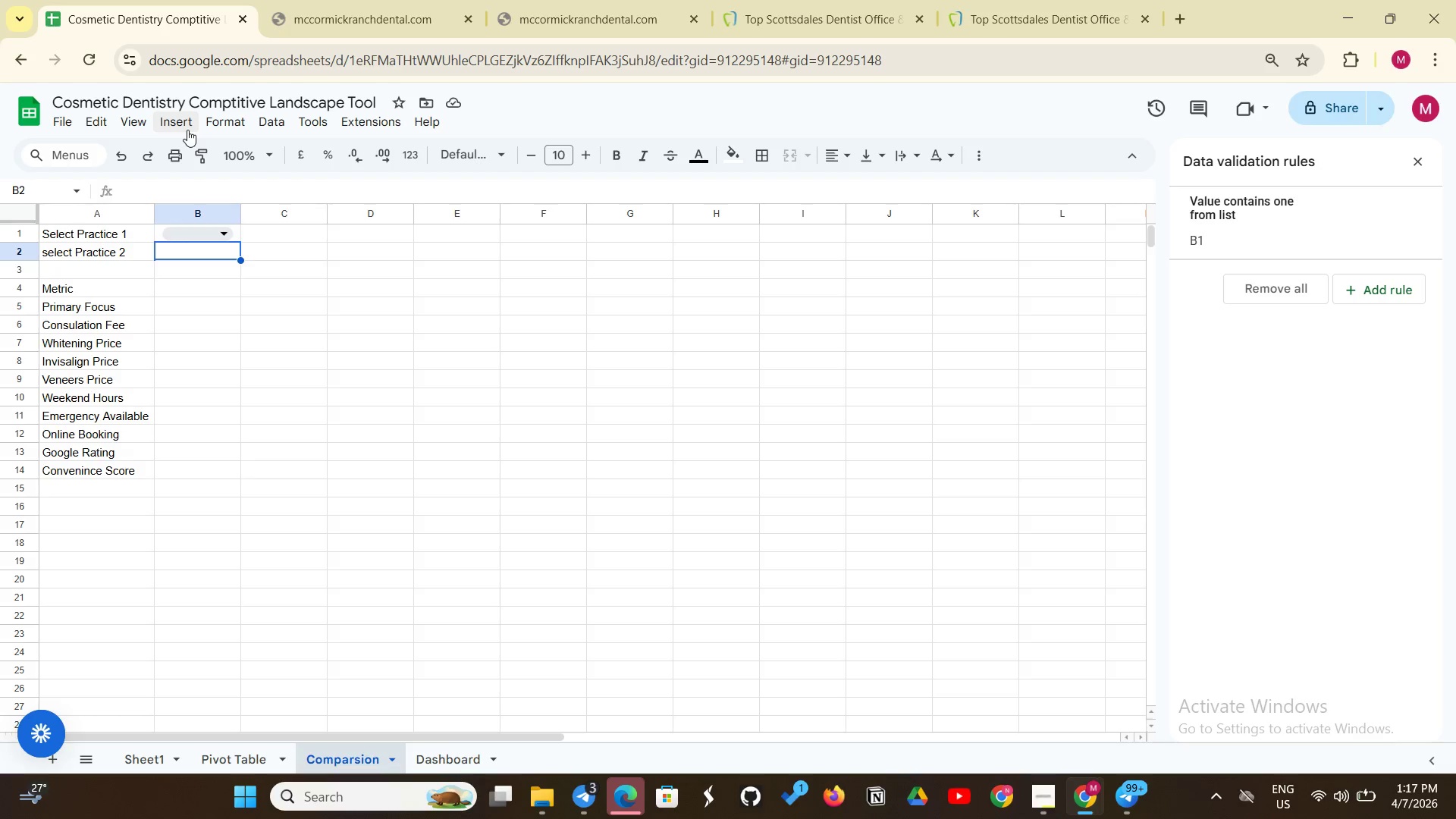 
left_click([187, 130])
 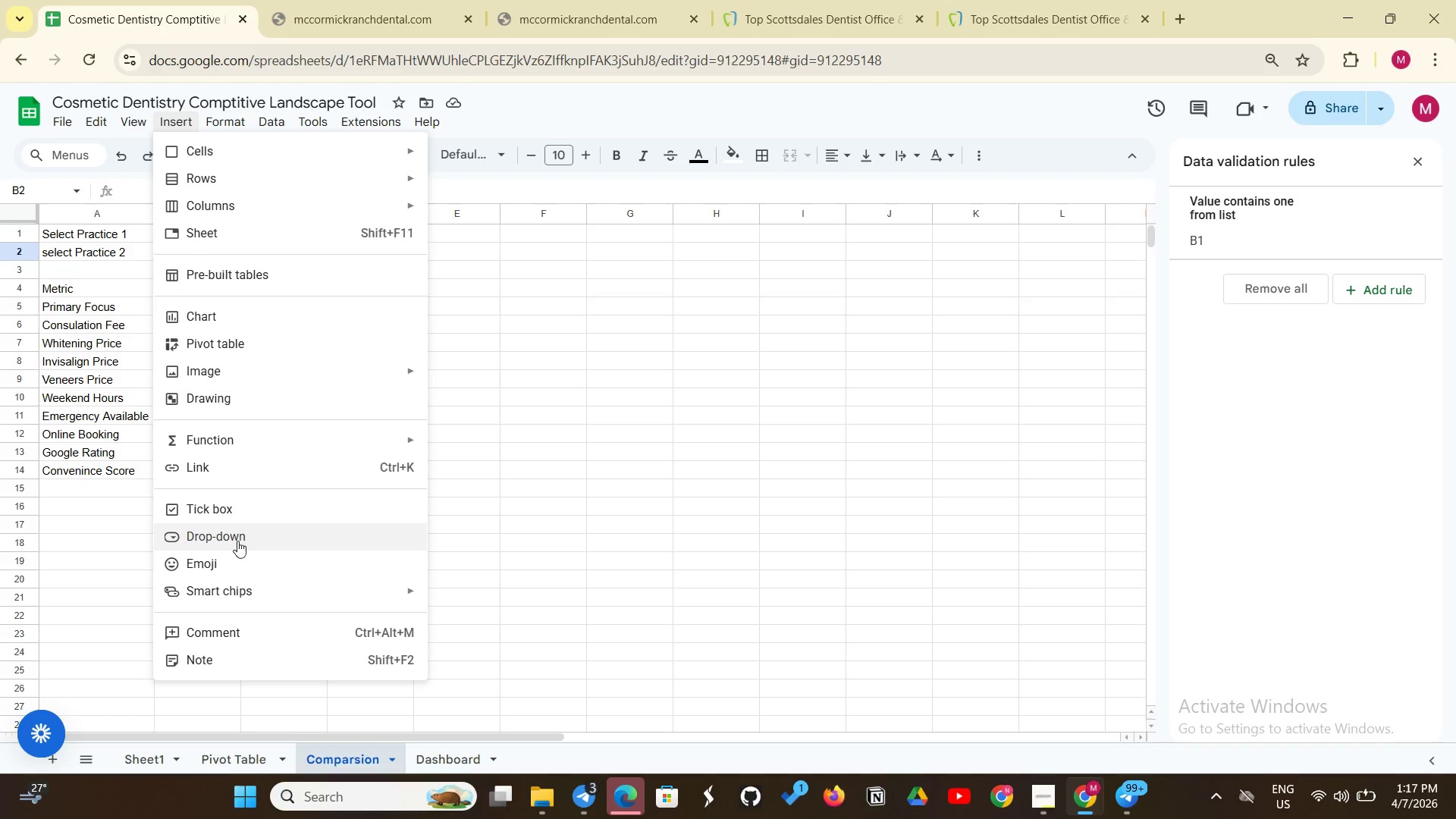 
left_click([243, 537])
 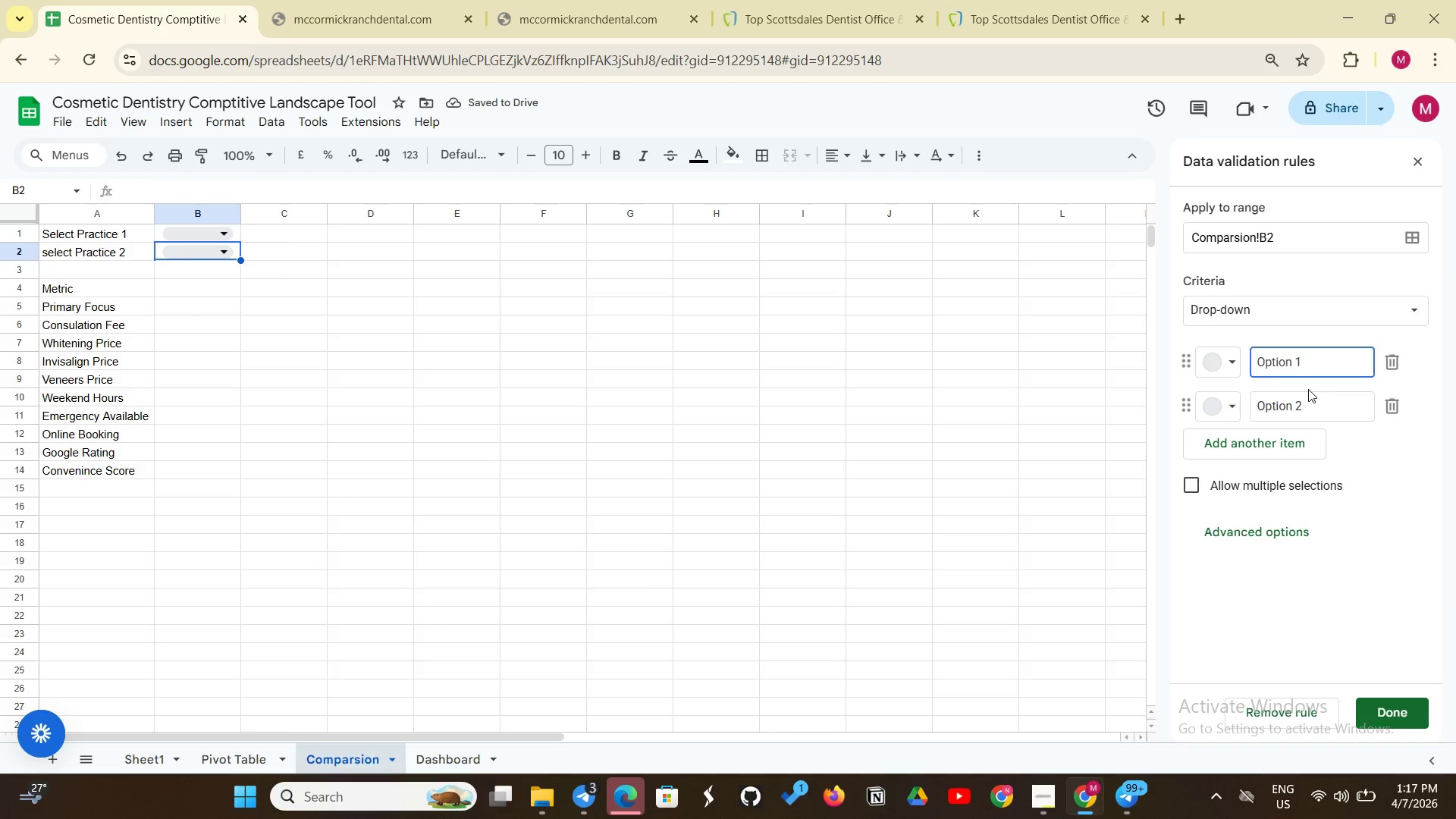 
key(Backspace)
key(Backspace)
key(Backspace)
key(Backspace)
key(Backspace)
key(Backspace)
key(Backspace)
key(Backspace)
type(scottsdales Dentist)
 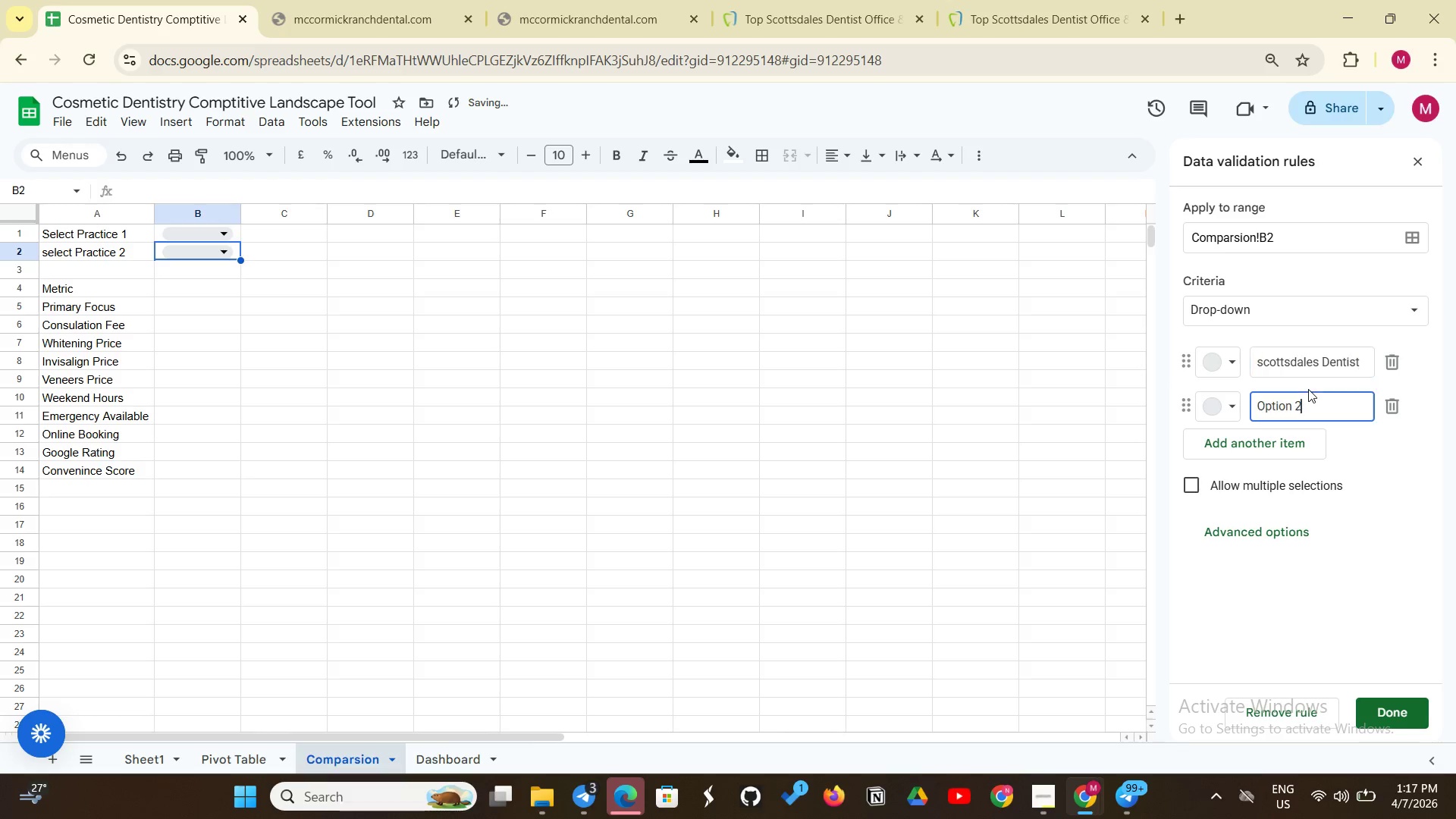 
key(Enter)
 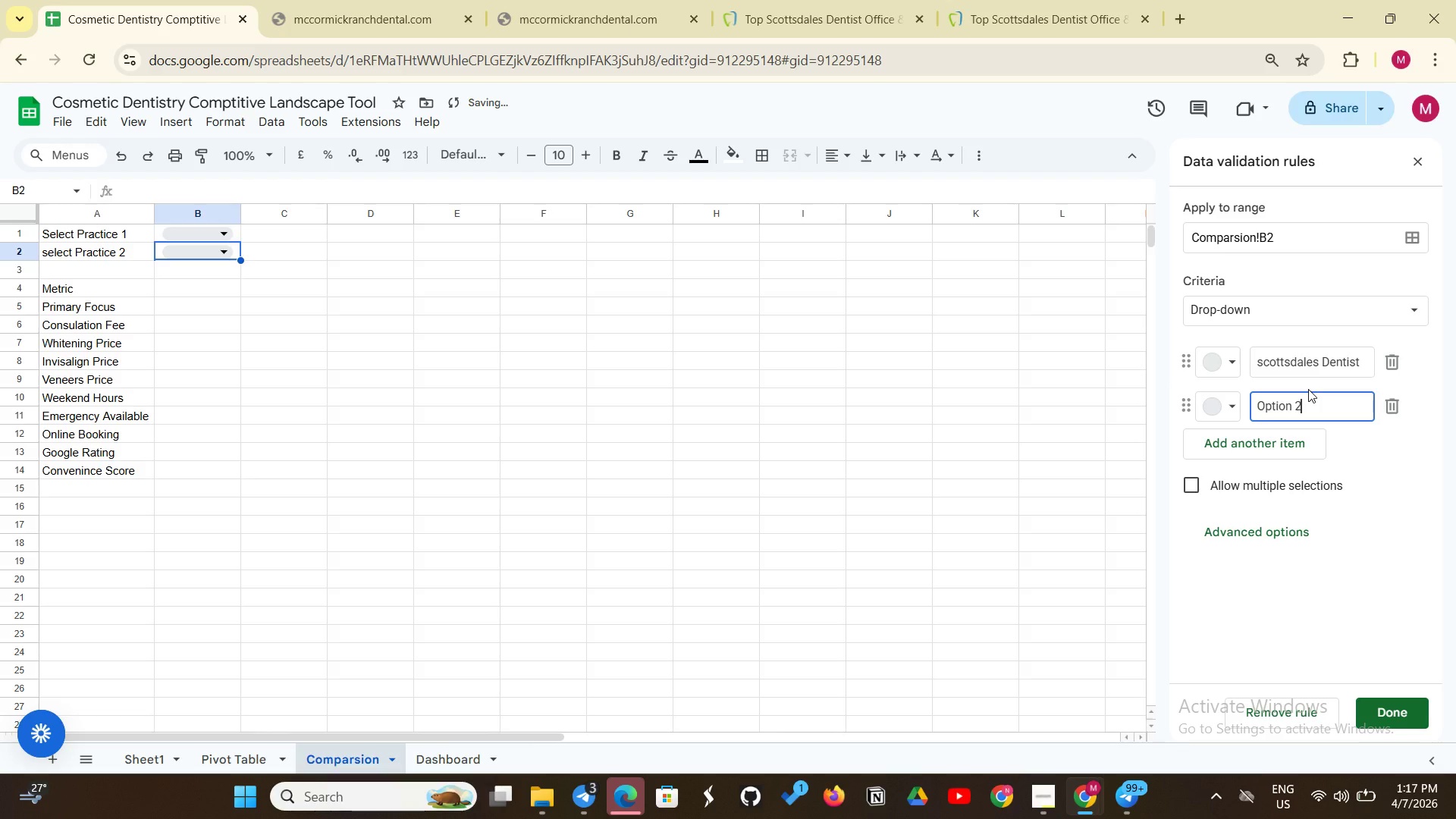 
key(Backspace)
 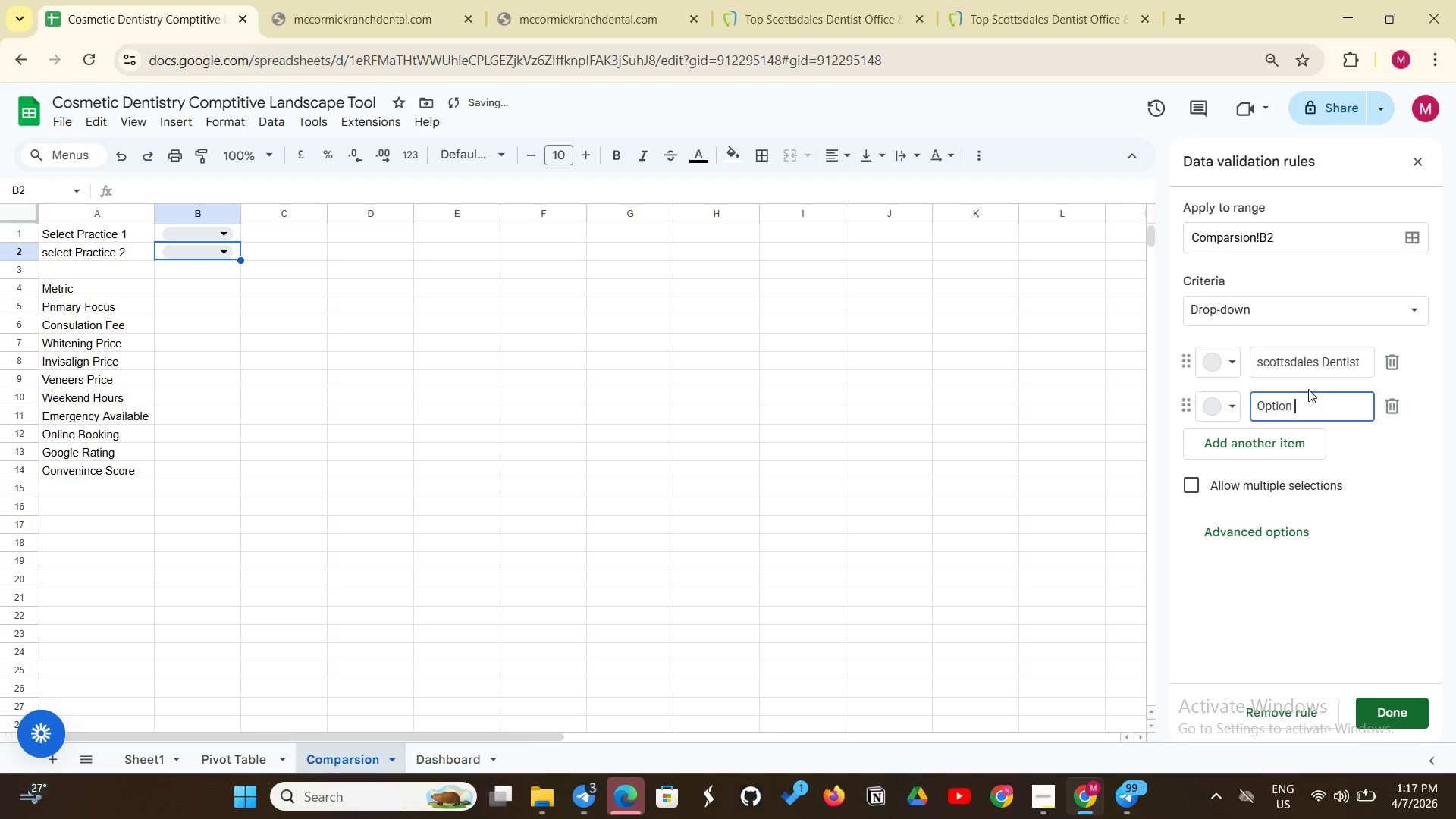 
key(Backspace)
 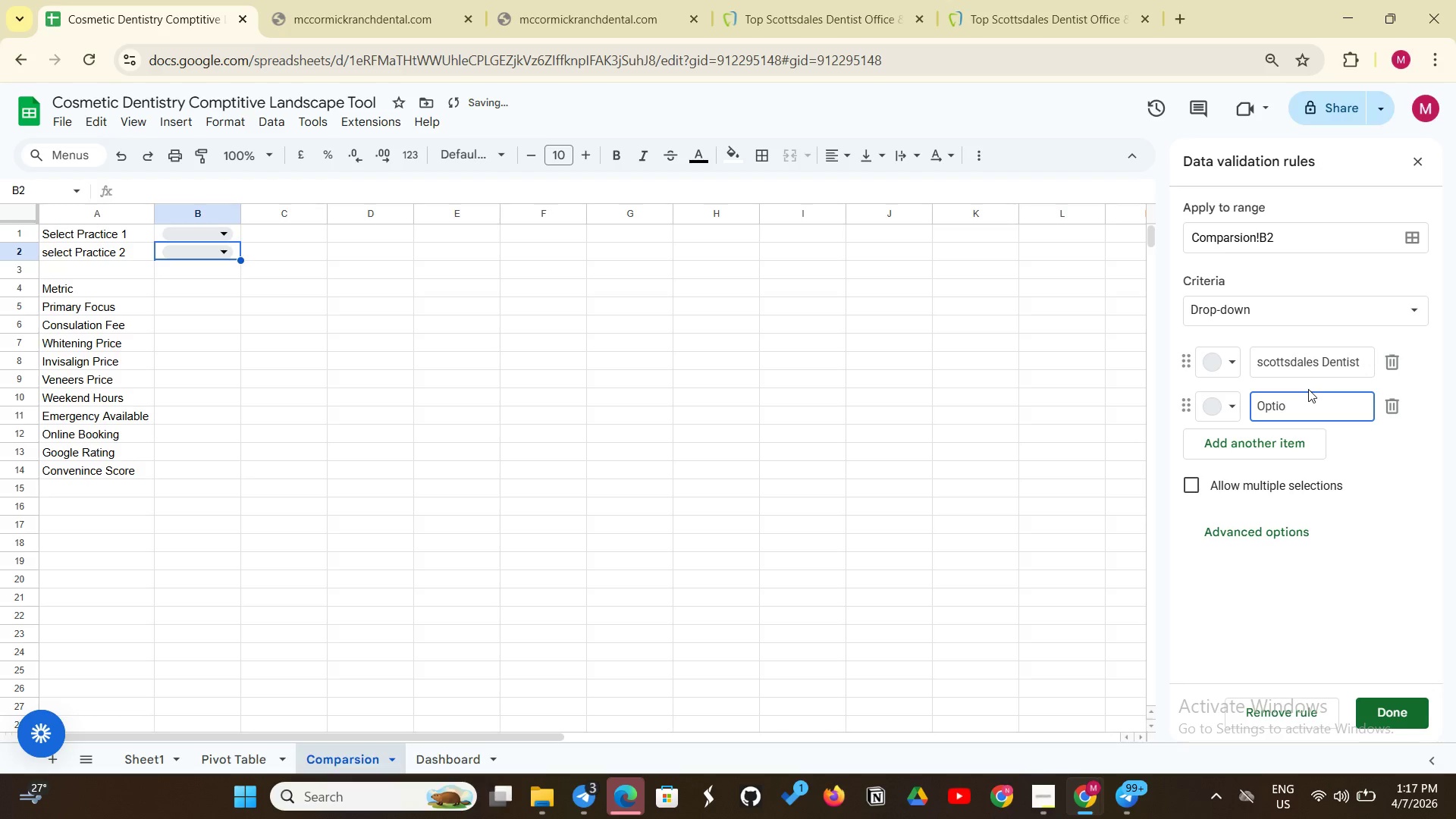 
key(Backspace)
 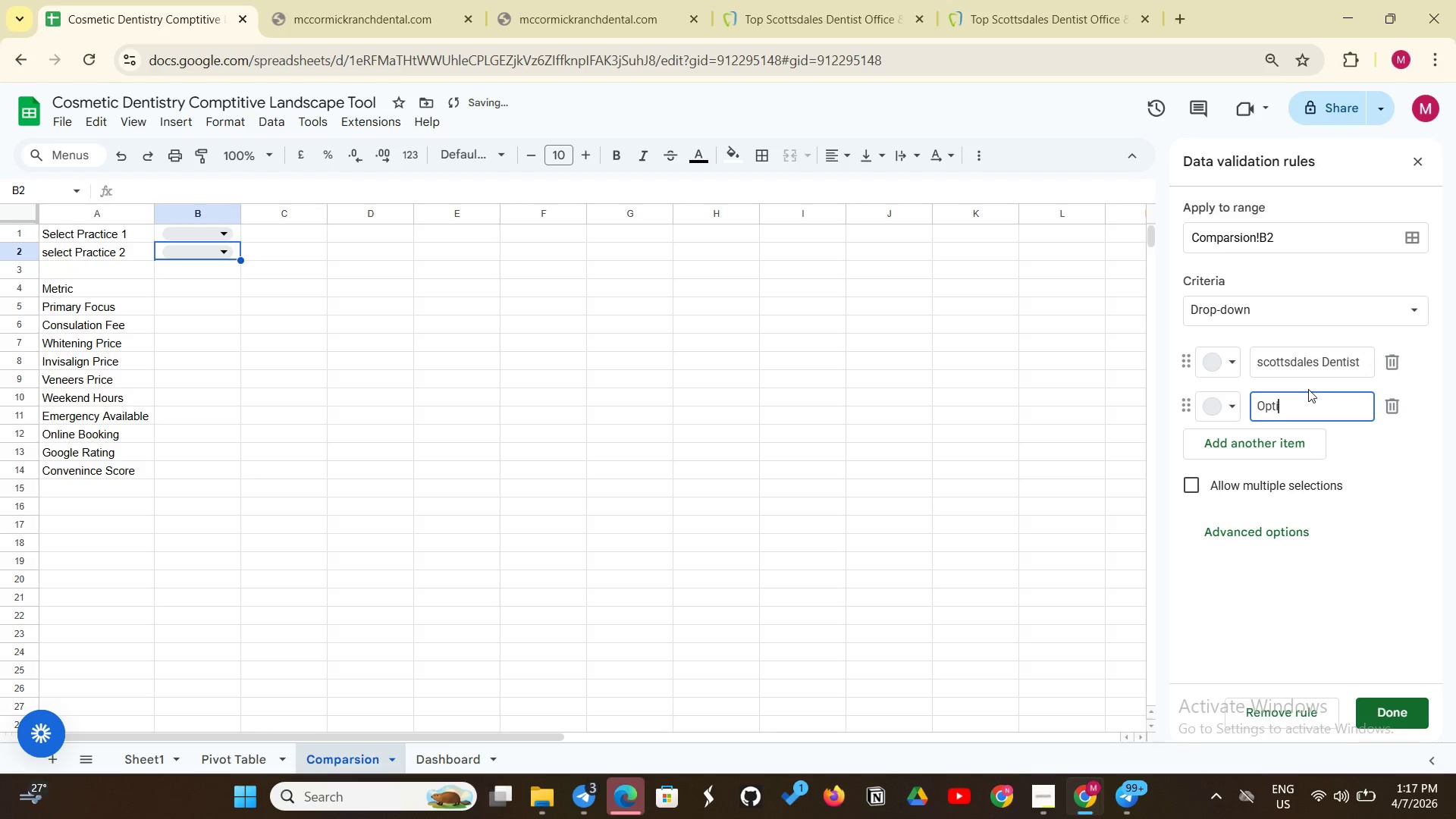 
key(Backspace)
 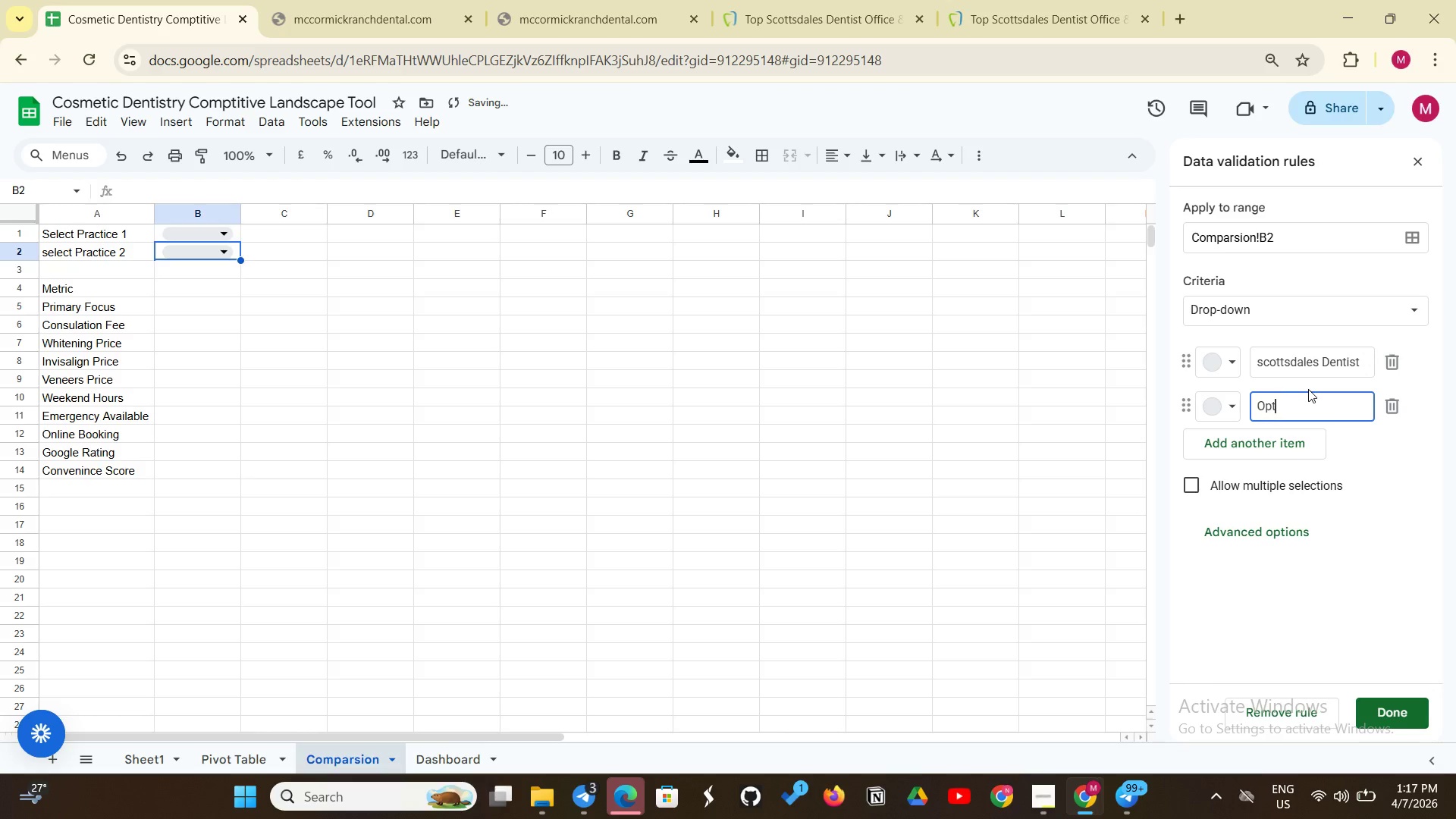 
key(Backspace)
 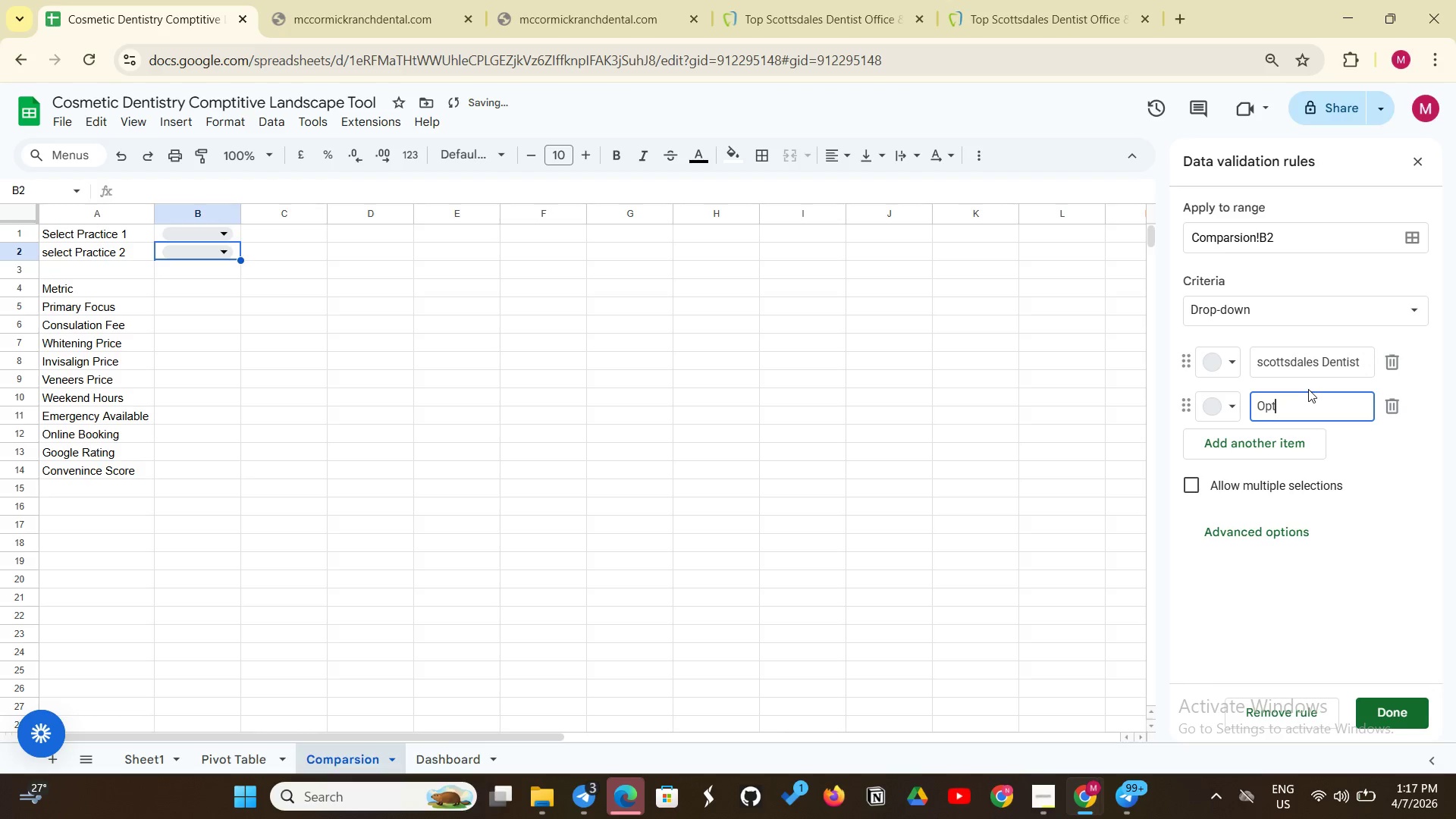 
key(Backspace)
 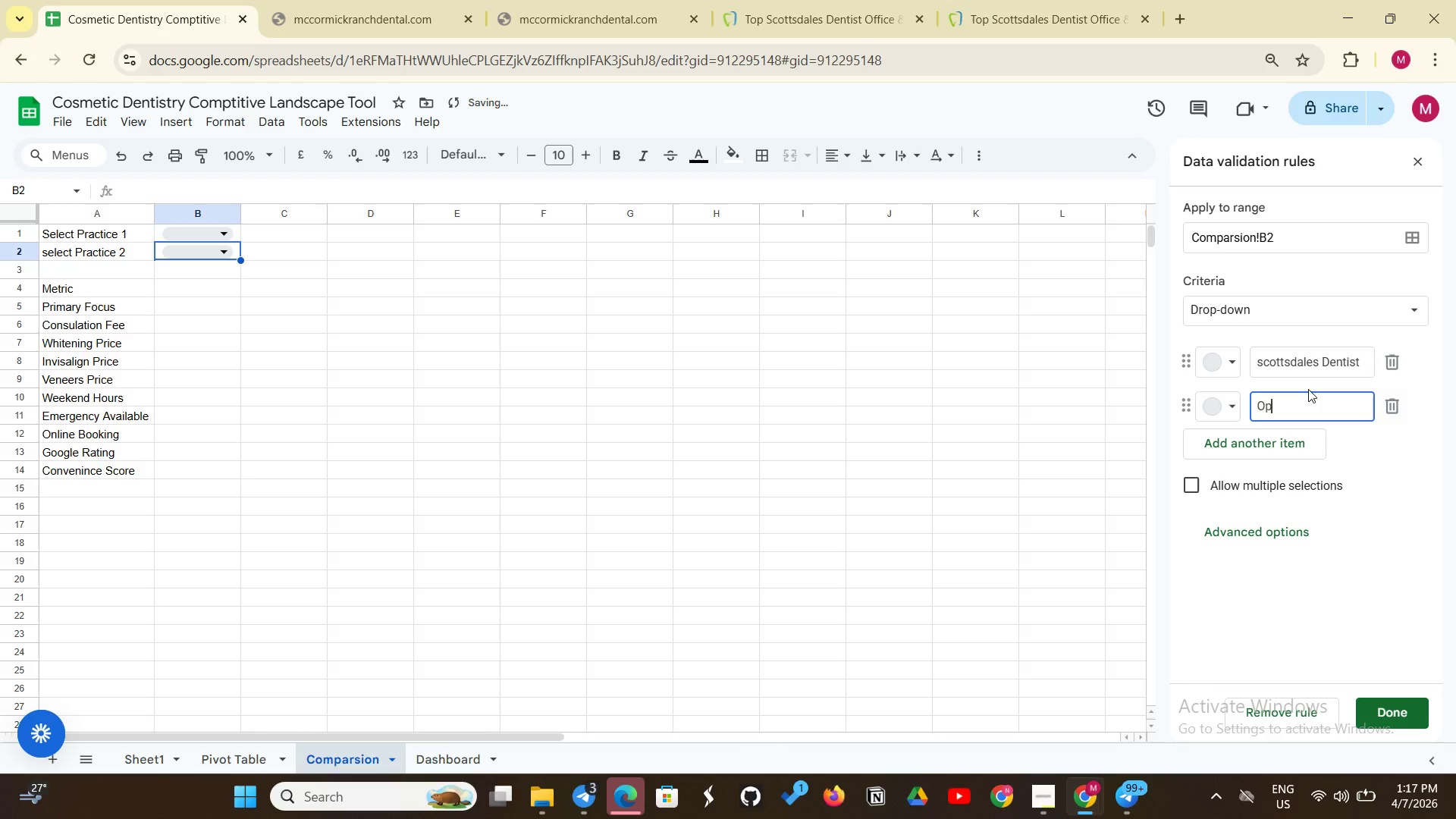 
key(Backspace)
 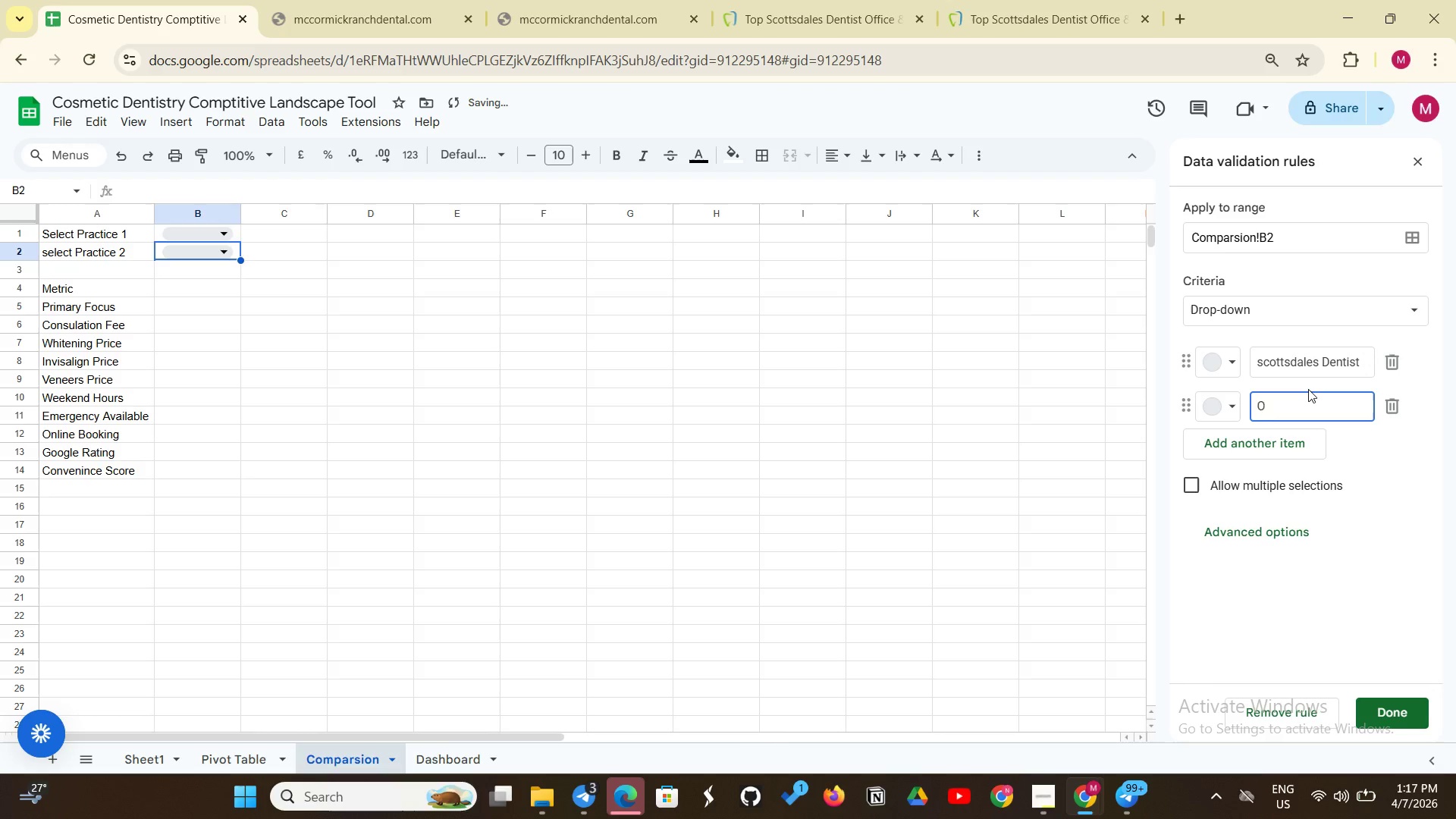 
key(Backspace)
 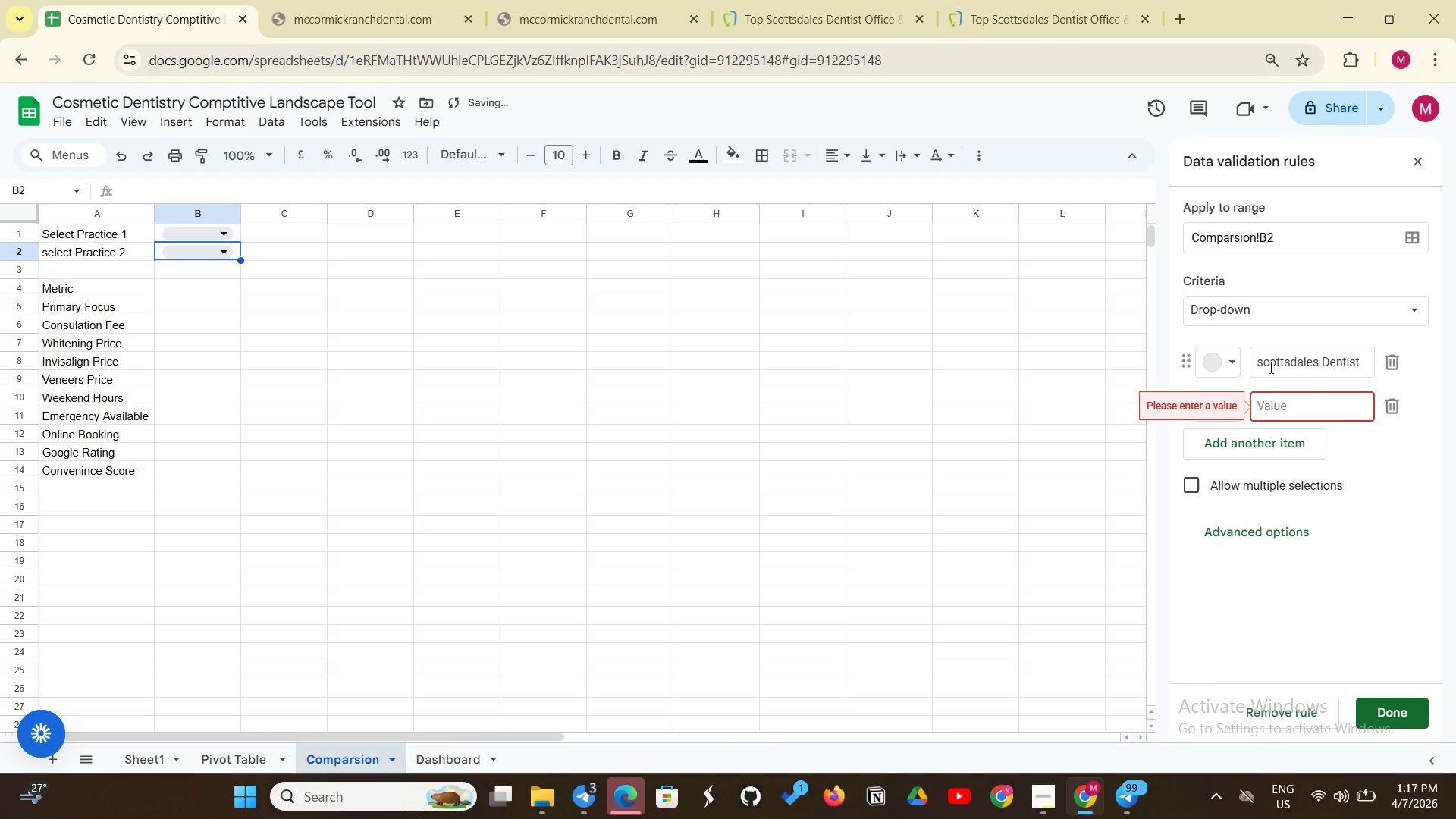 
left_click([1263, 357])
 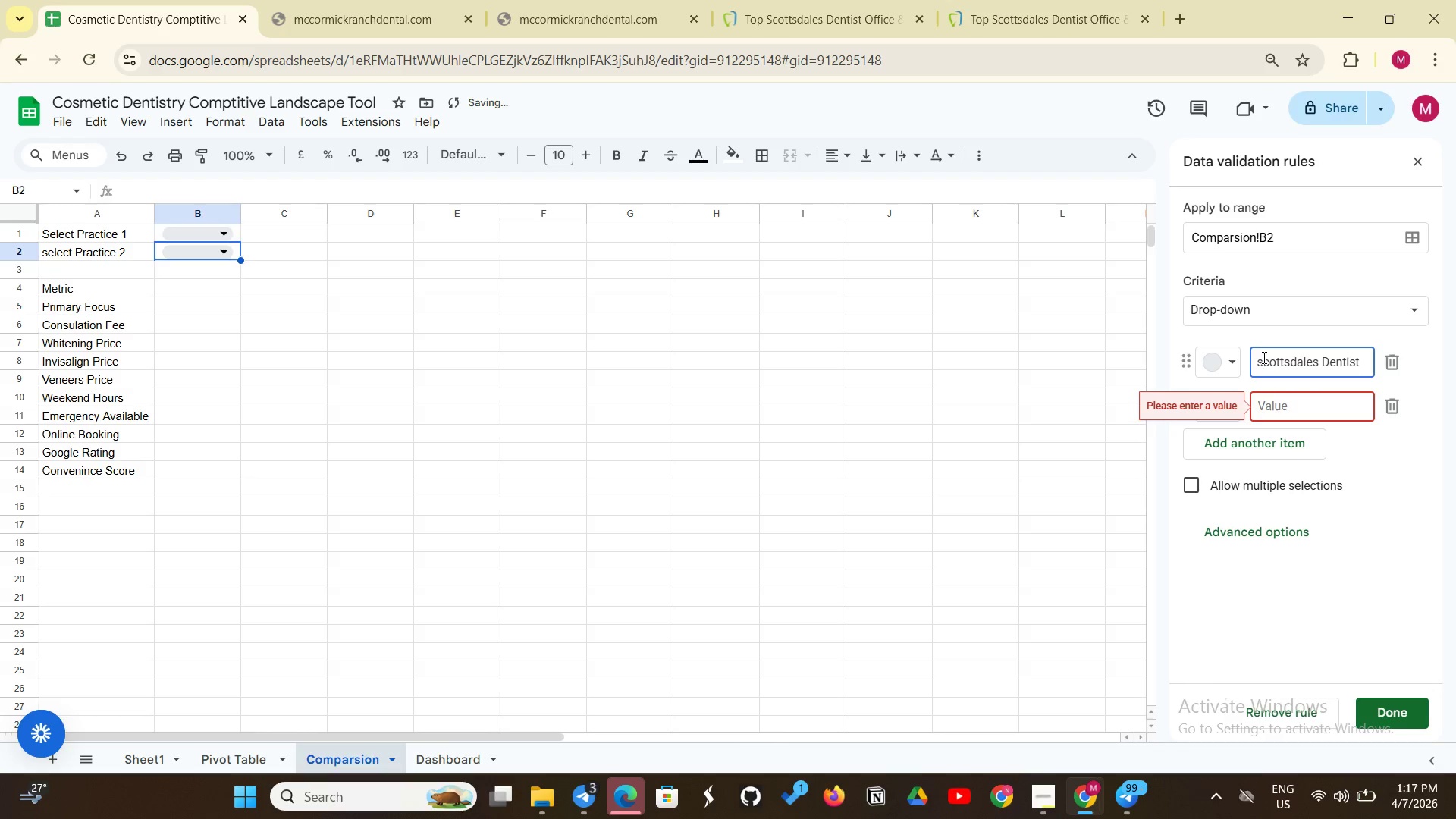 
key(Backspace)
 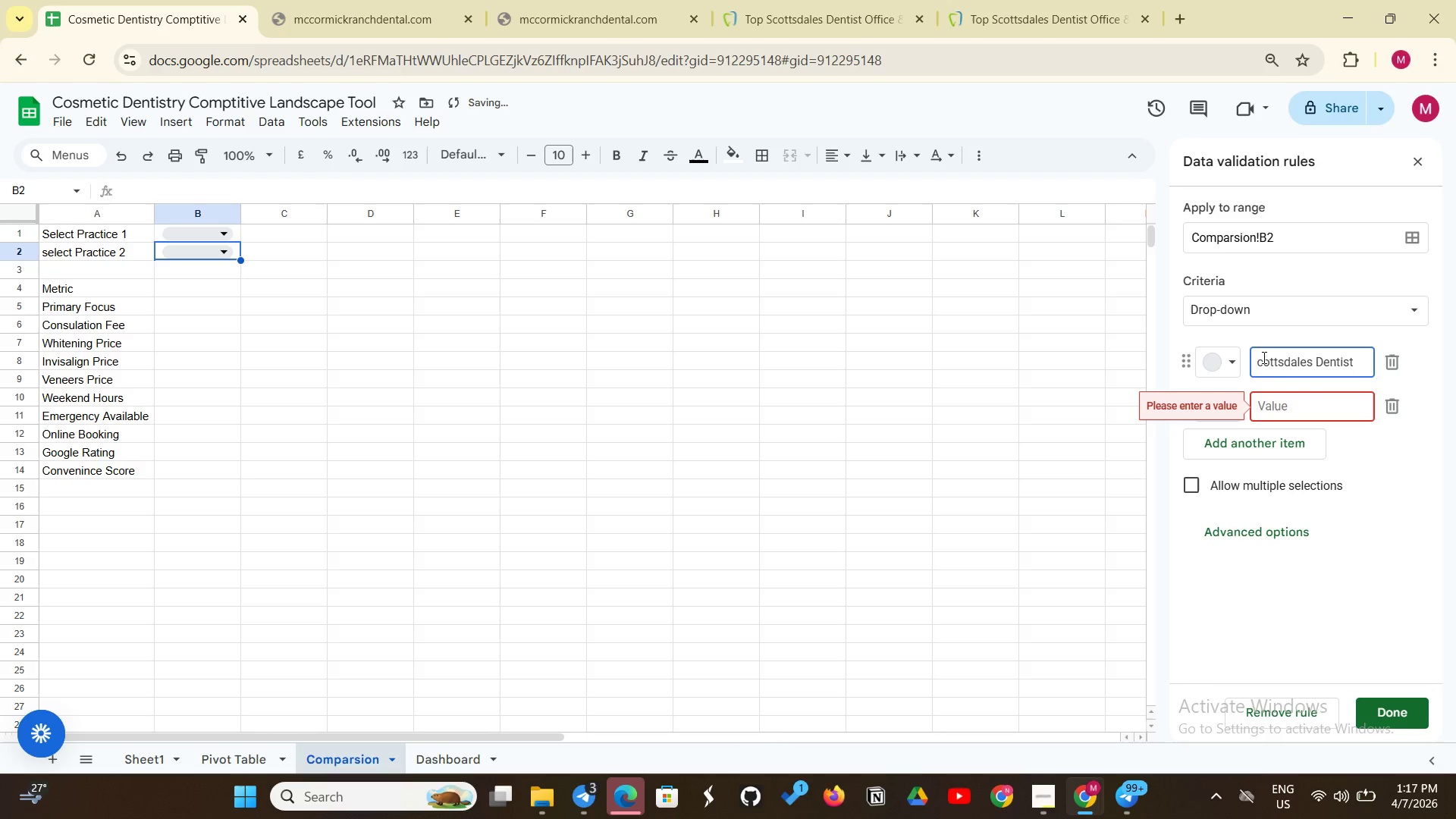 
key(Shift+ShiftLeft)
 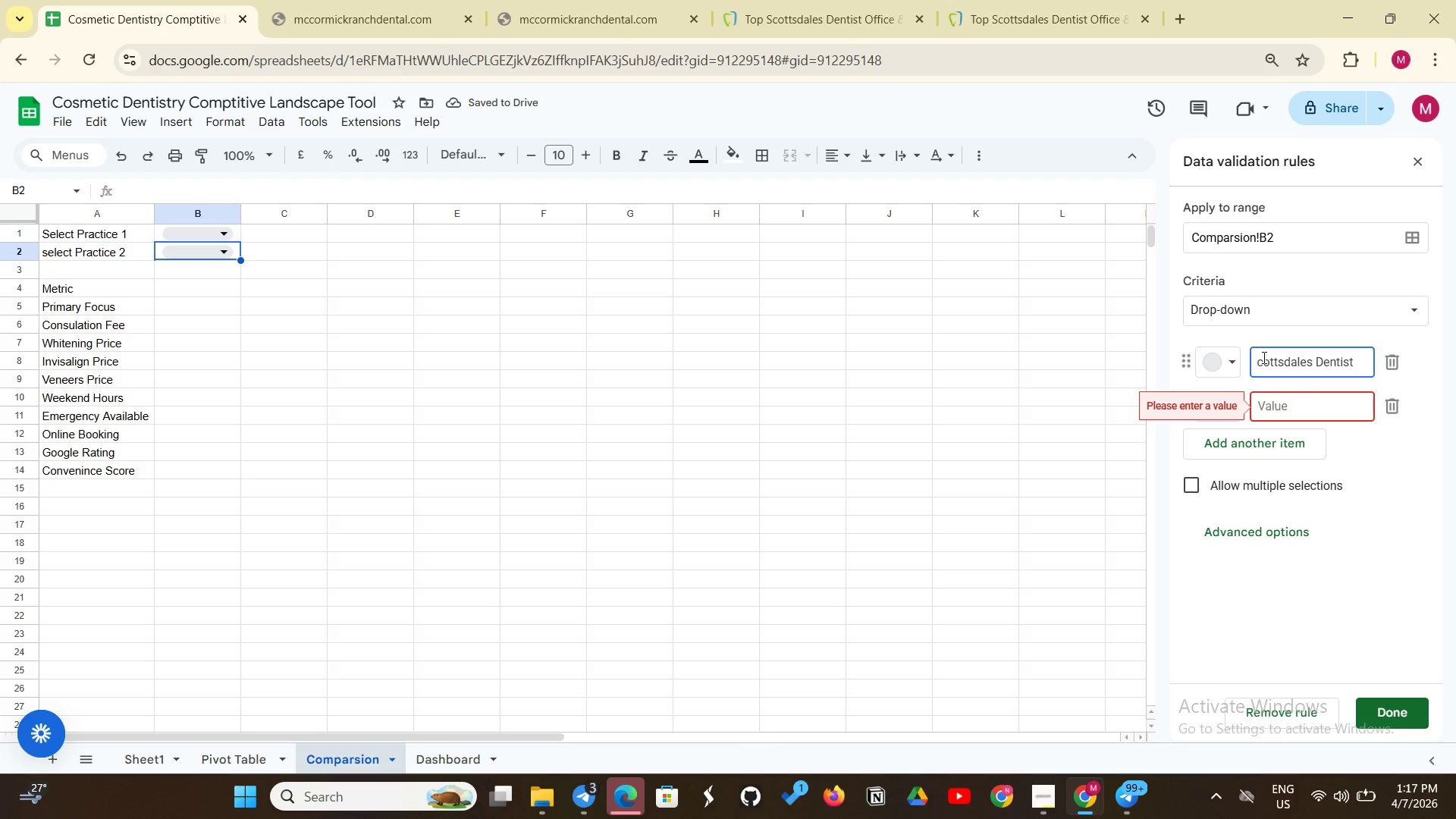 
key(S)
 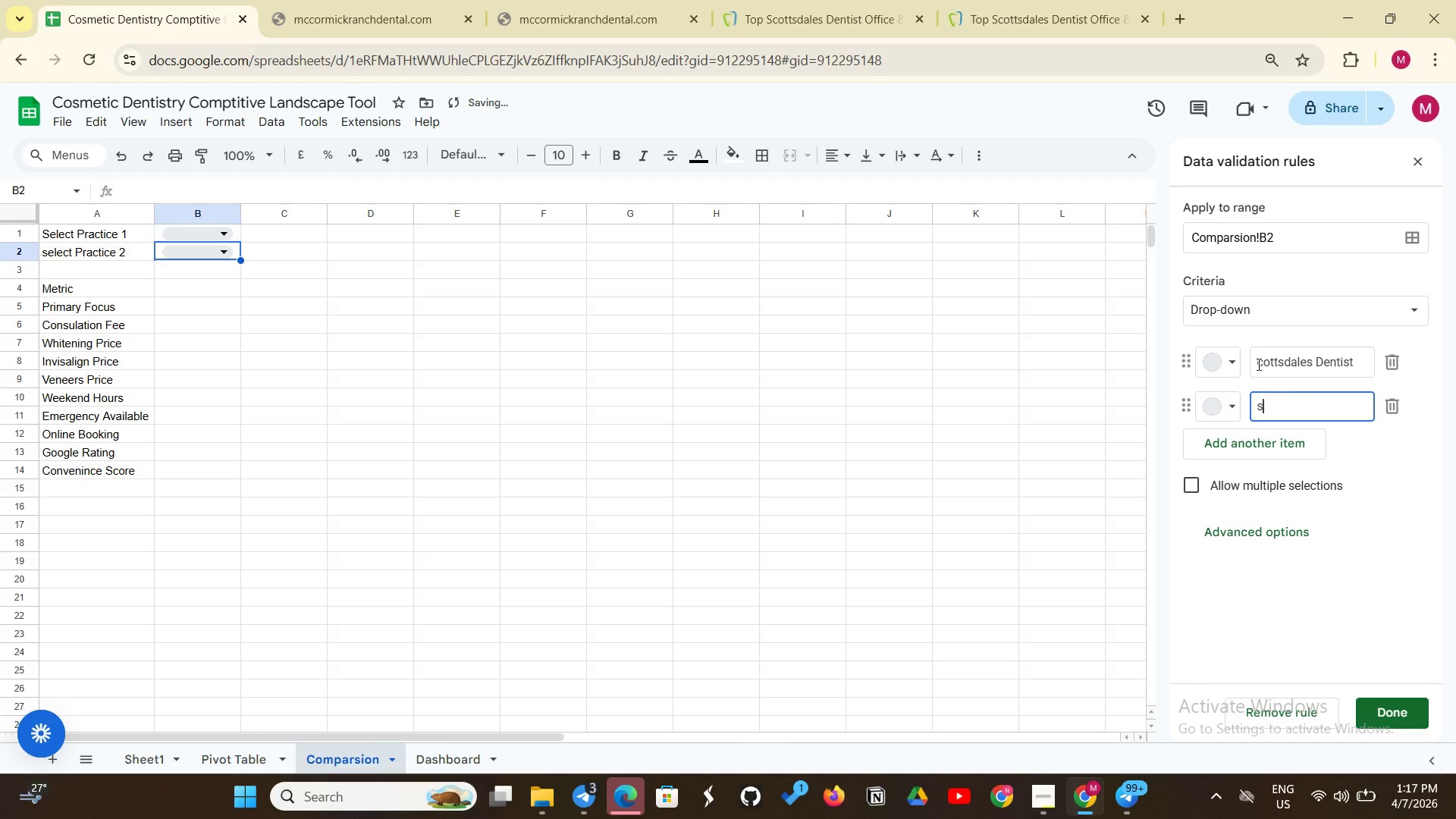 
left_click([1257, 364])
 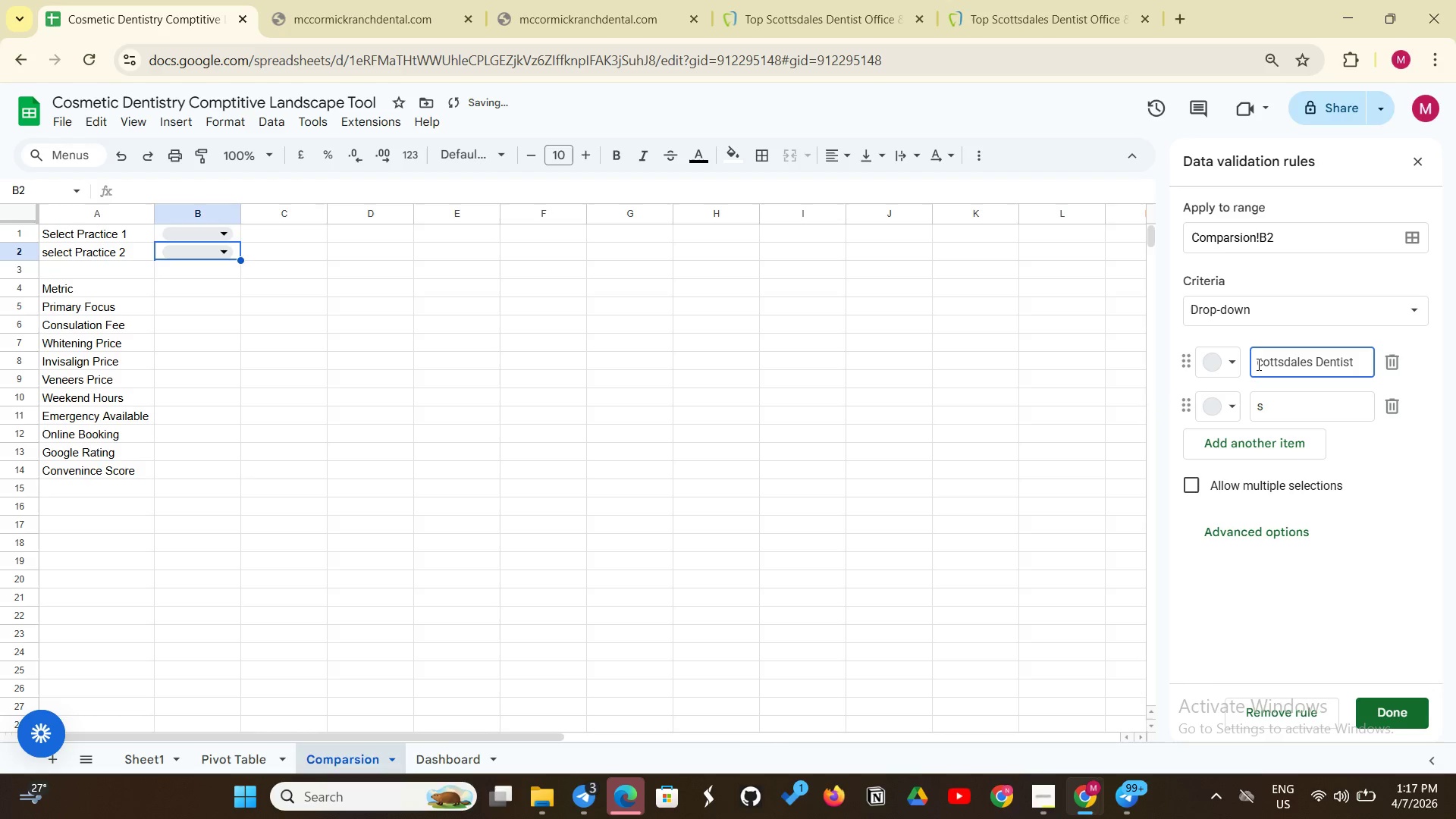 
key(Shift+S)
 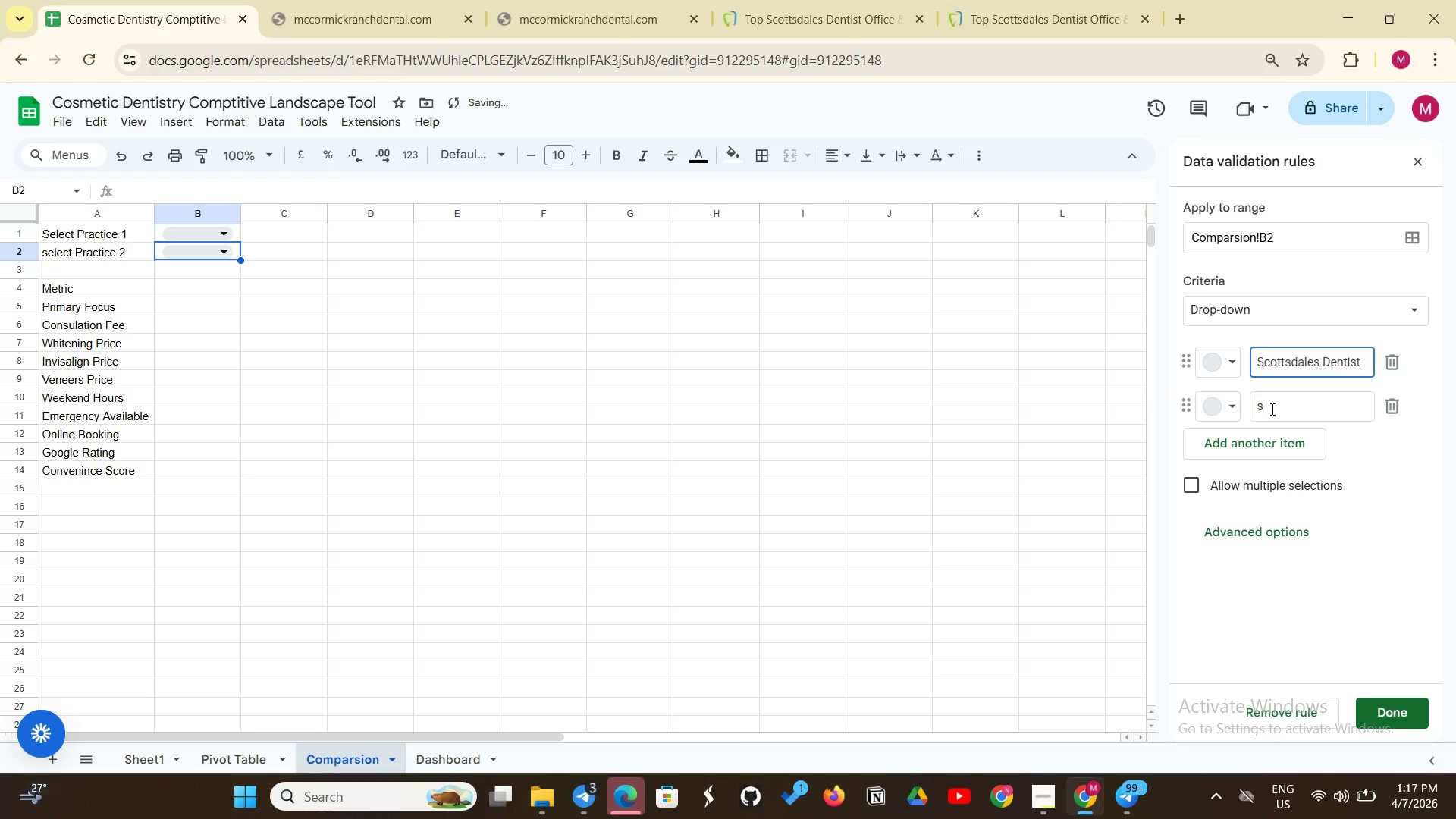 
left_click([1271, 411])
 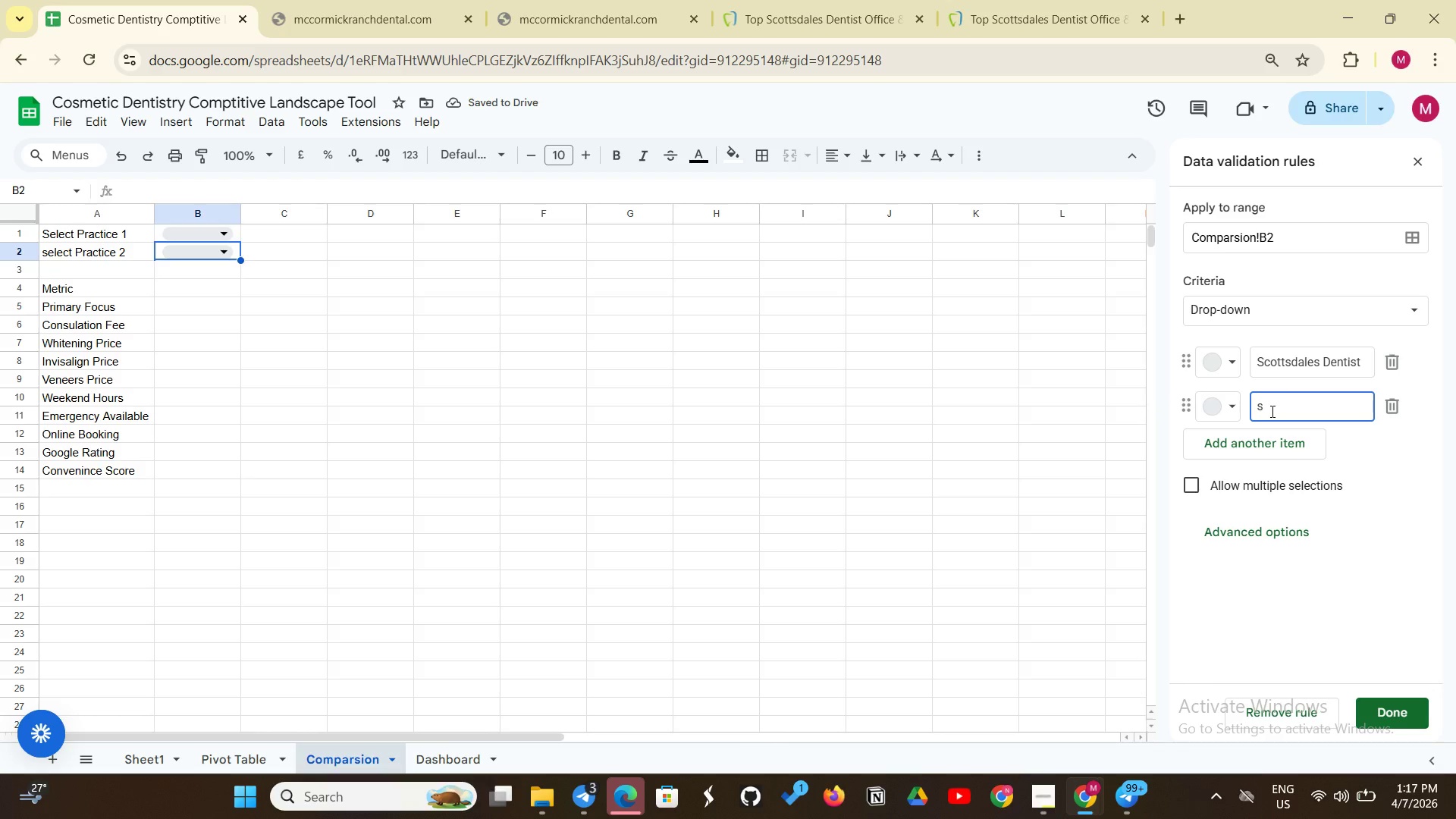 
key(Backspace)
type(Associated dental Care)
 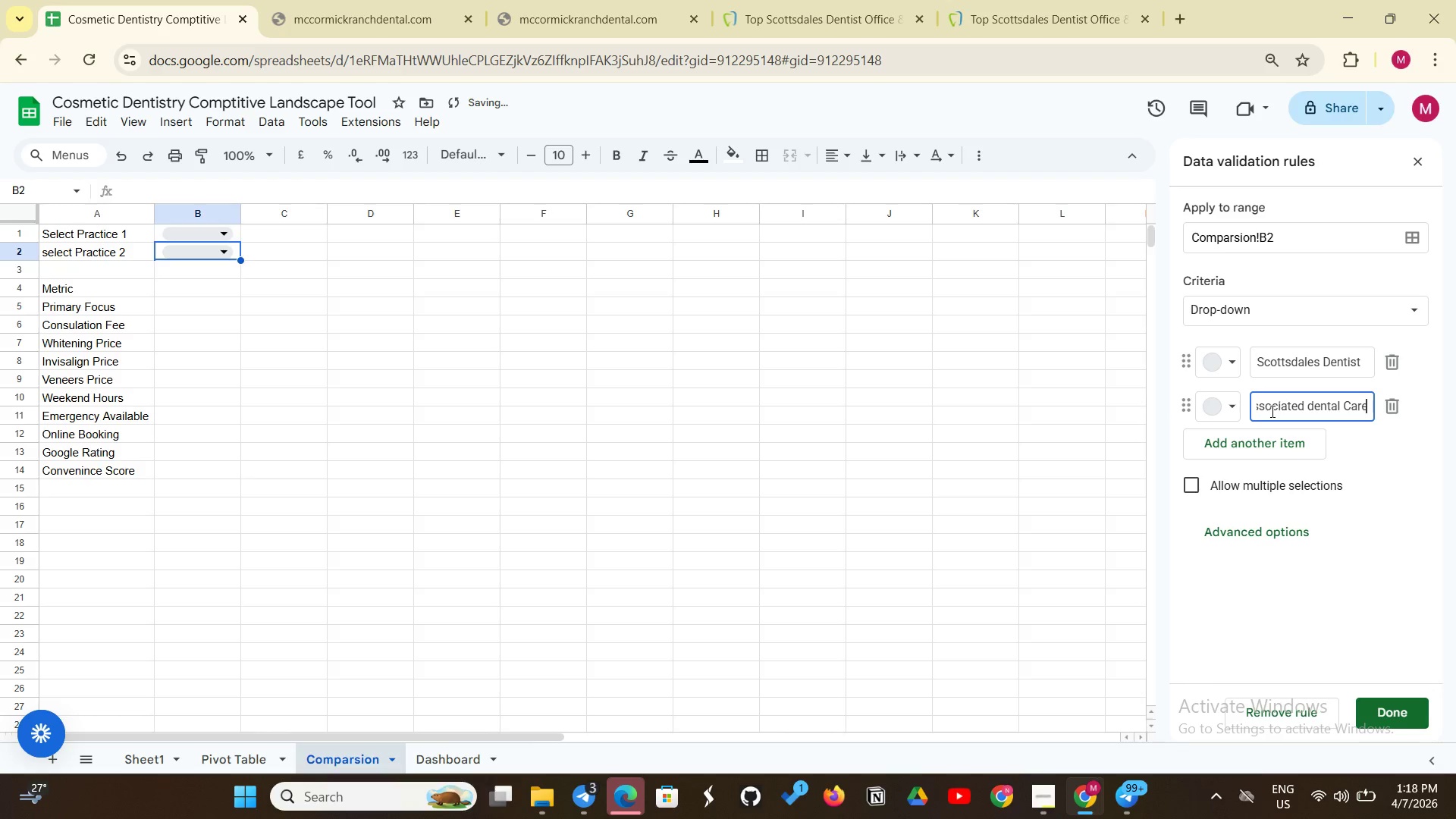 
key(Enter)
 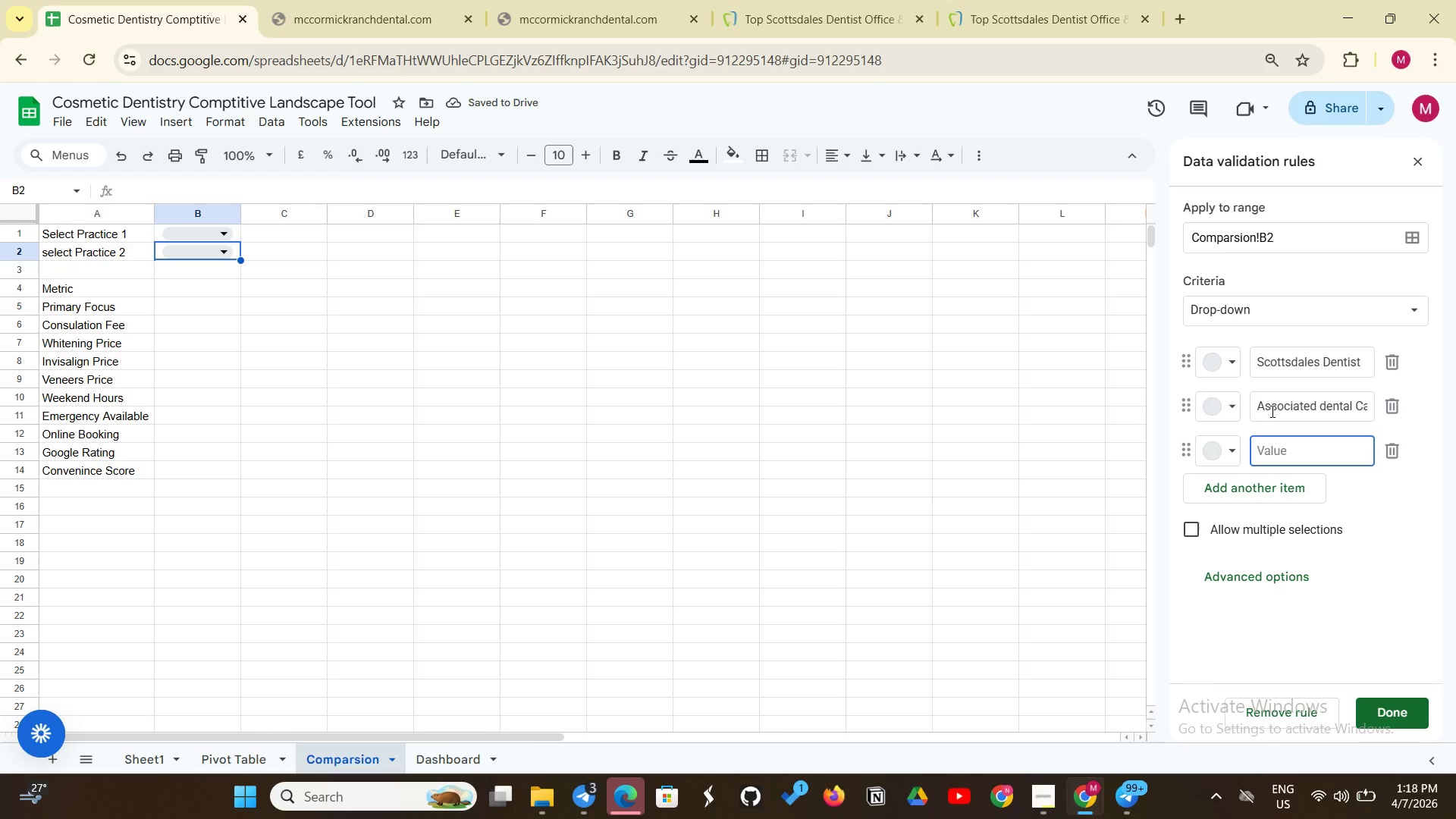 
type(Scottsdale Smile CENTer)
 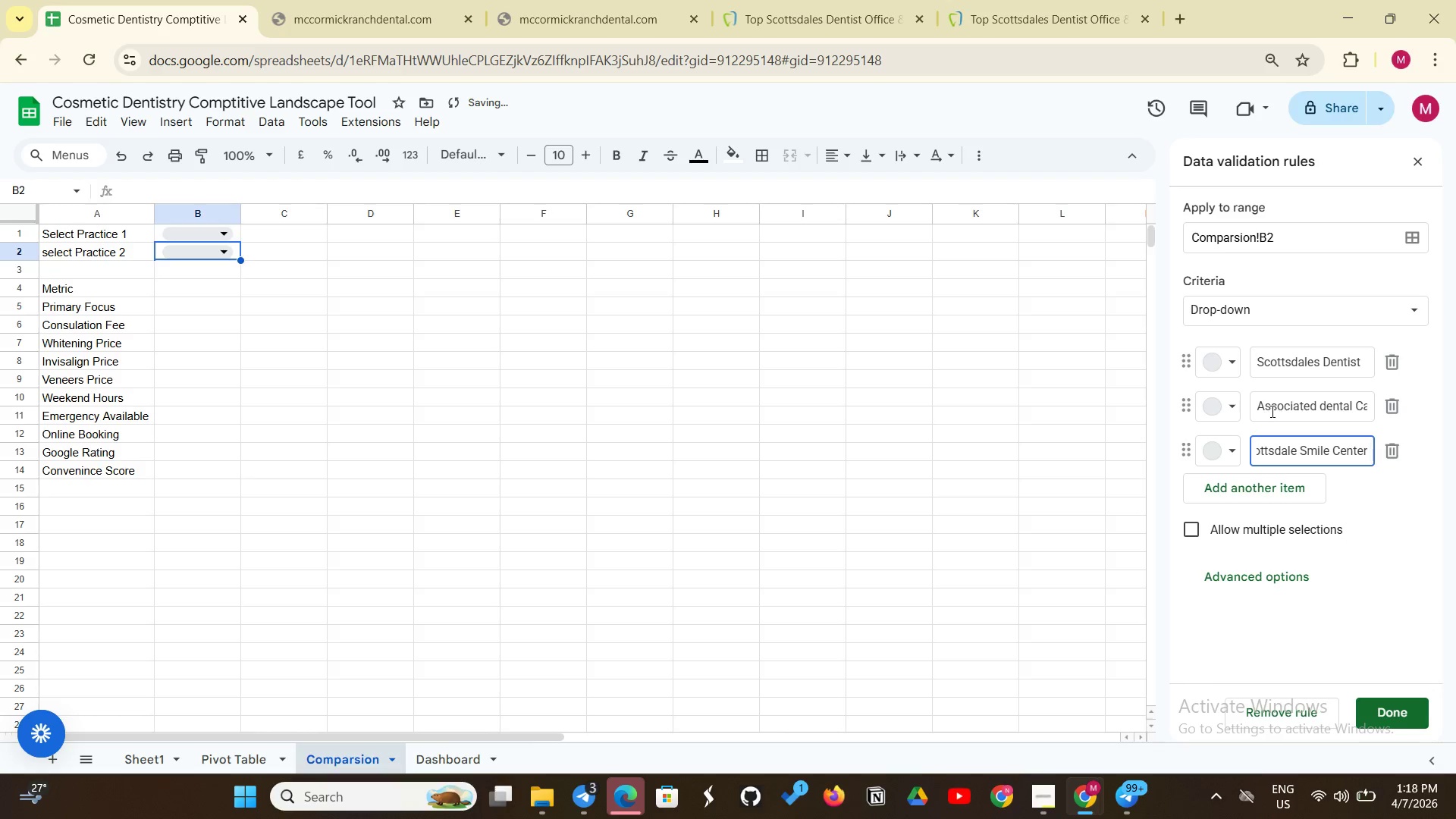 
key(Enter)
 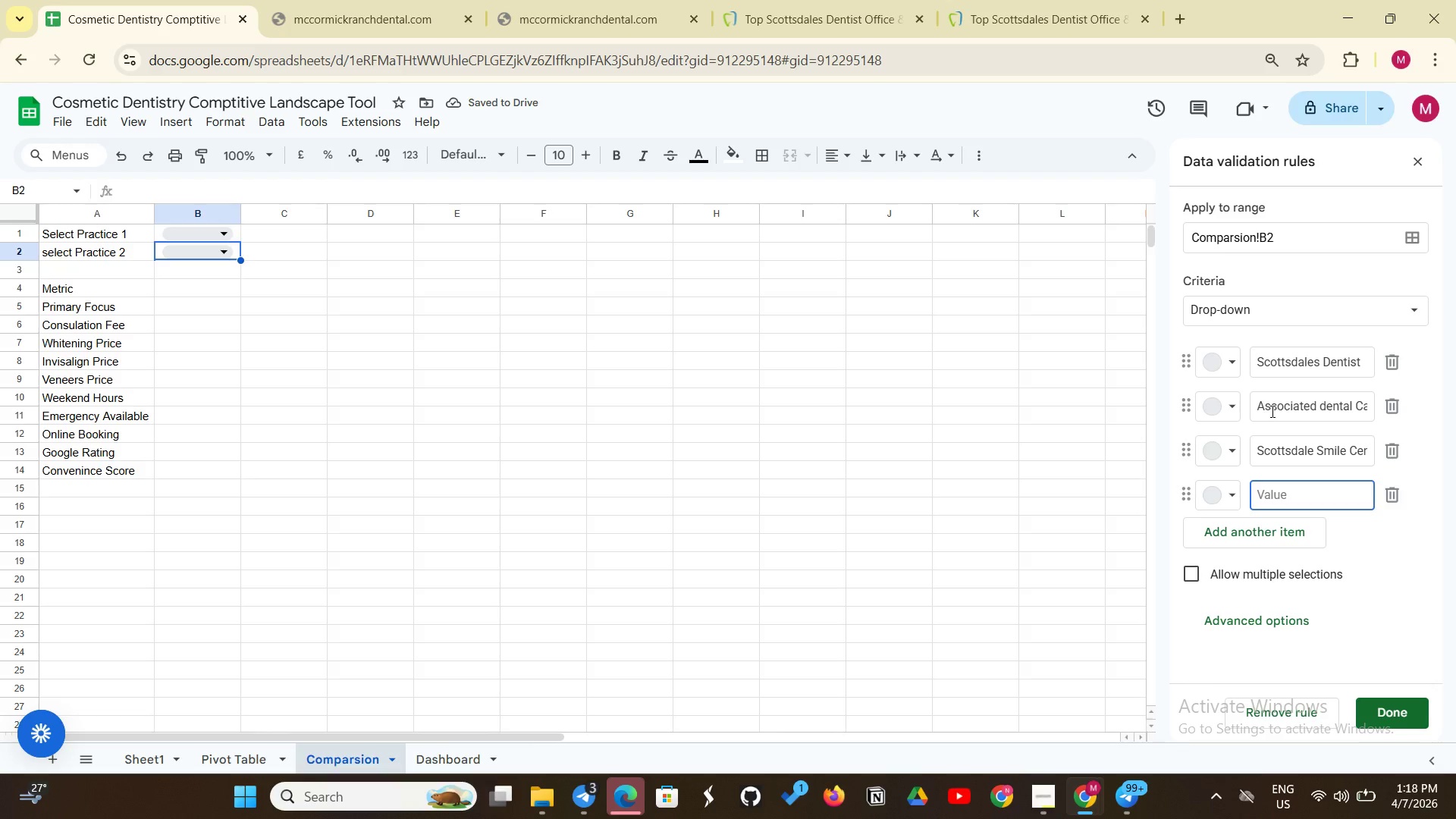 
type(Dynamite Smiles Dentistry)
 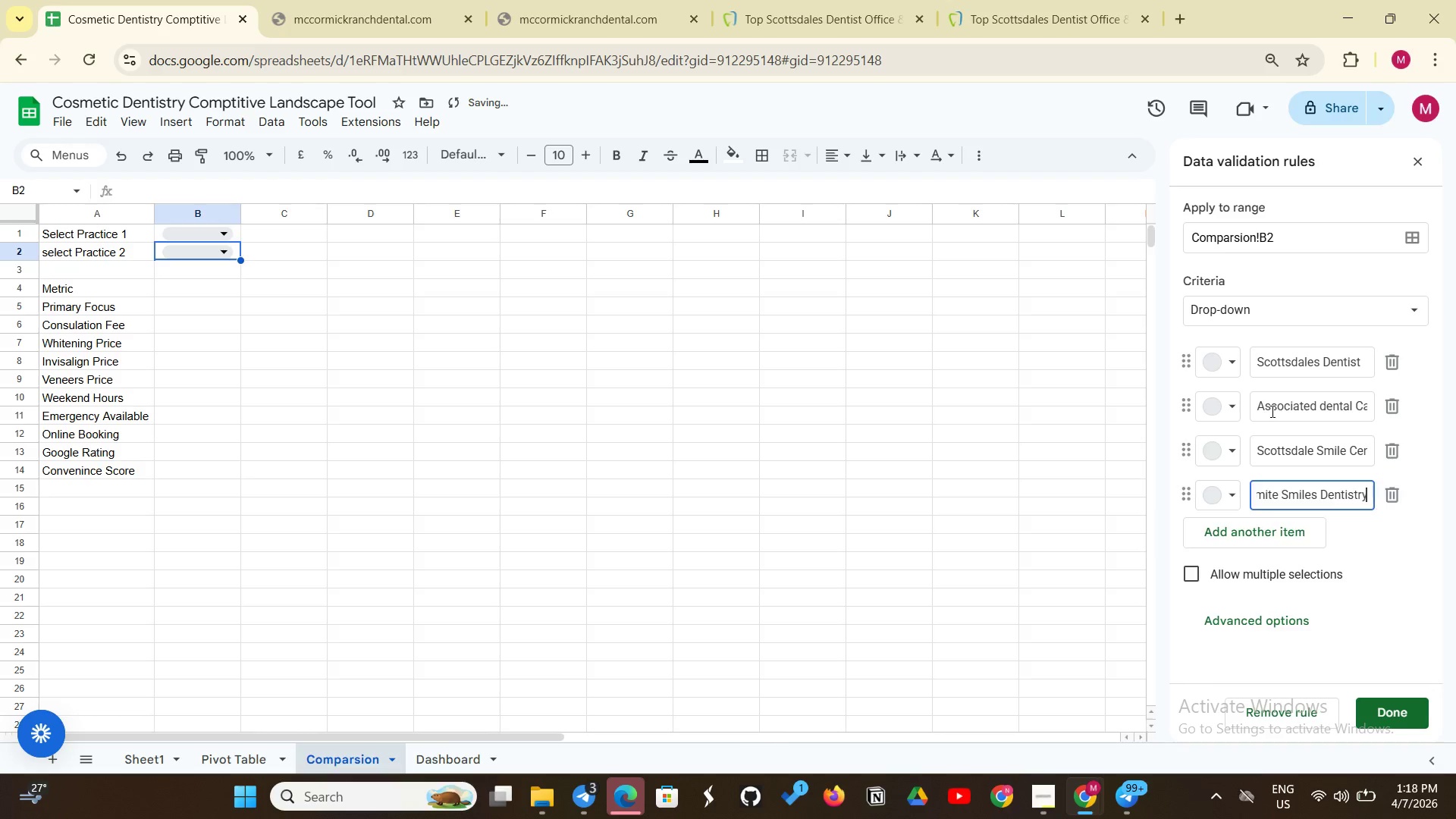 
key(Enter)
 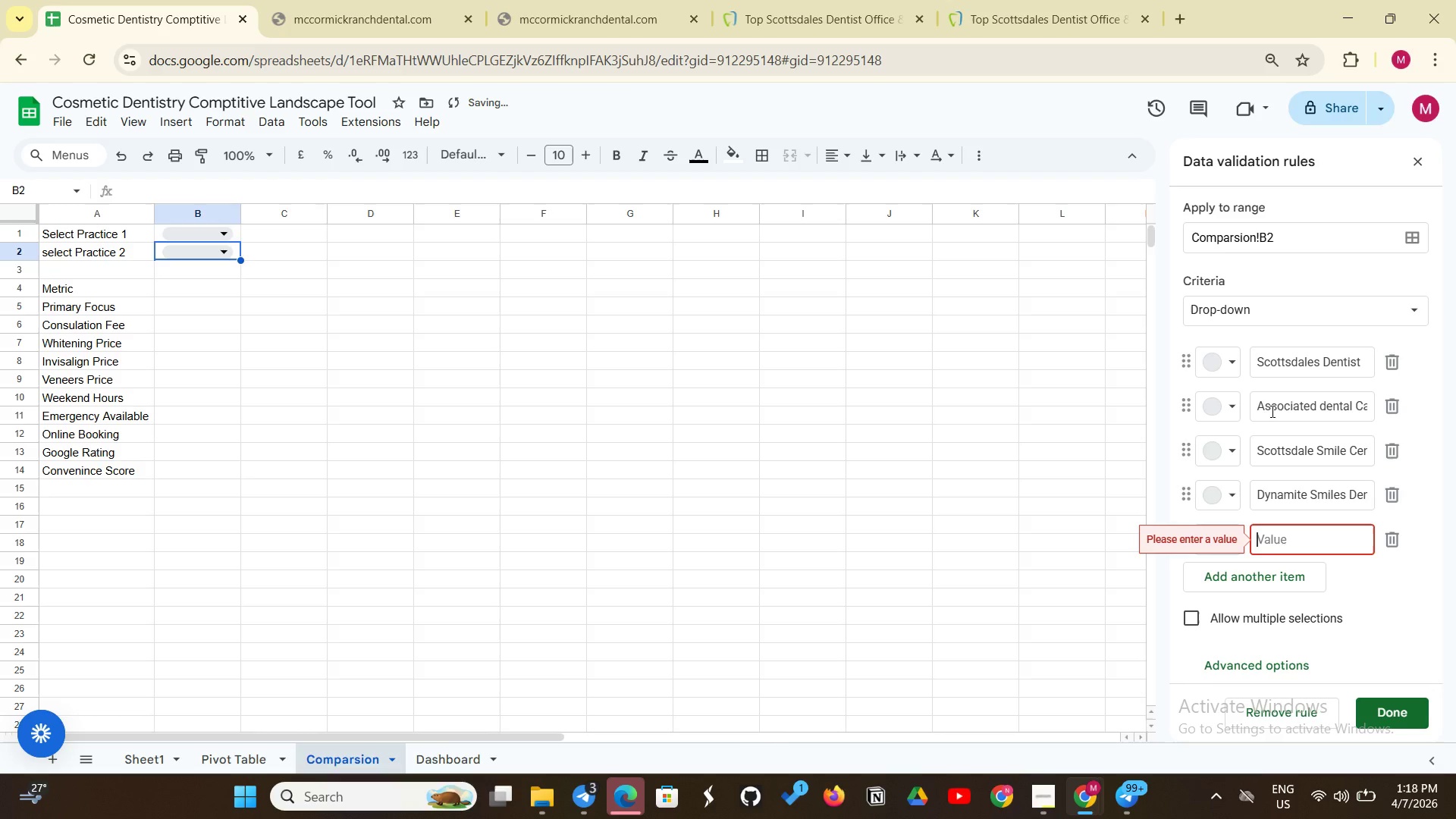 
type(Svans Dentistry)
 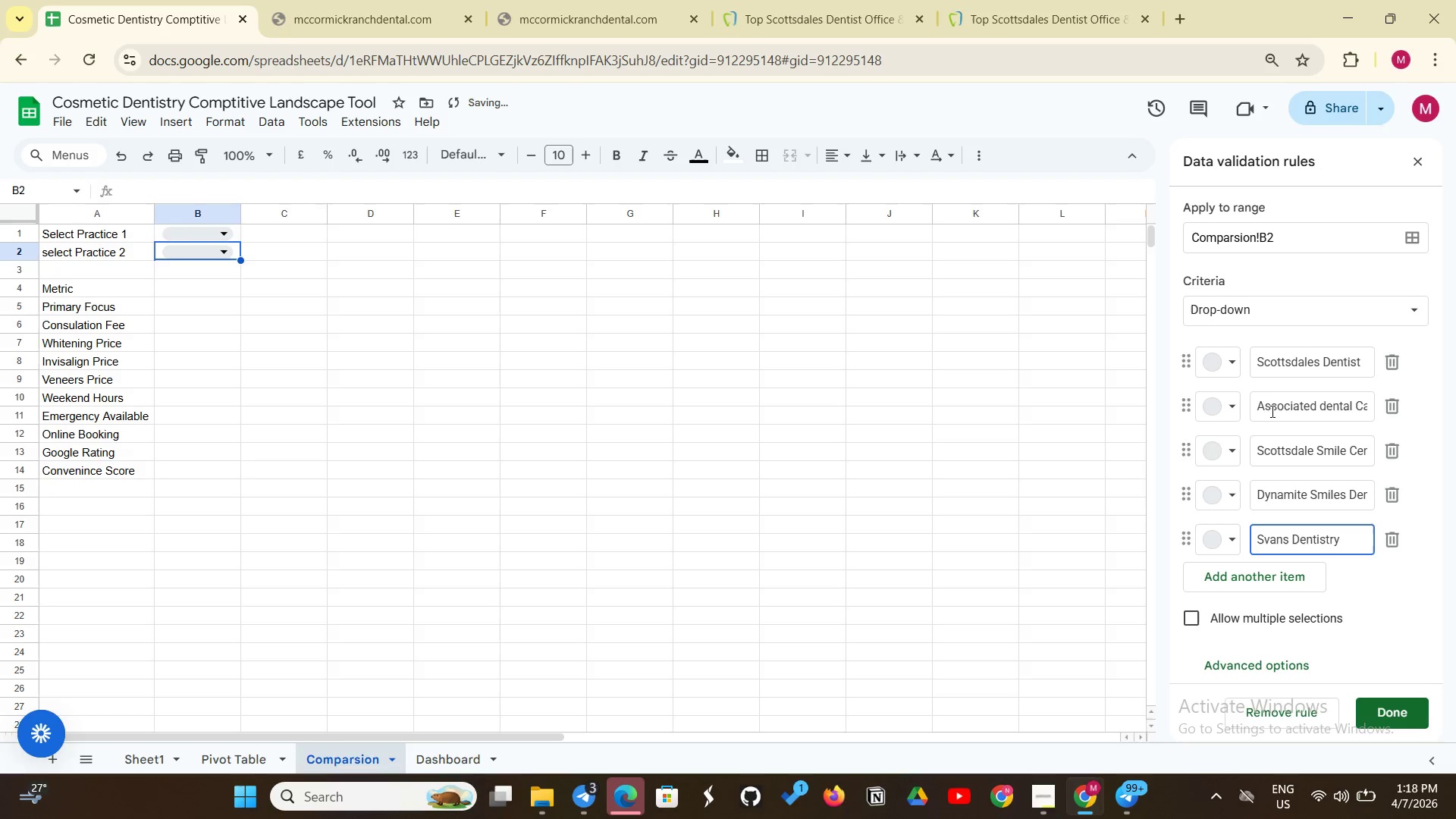 
key(Enter)
 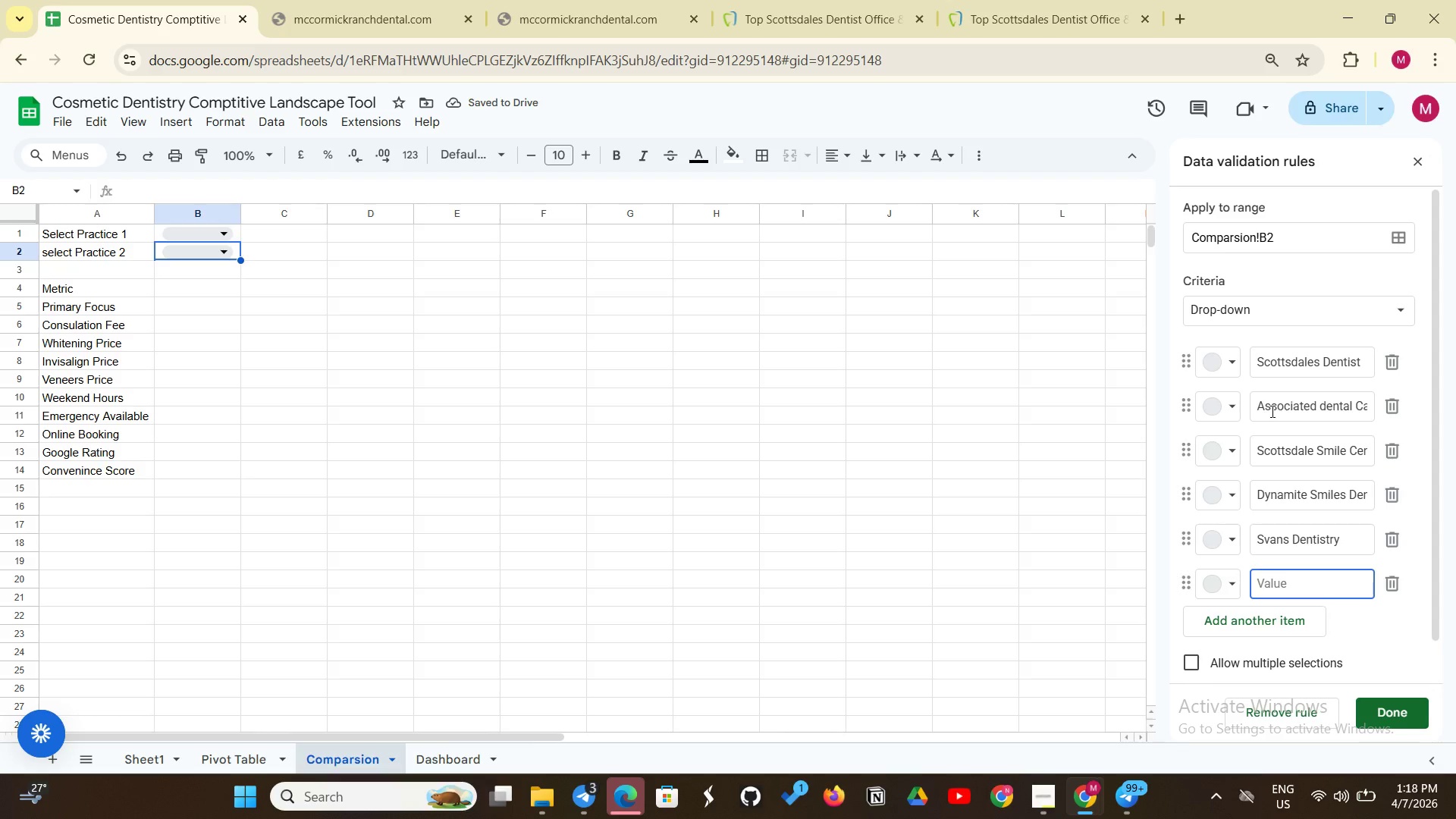 
type(Gent)
 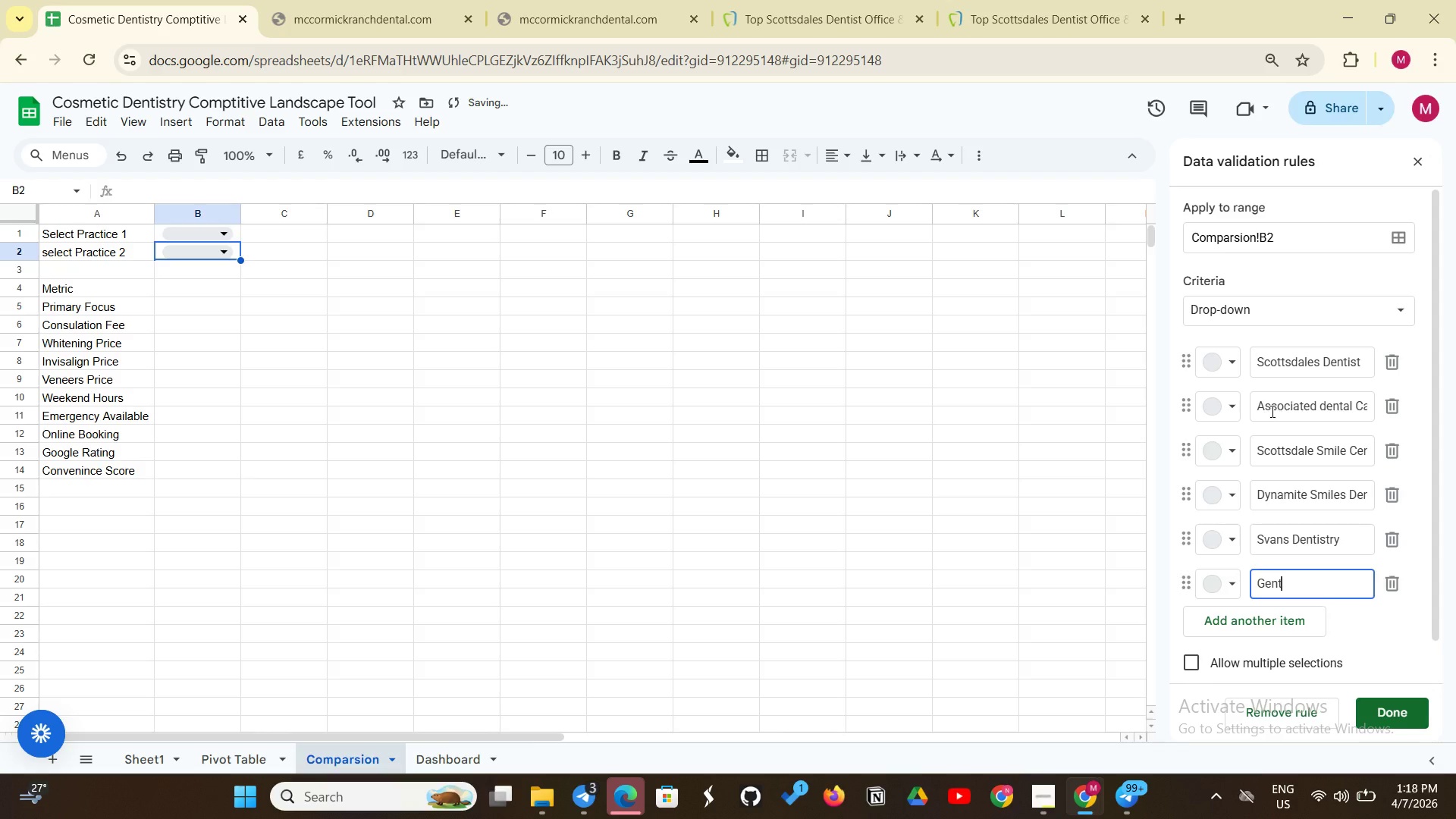 
type(le Dental shea)
 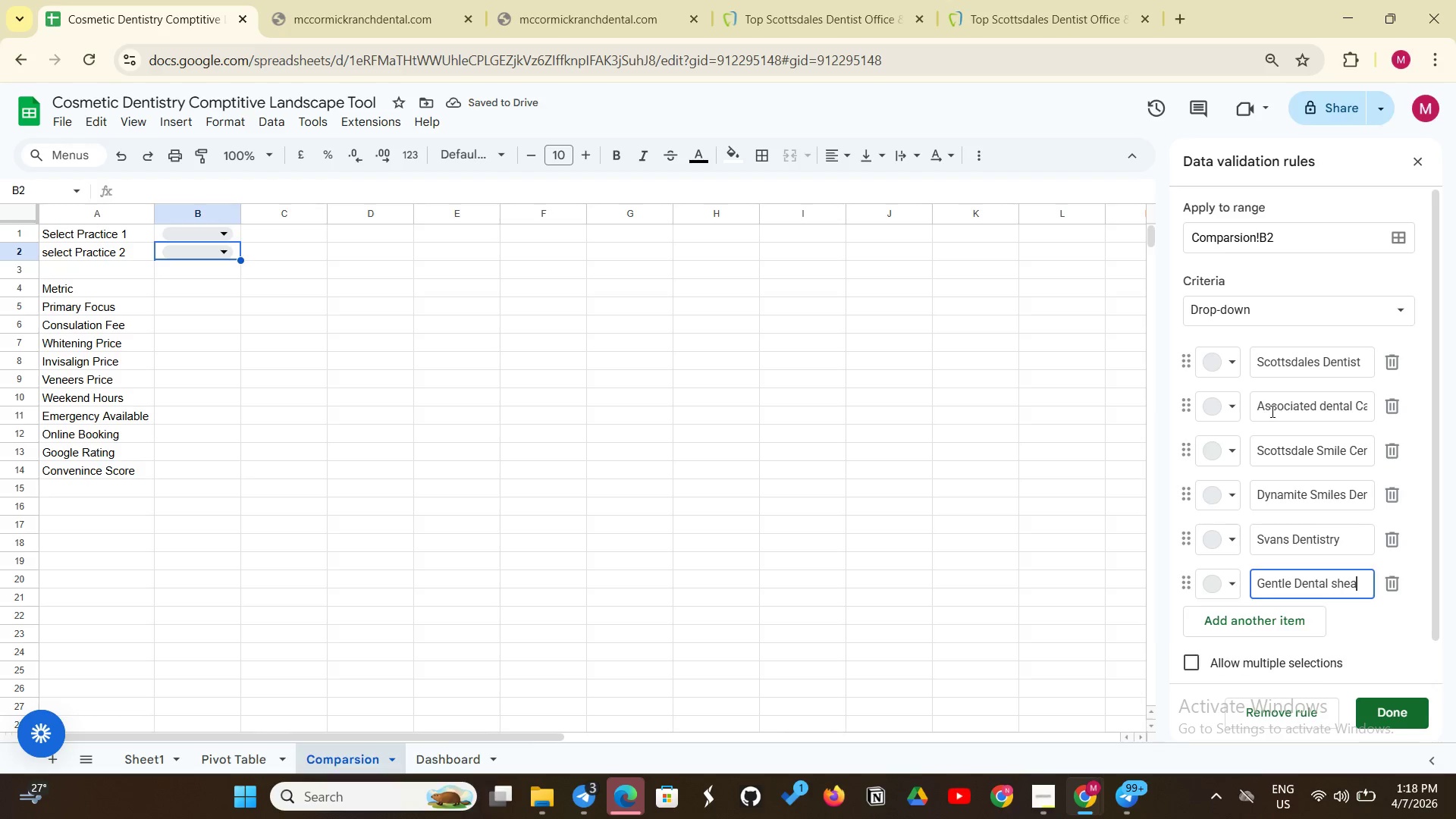 
key(Enter)
 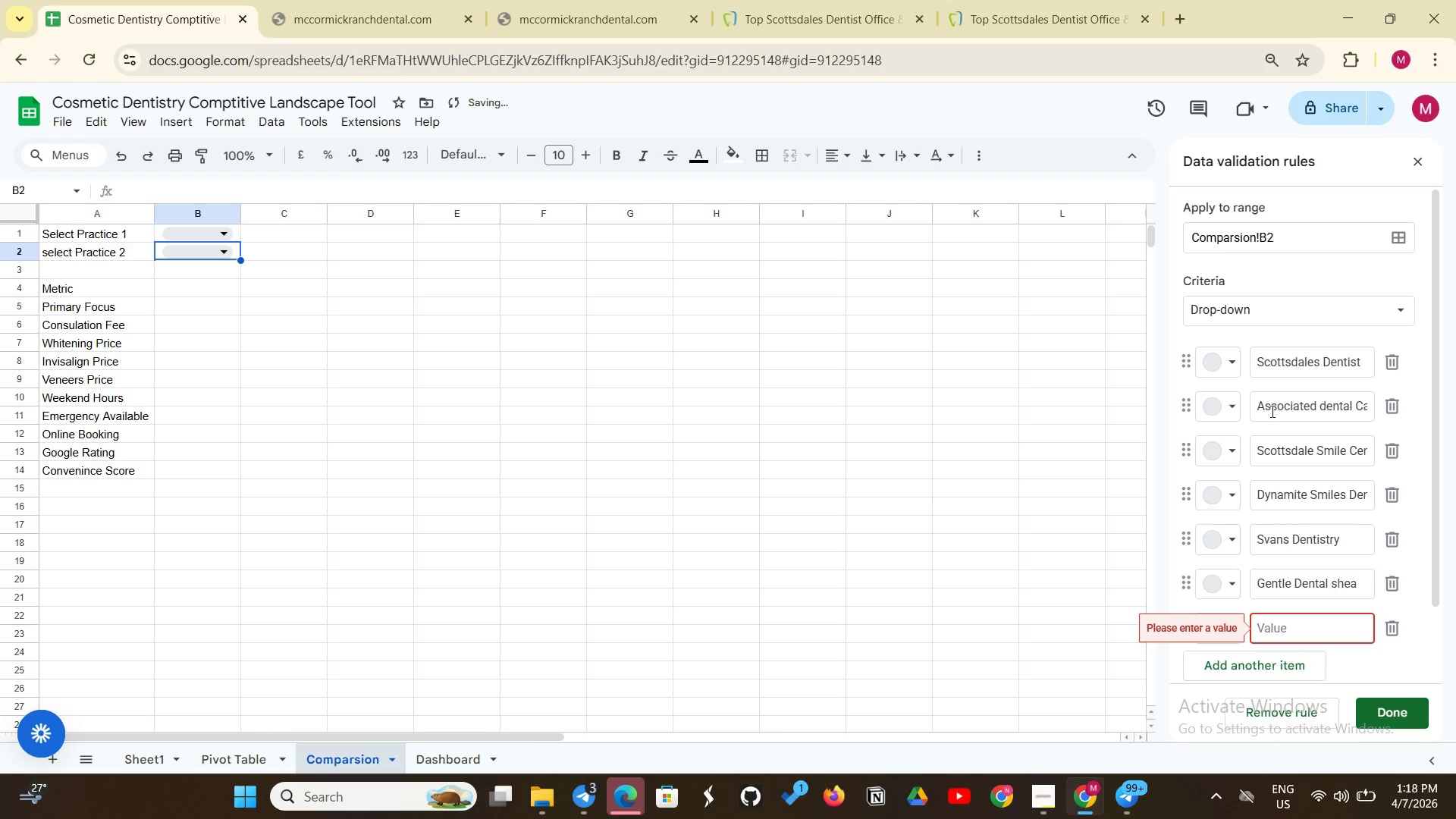 
type(Not Y)
key(Backspace)
type(Your Typical Dentist)
 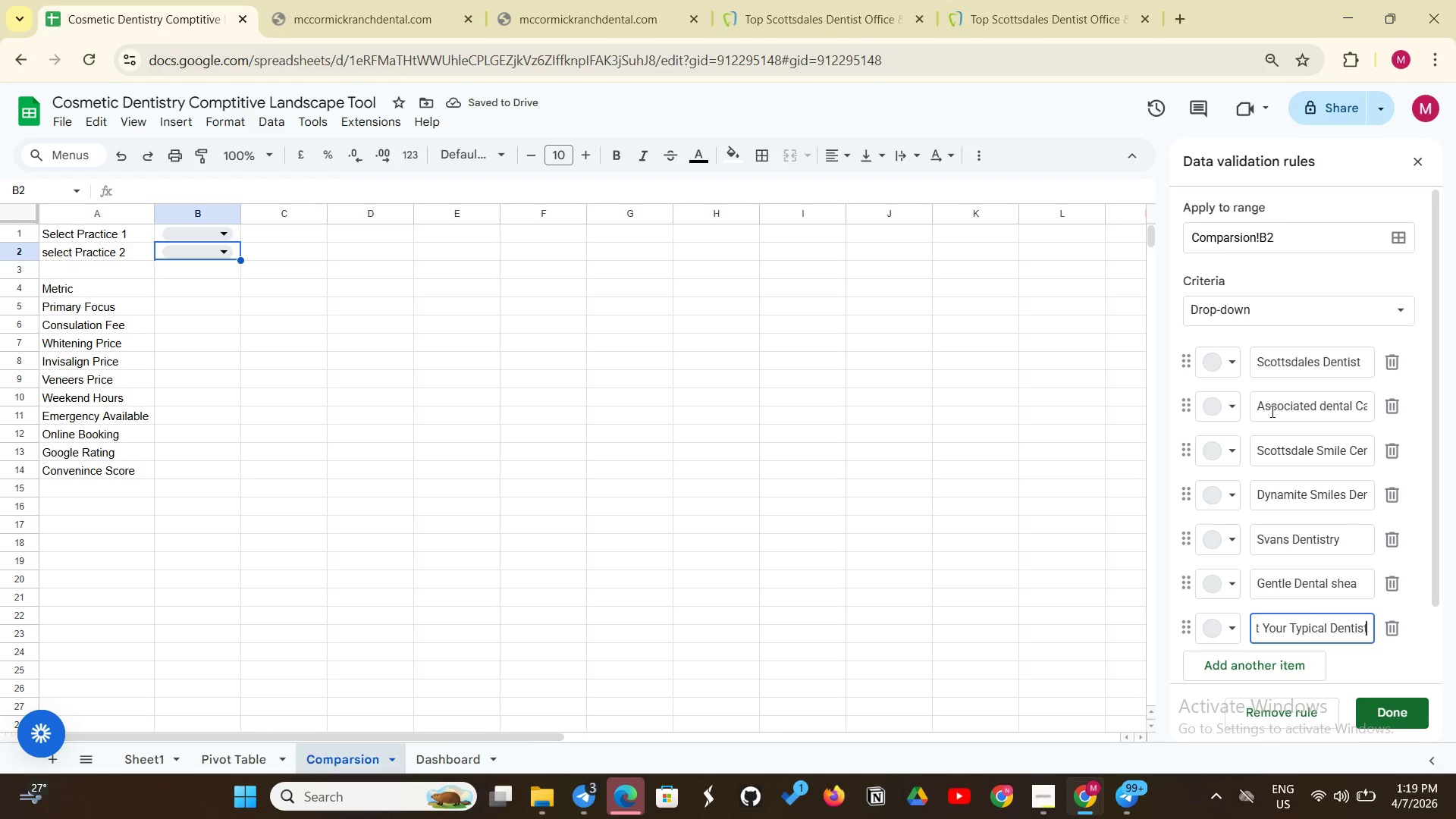 
key(Enter)
 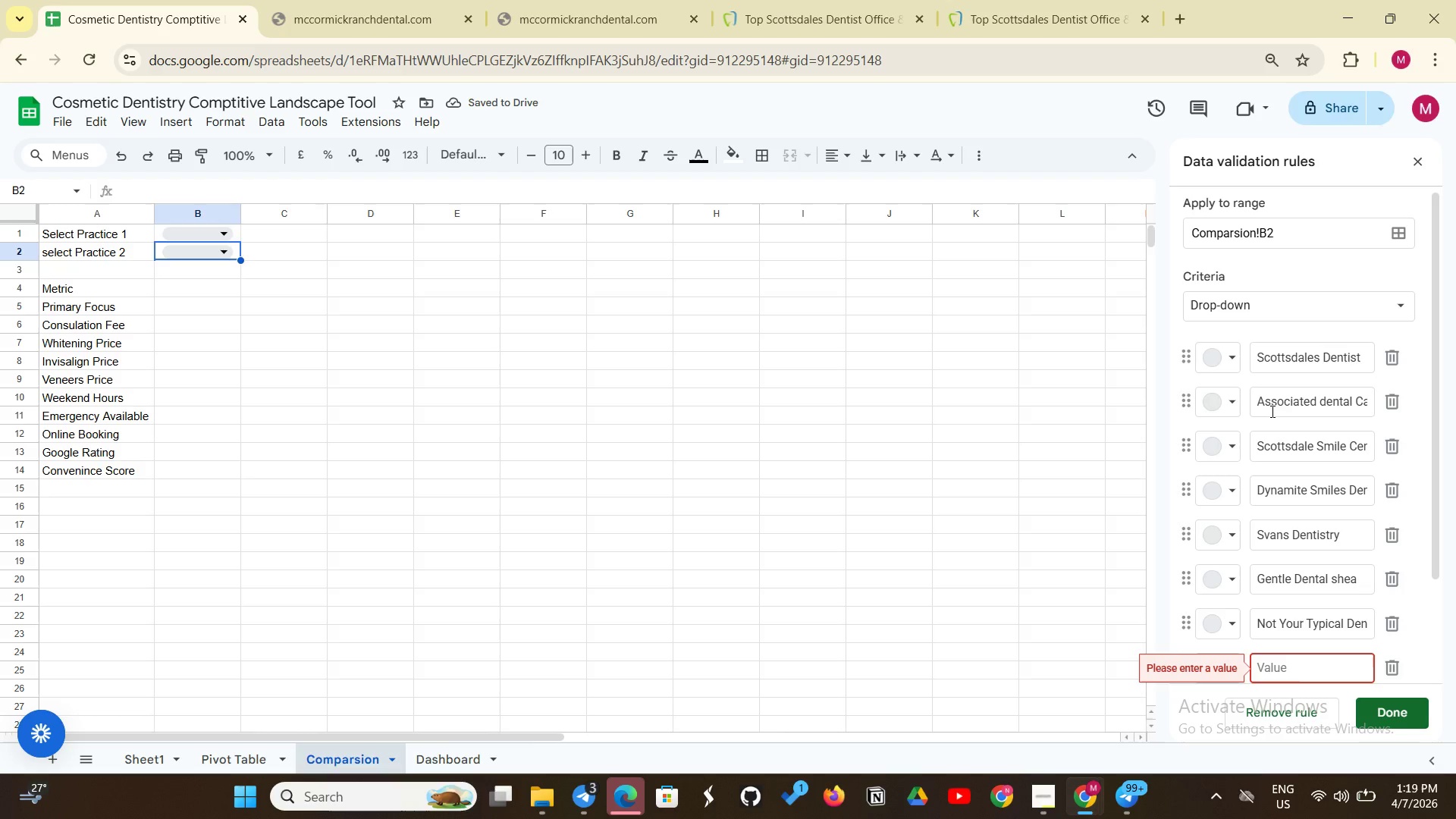 
type(az Dentist)
 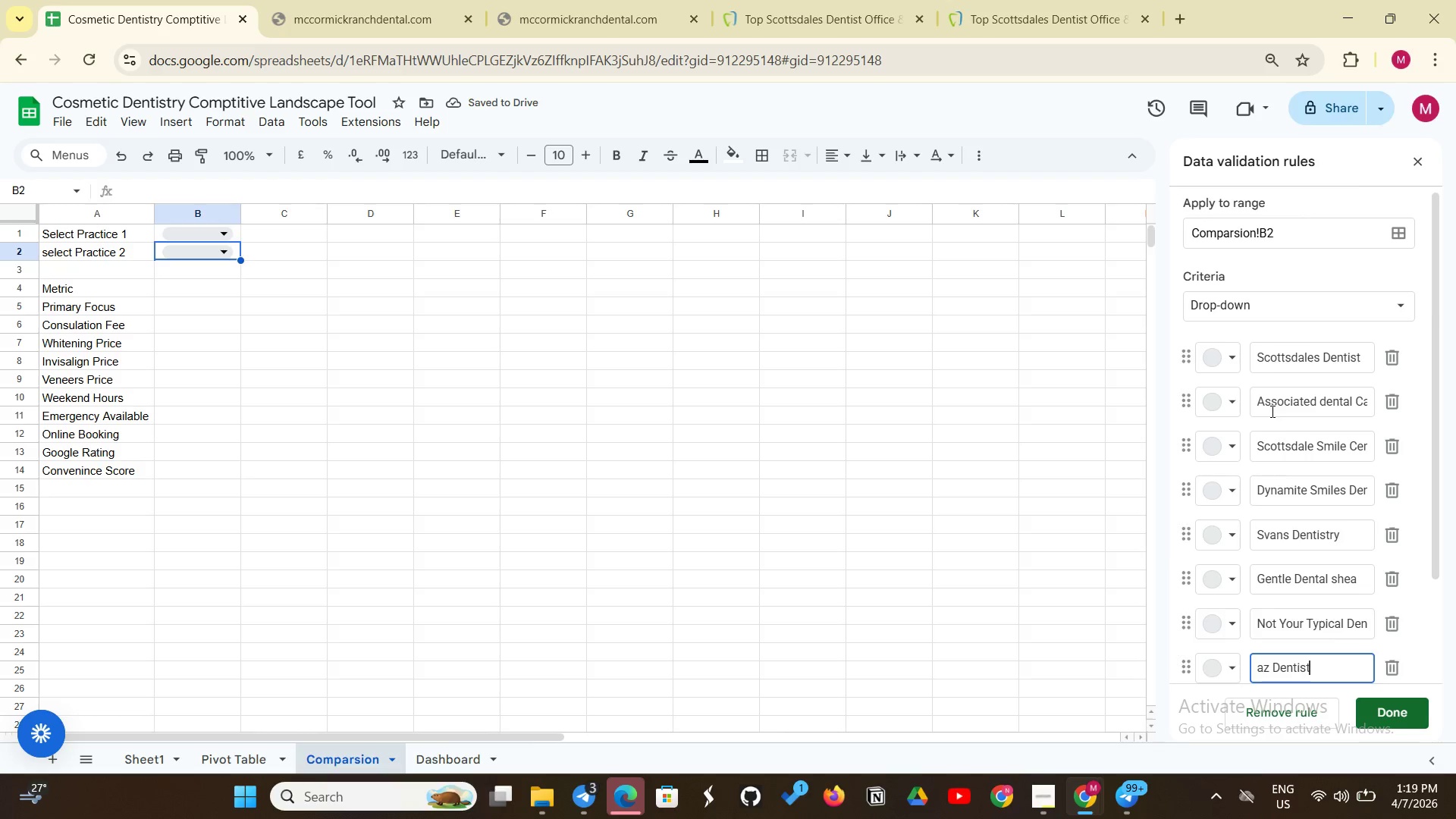 
key(Enter)
 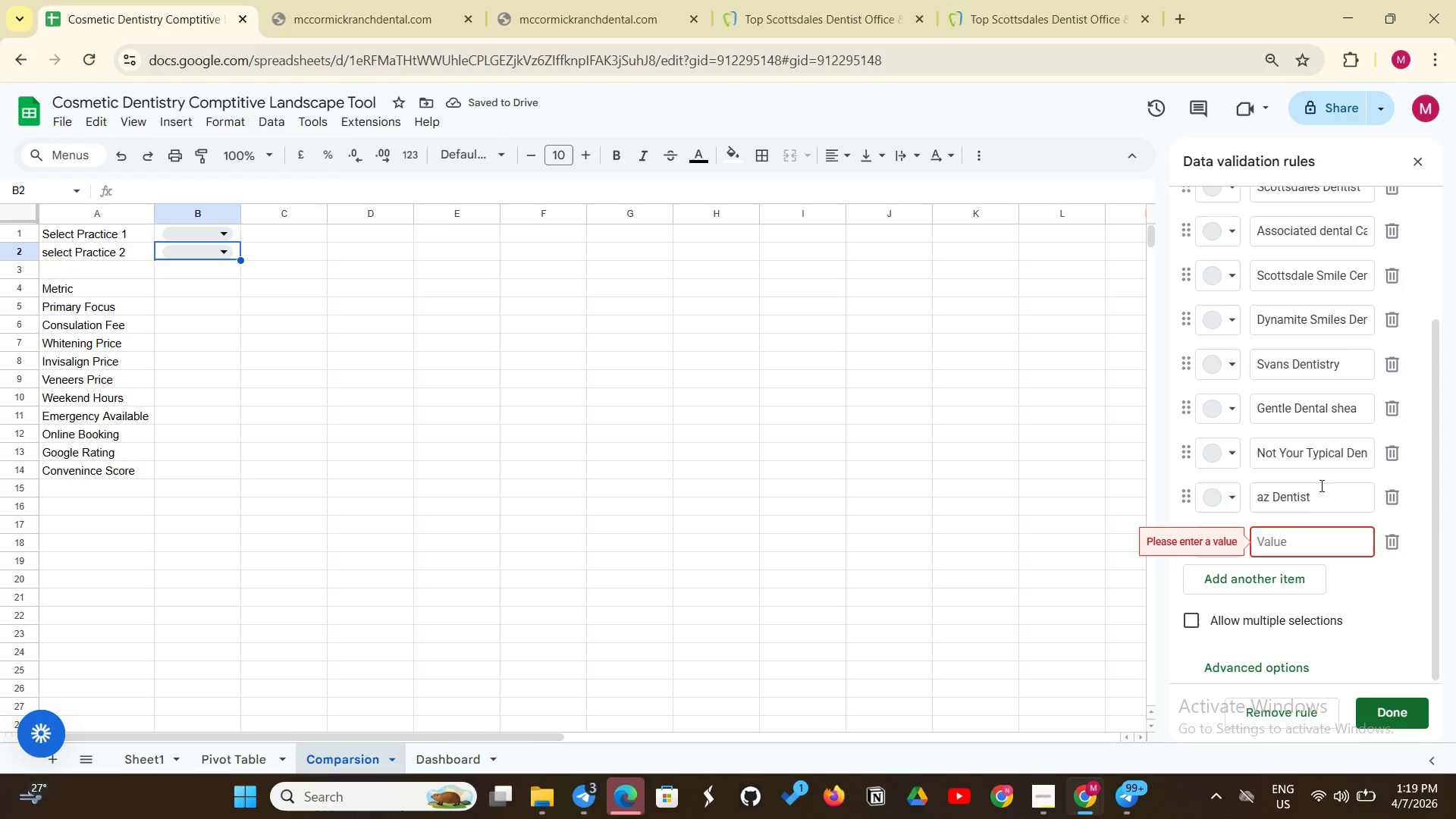 
left_click([1272, 498])
 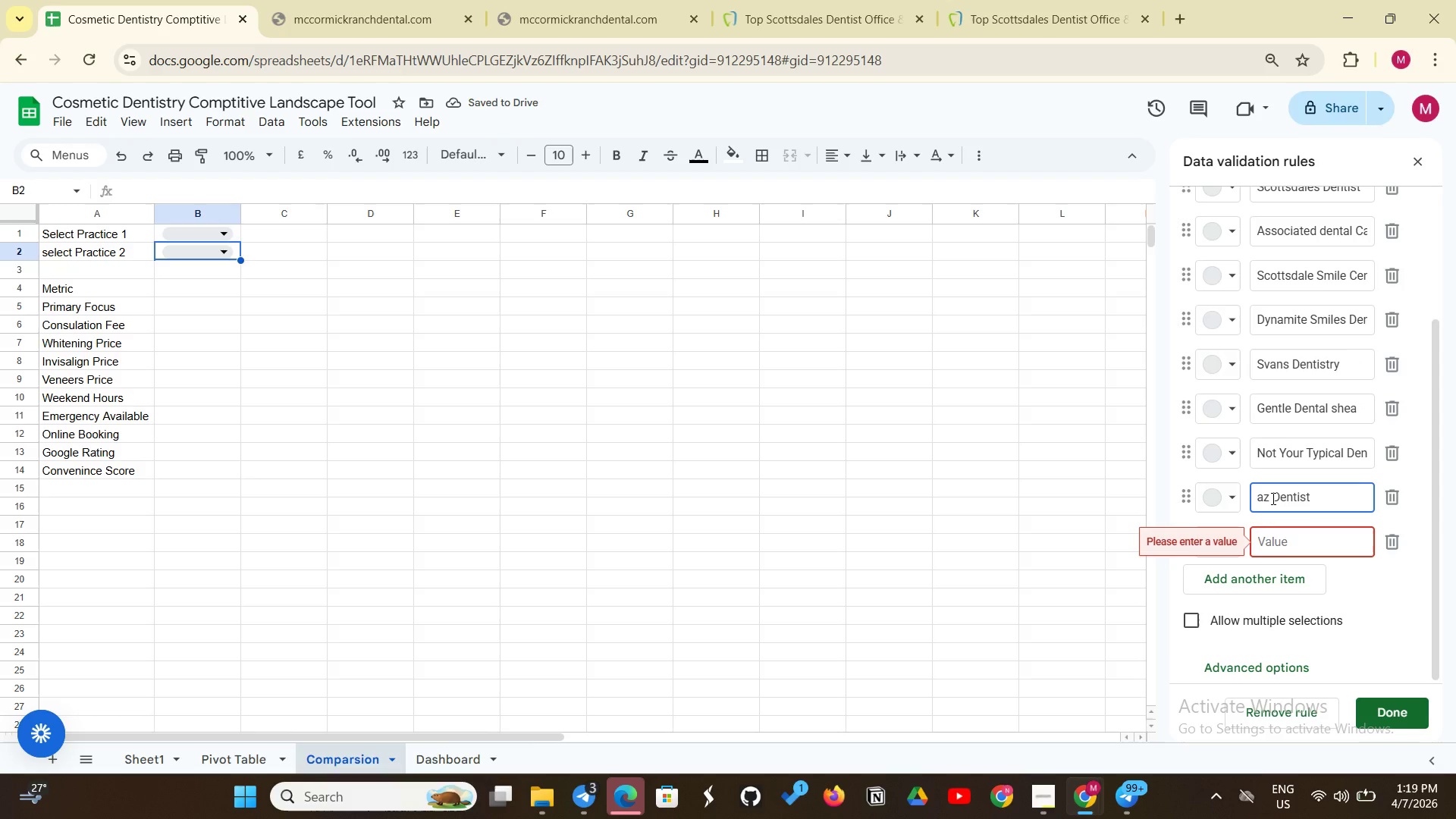 
key(Backspace)
key(Backspace)
key(Backspace)
type(Az)
 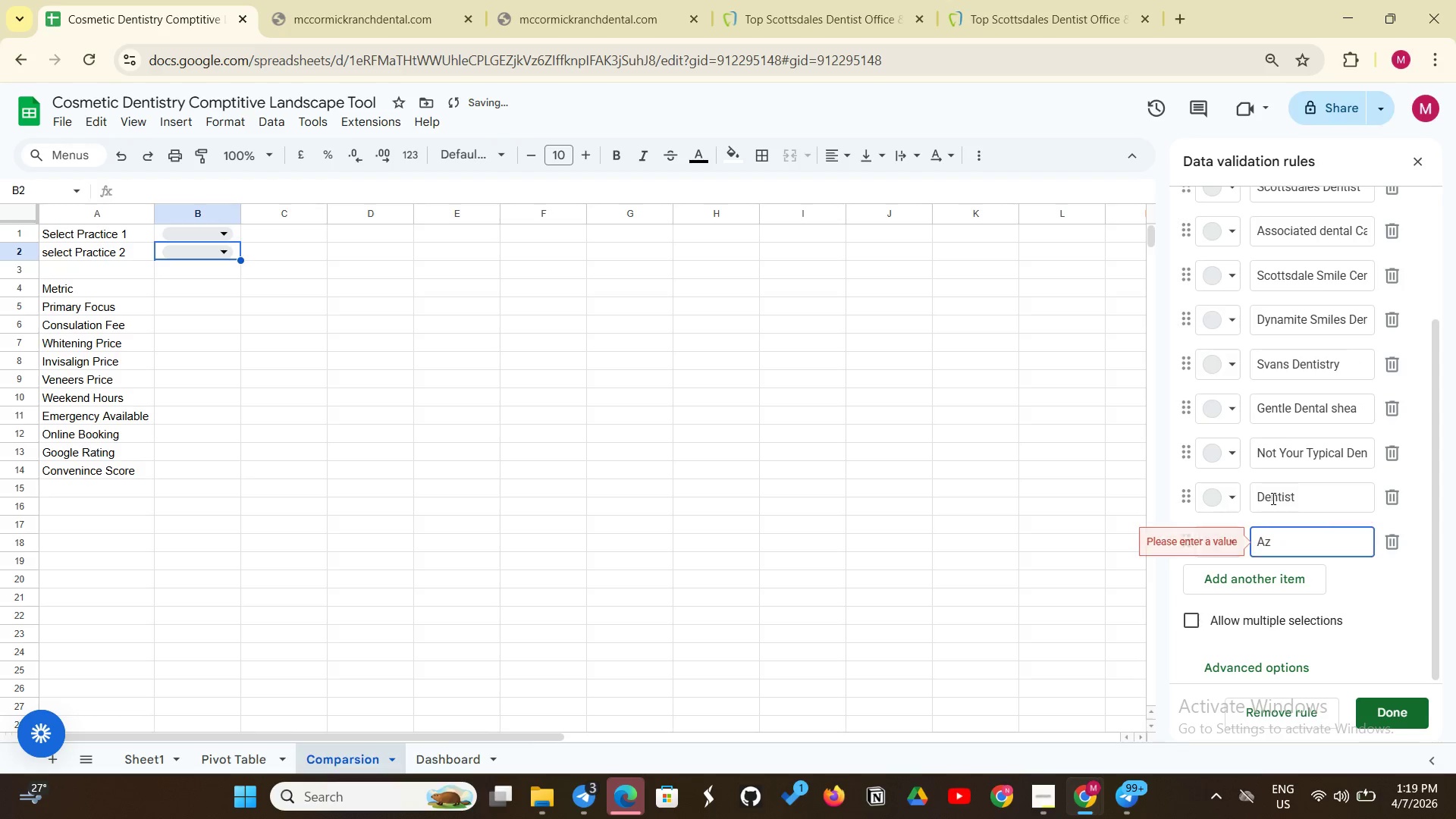 
left_click([1254, 498])
 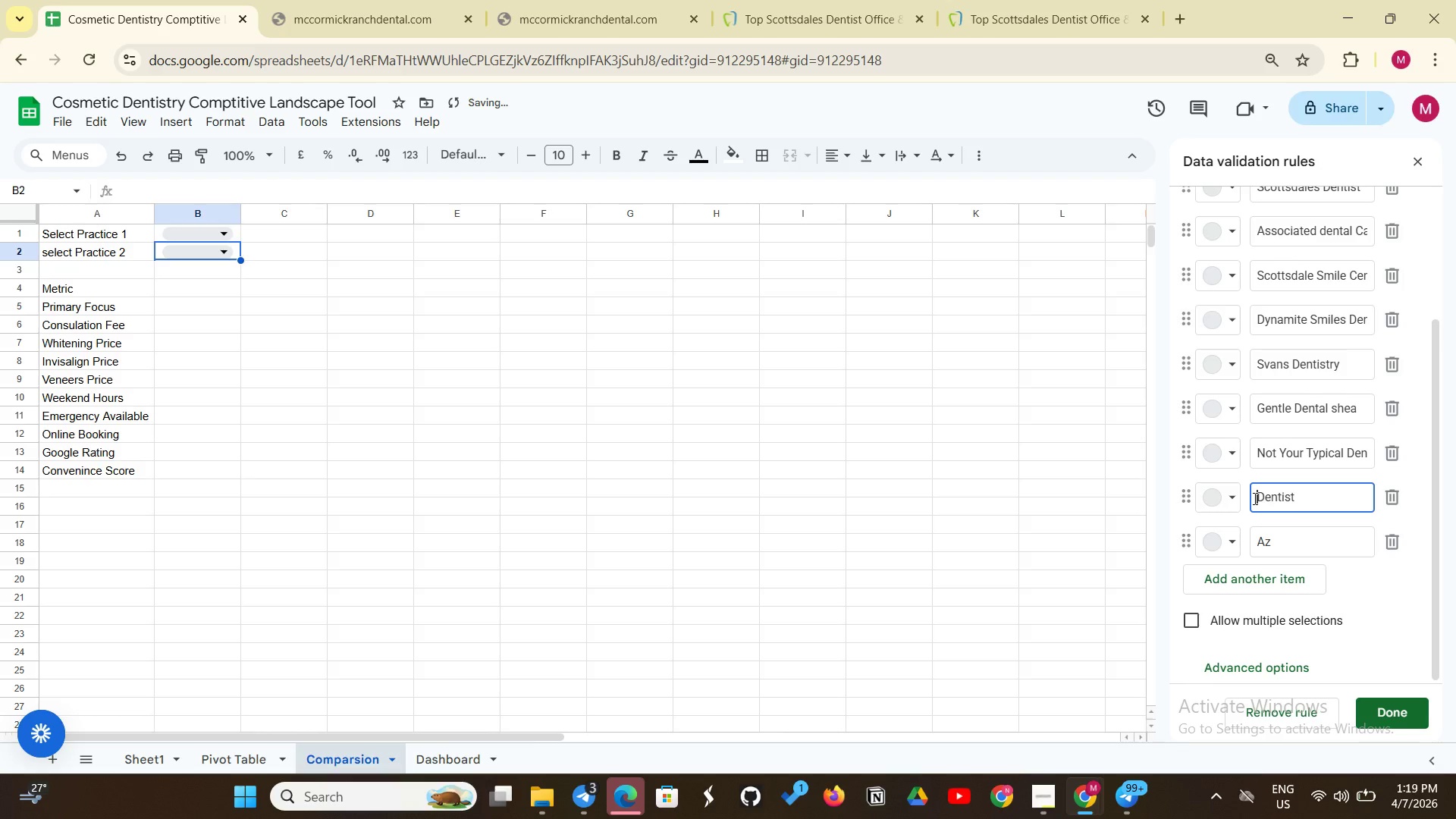 
type(AZ )
 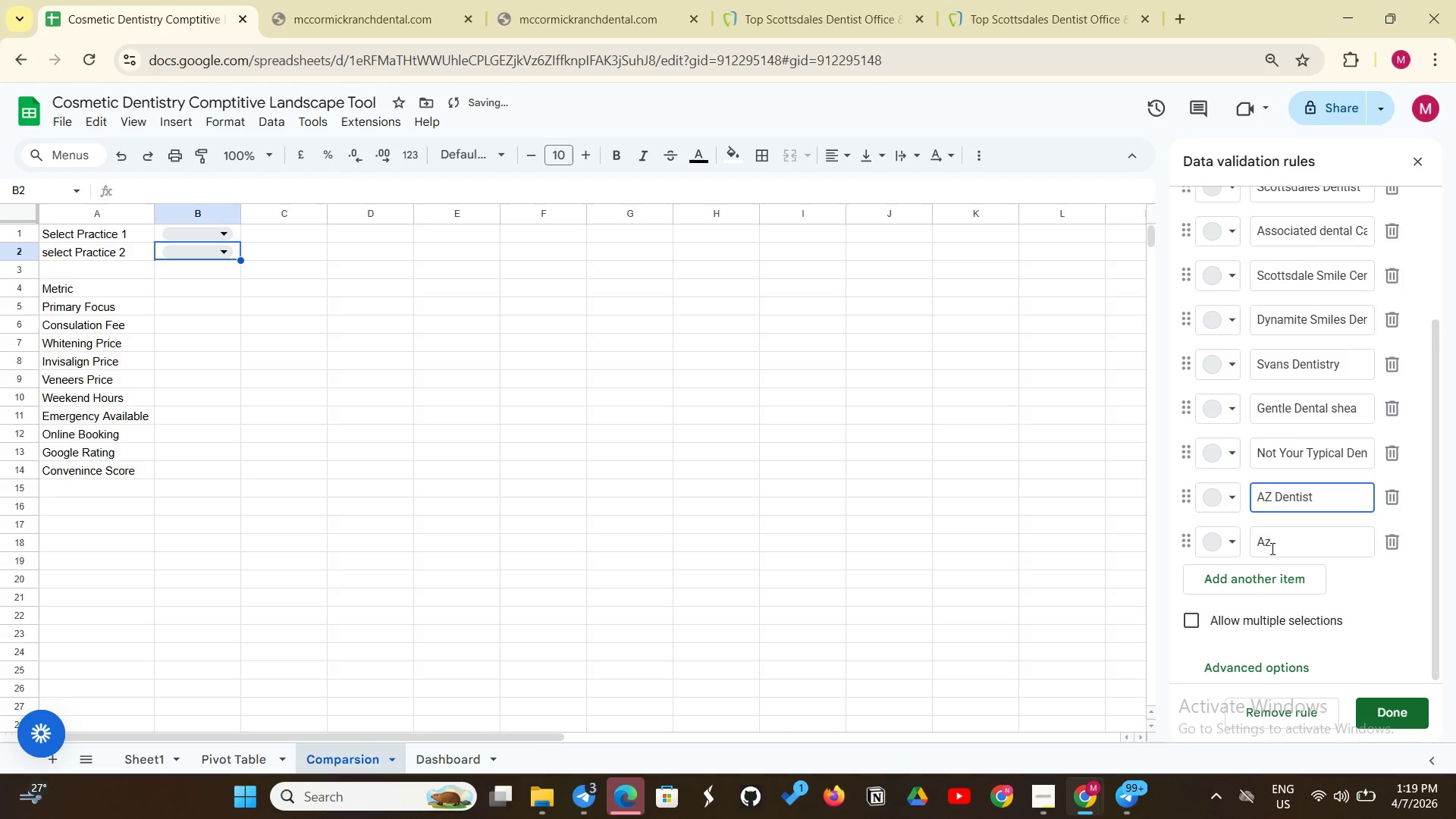 
left_click([1271, 548])
 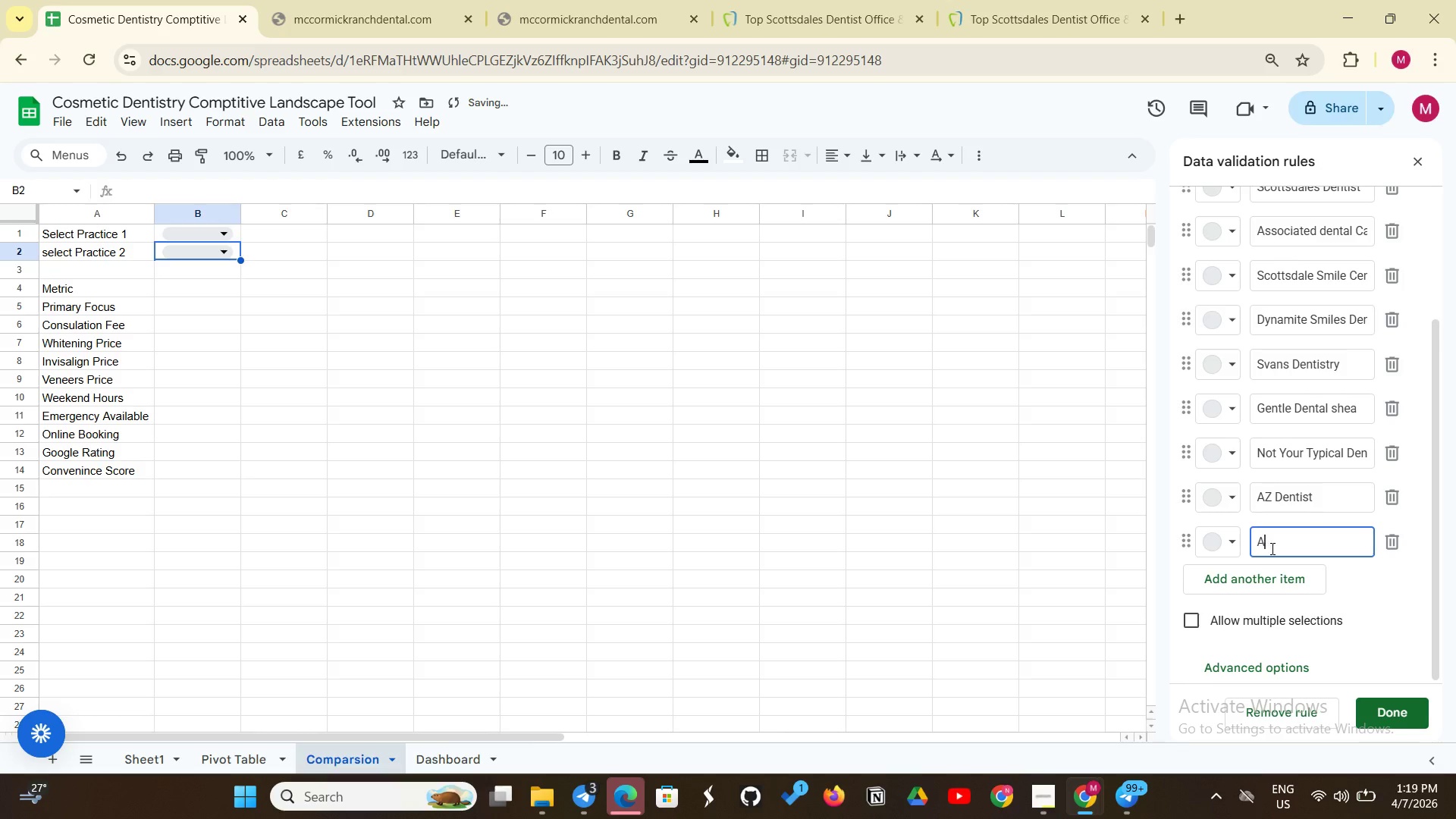 
key(Backspace)
key(Backspace)
type(desert )
key(Backspace)
key(Backspace)
key(Backspace)
key(Backspace)
key(Backspace)
key(Backspace)
key(Backspace)
type(desert  Ridge Dental )
 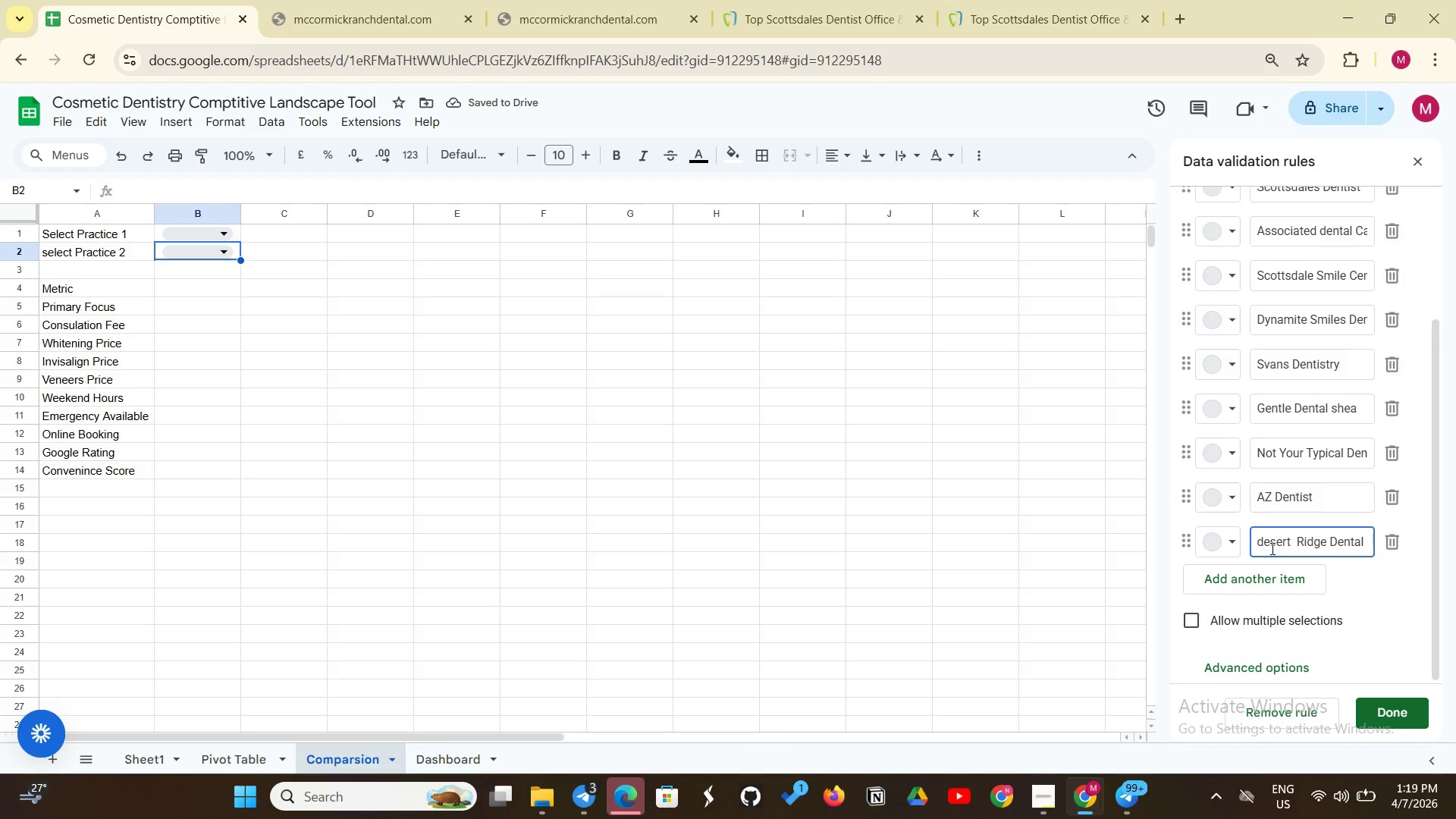 
key(Enter)
 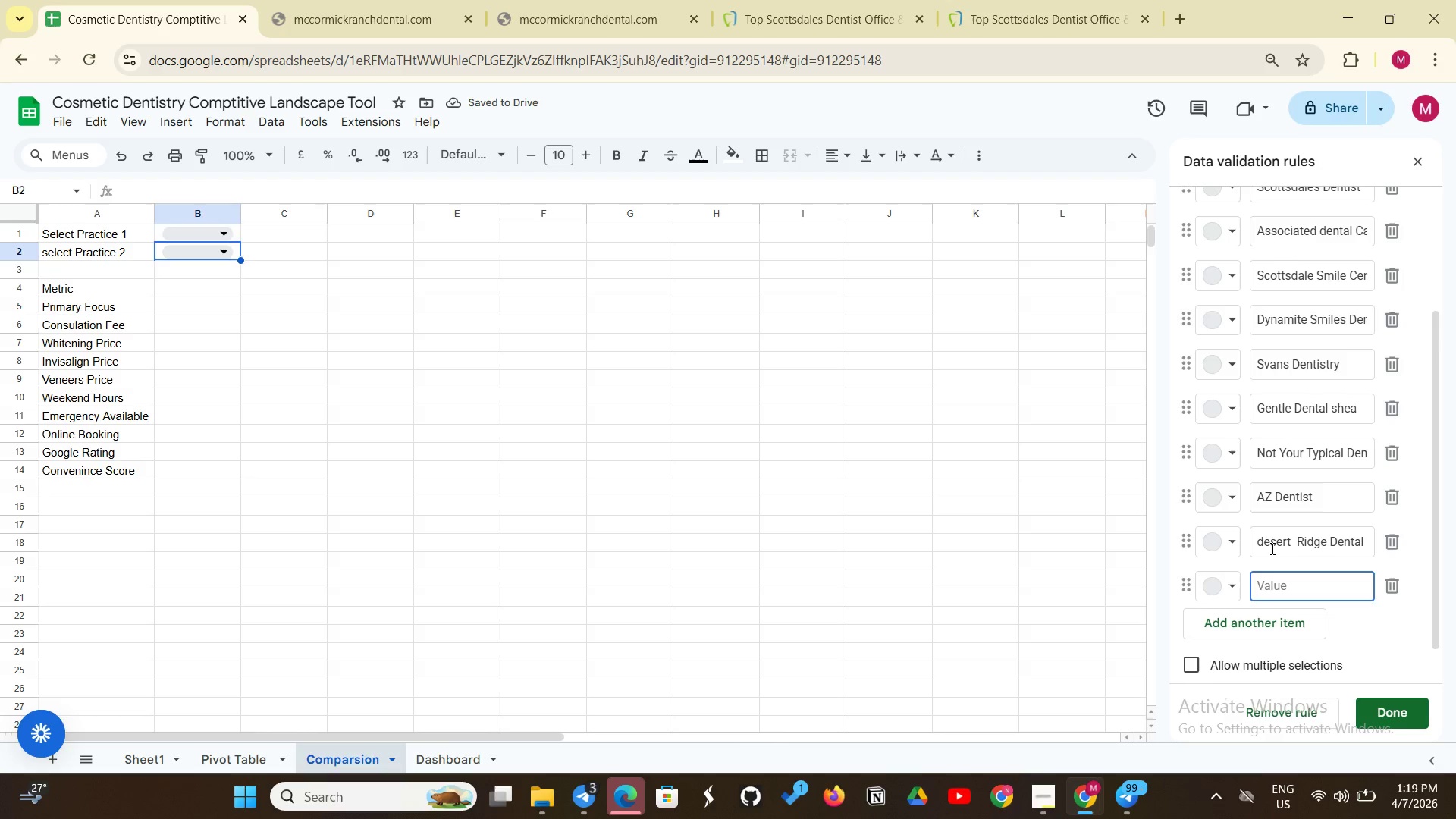 
type(McCormick Ranch dental )
 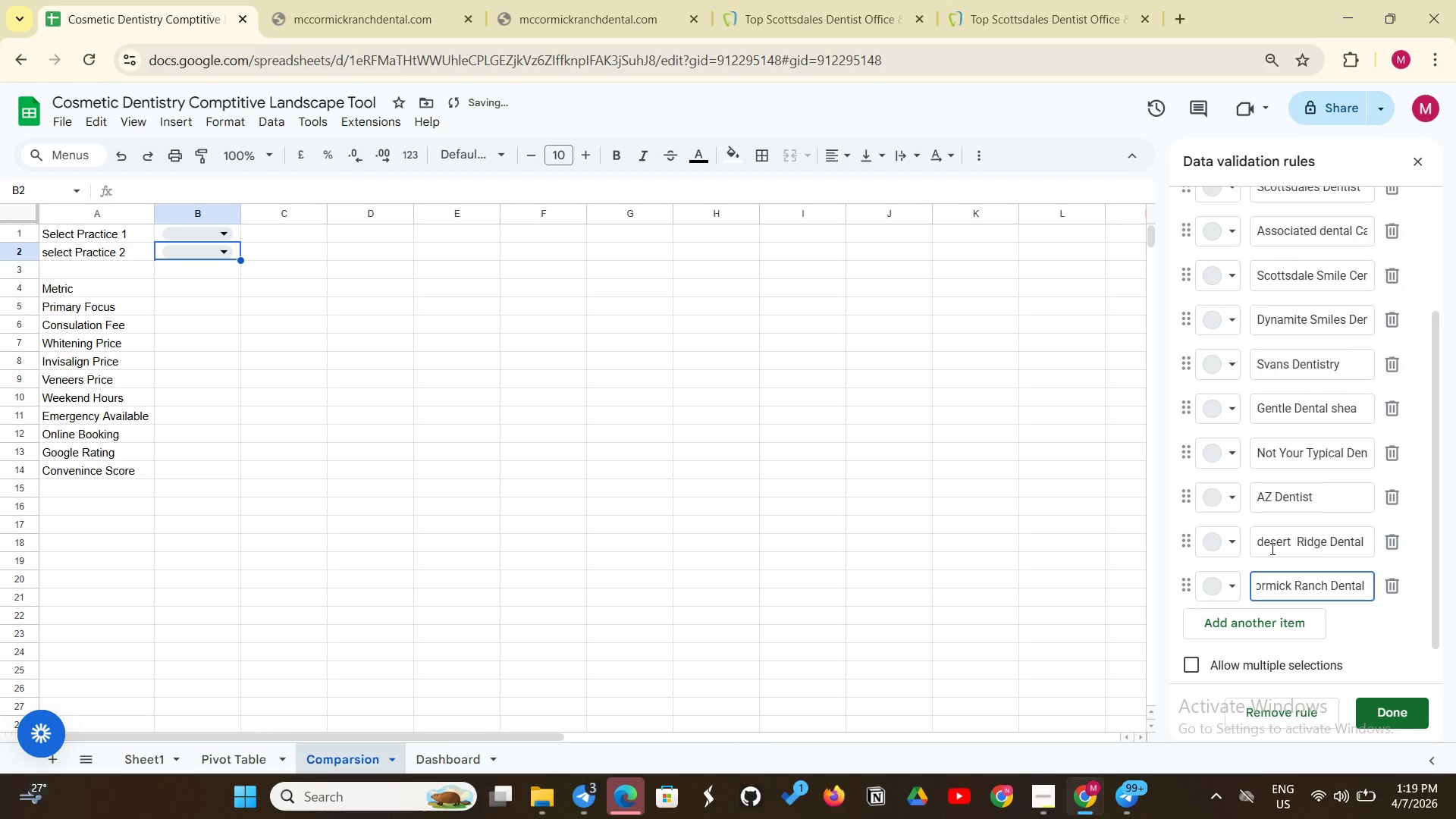 
key(Enter)
 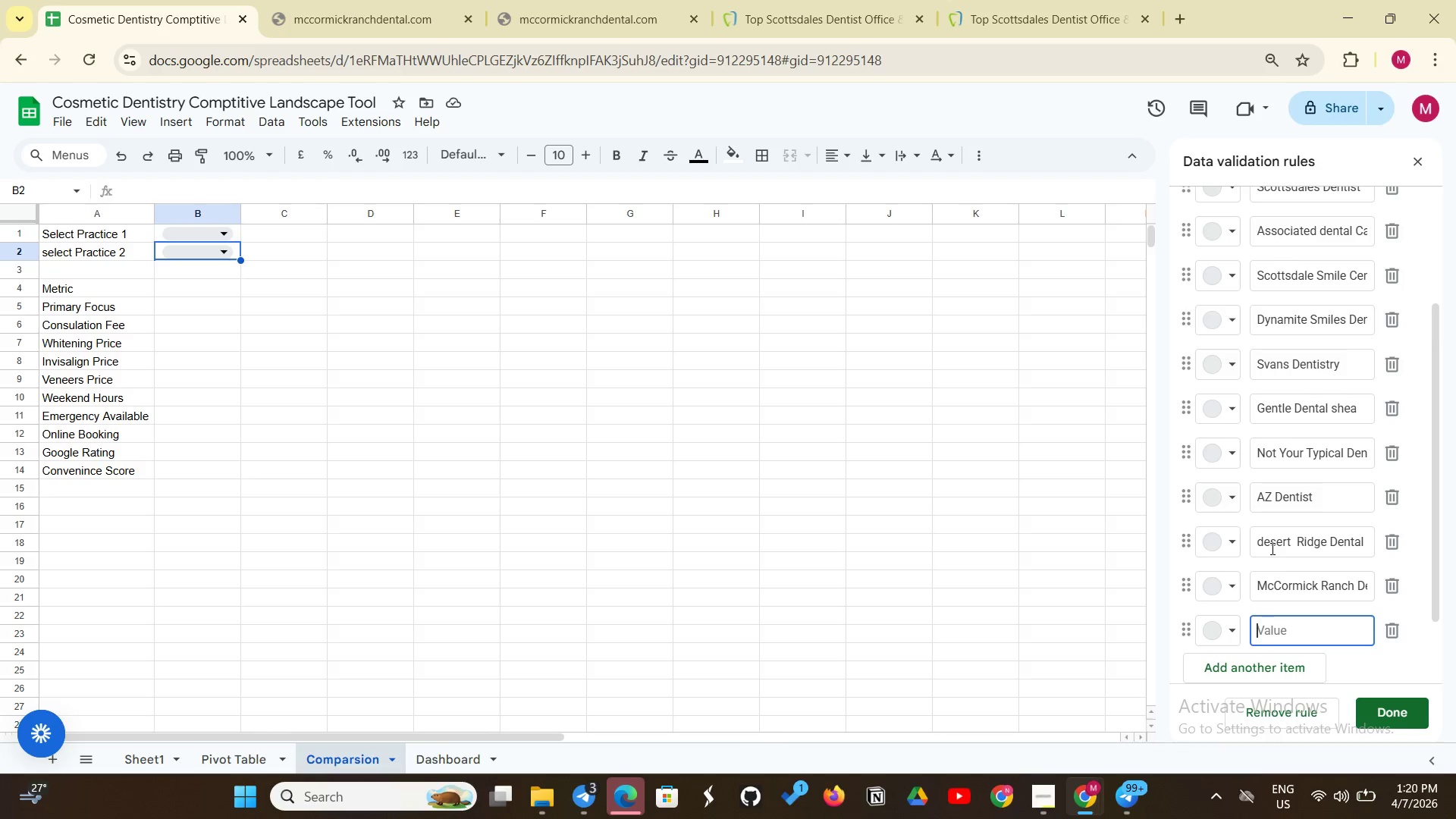 
type(Pinnacle Peak dentistry)
 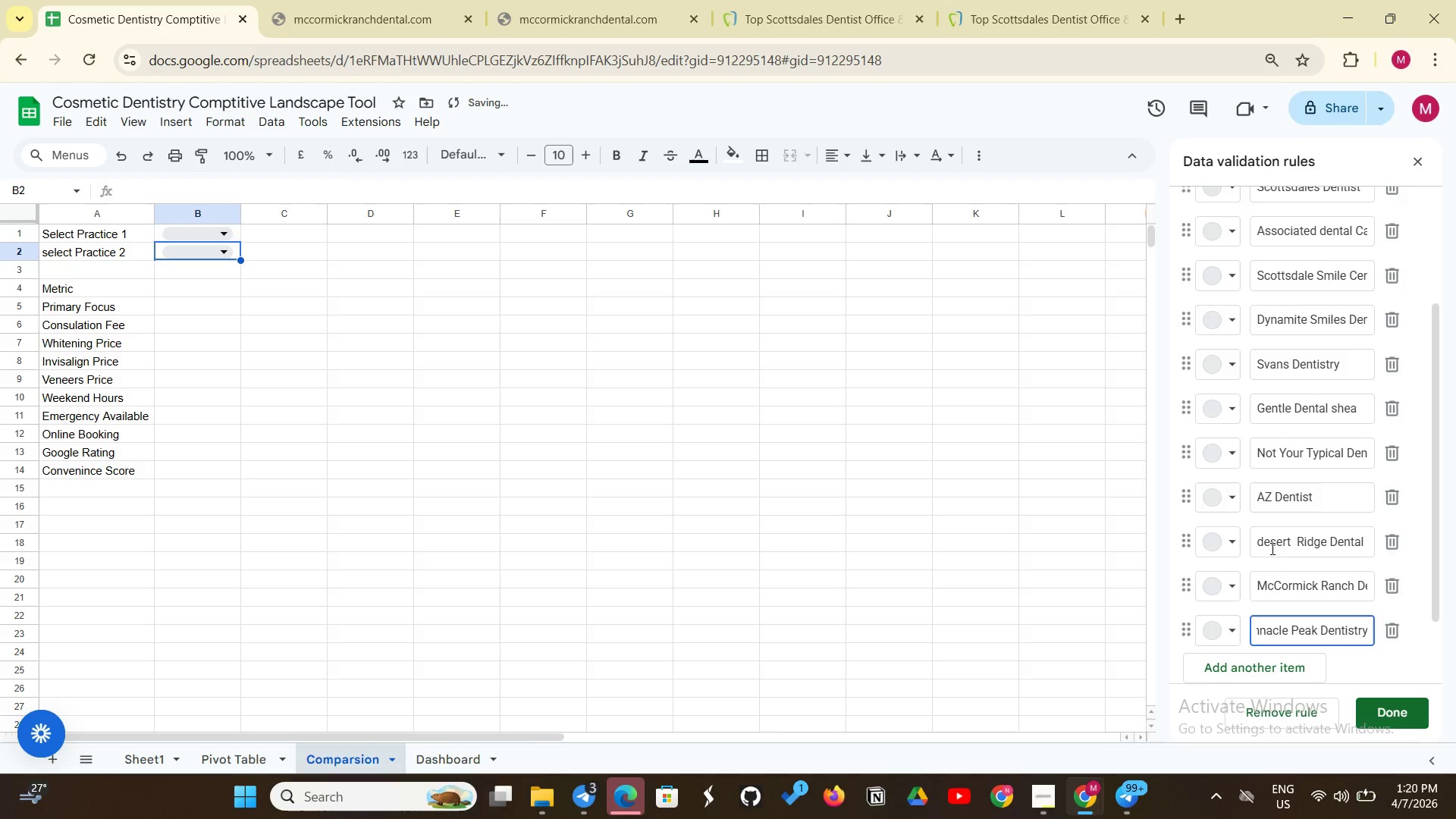 
key(Enter)
 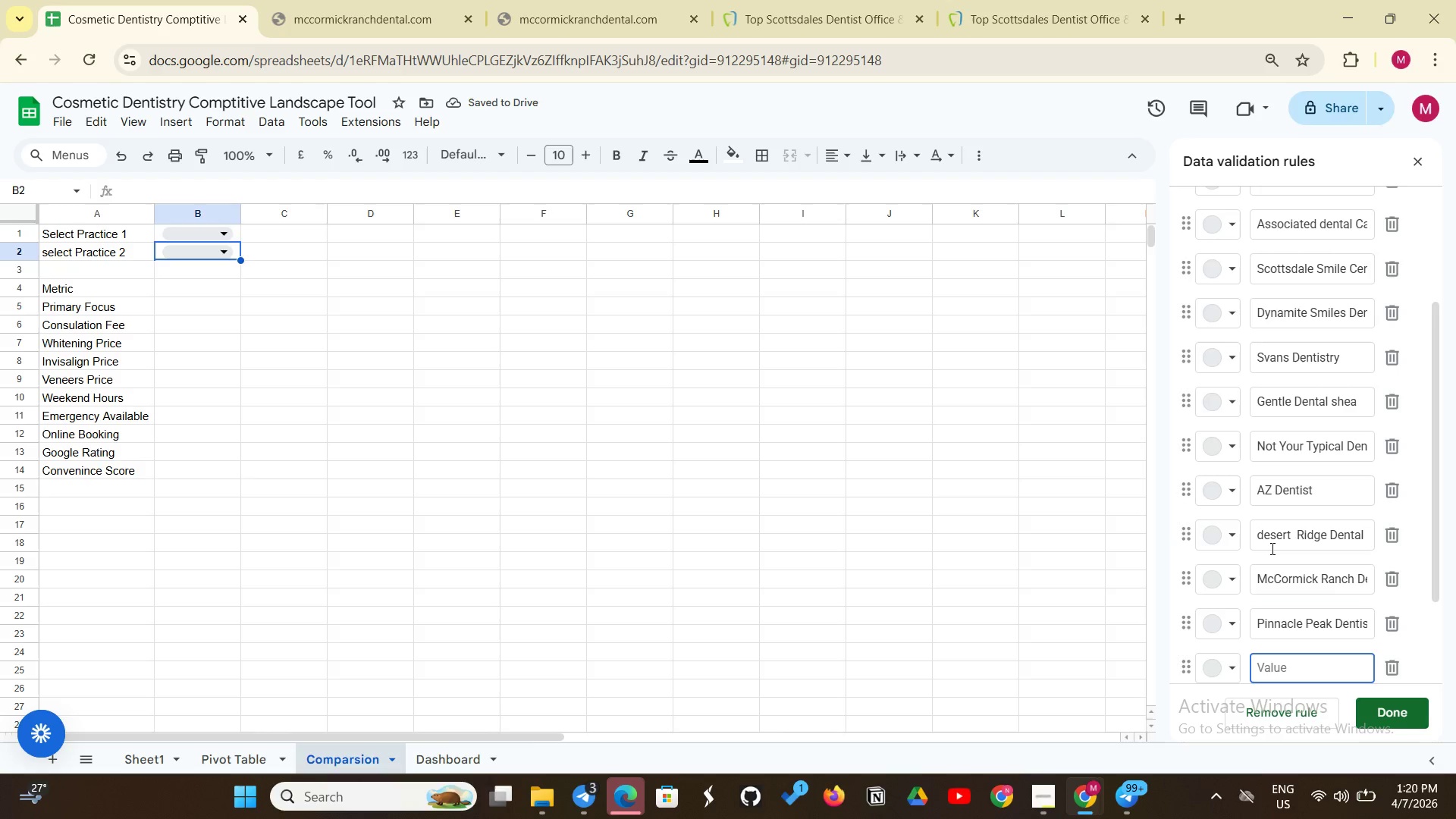 
type(G)
key(Backspace)
type(Frank l)
key(Backspace)
type(Lloyd Wright Dentistry)
 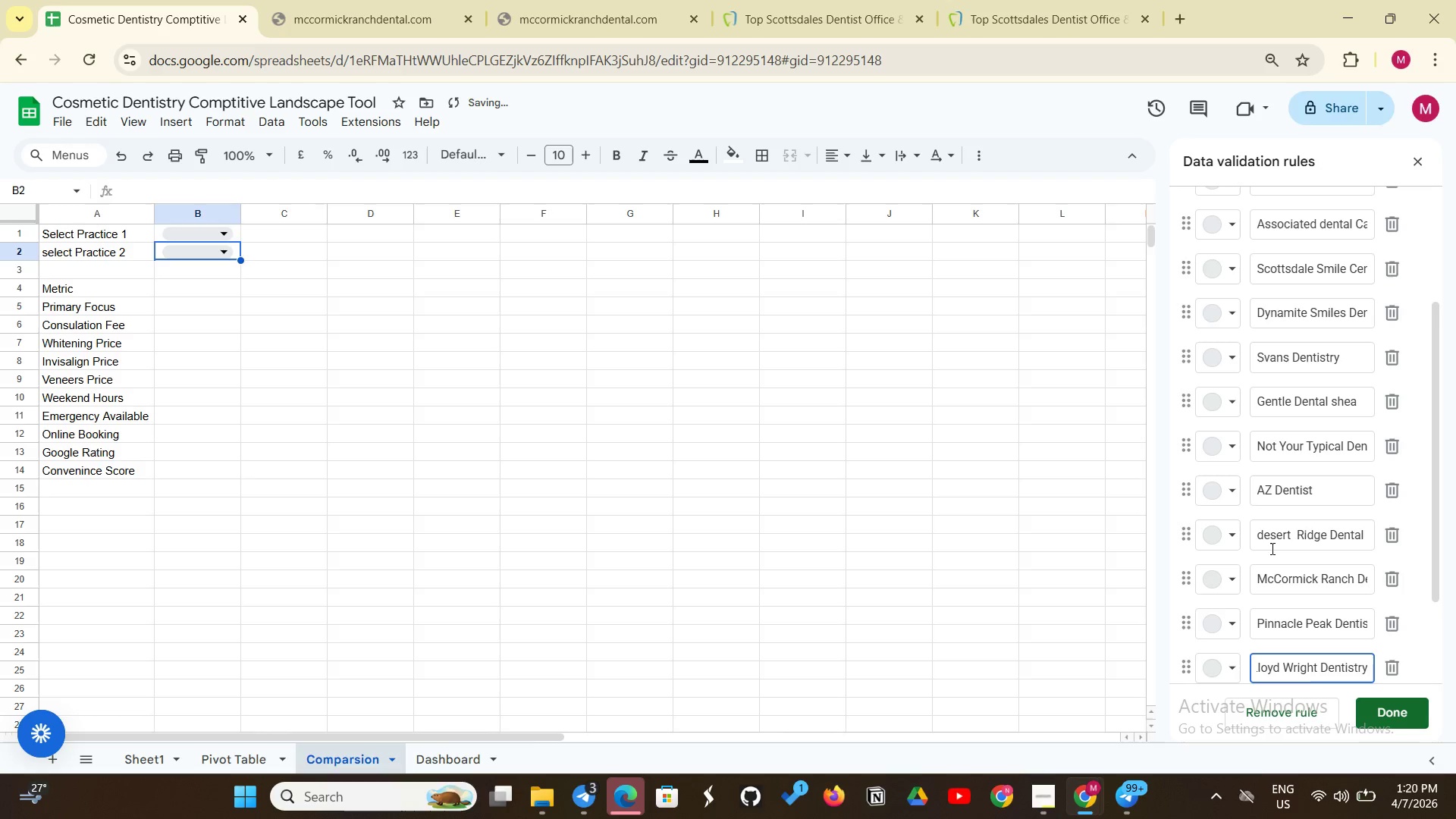 
key(Enter)
 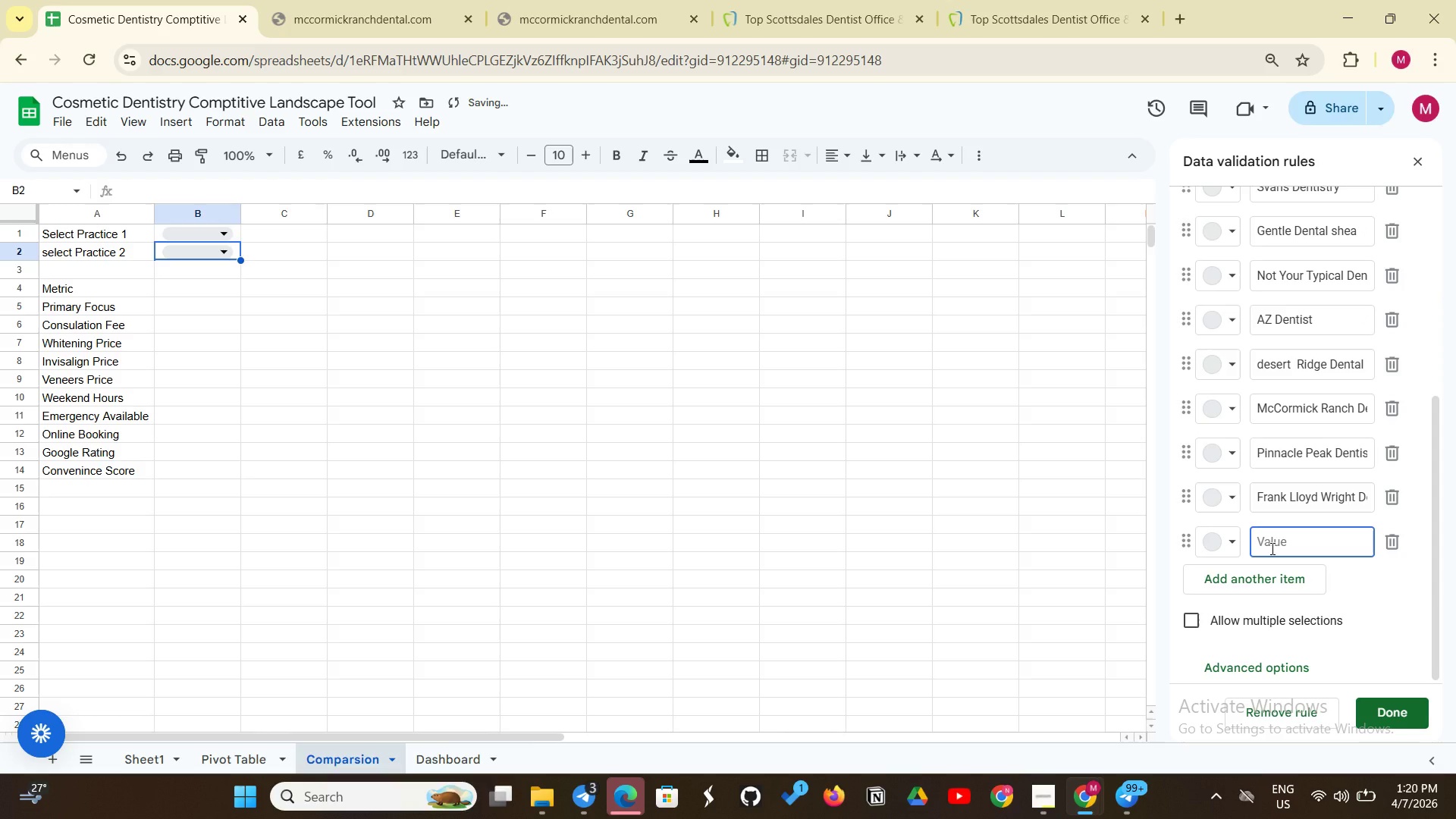 
type(Bitmore Dental Center)
 